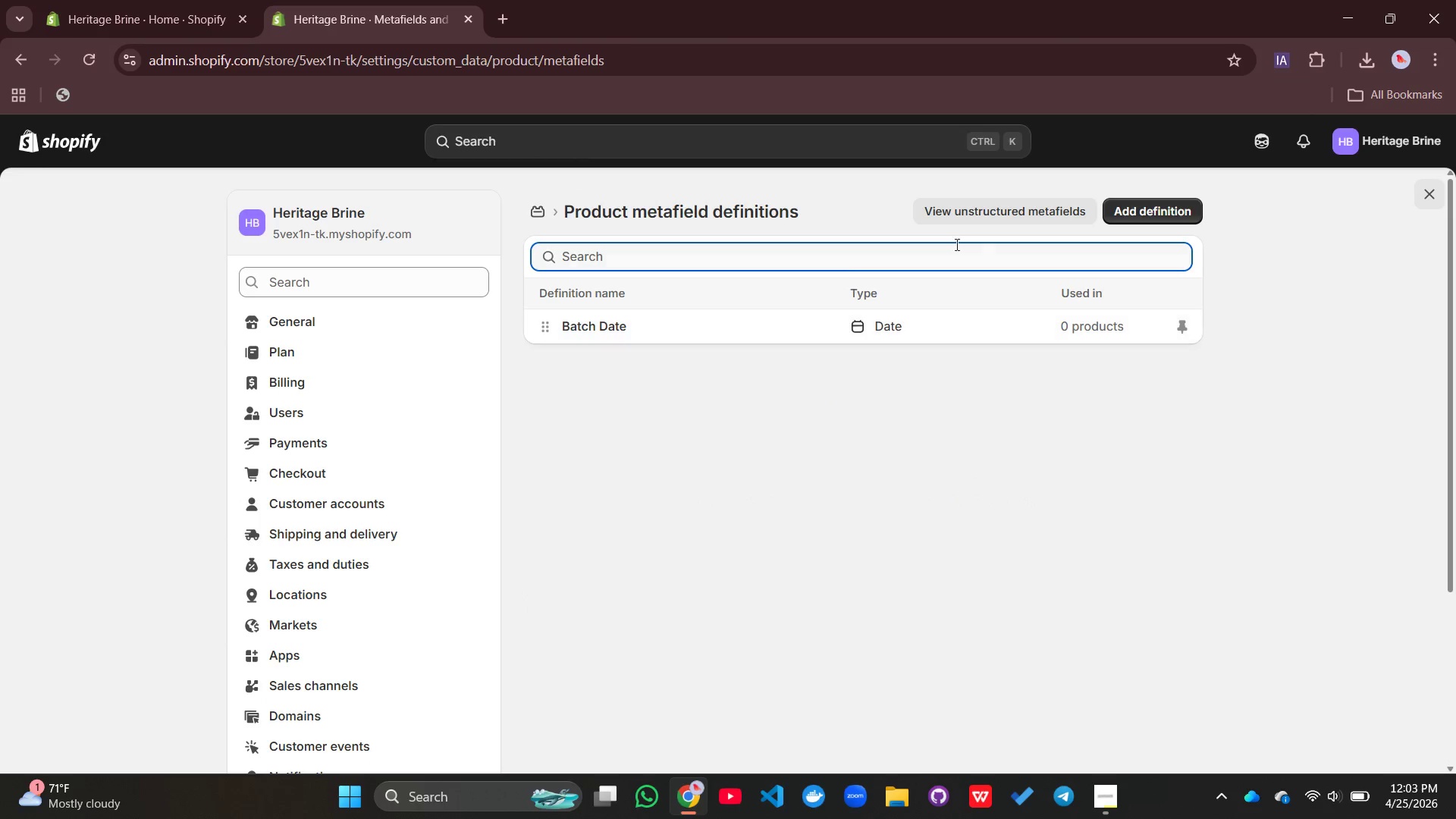 
mouse_move([1119, 219])
 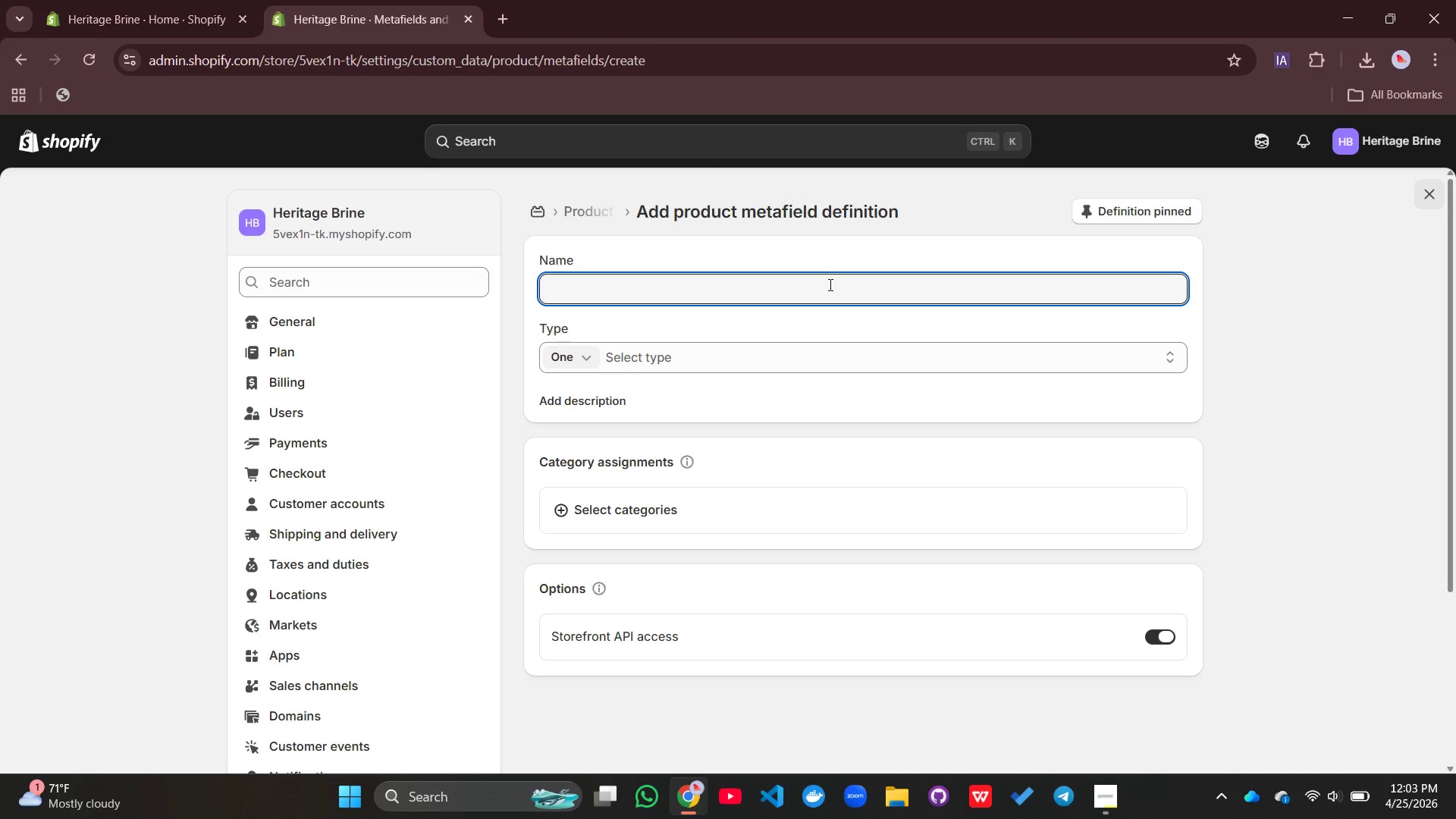 
type(Farm Source)
 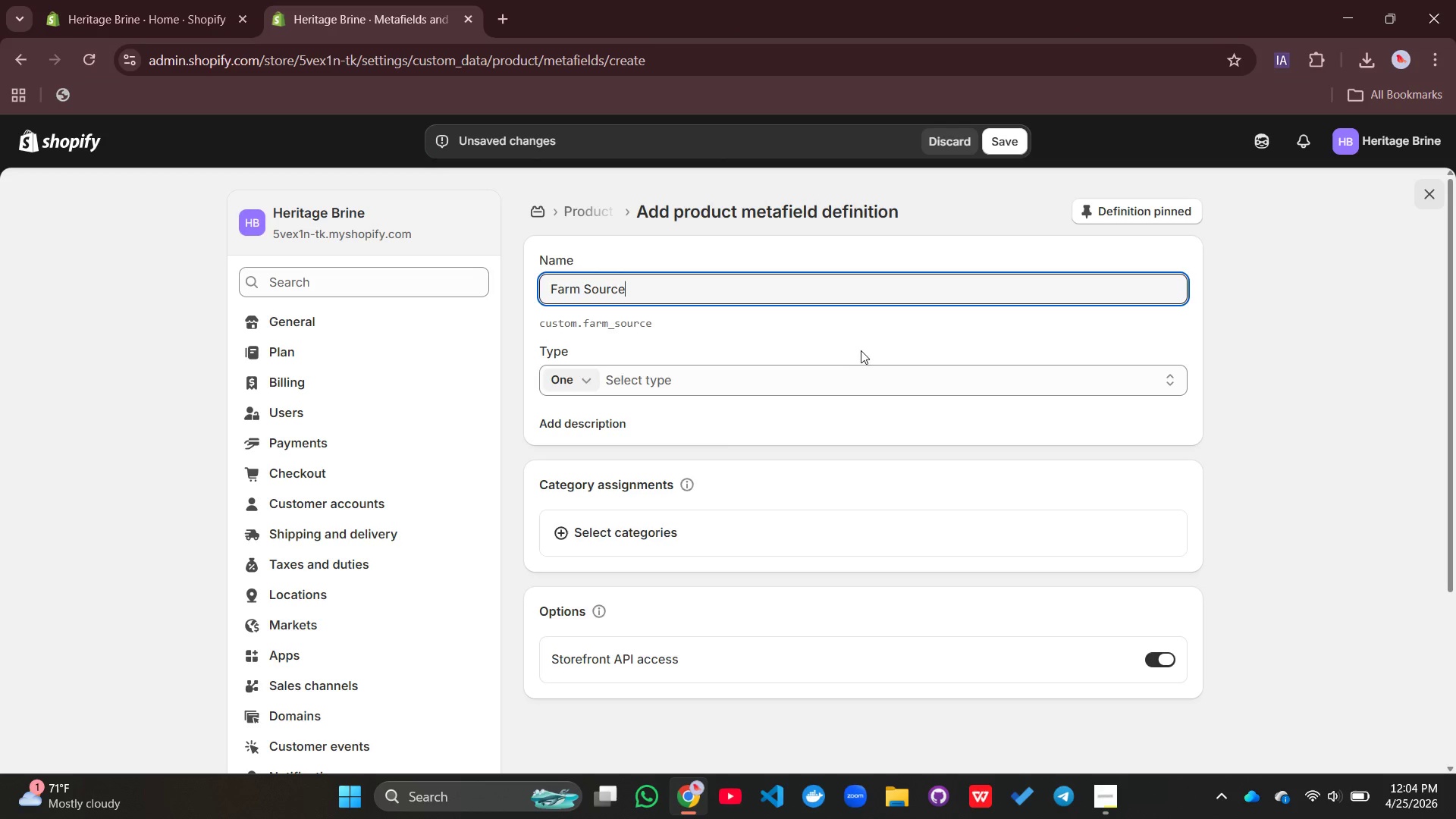 
left_click([692, 373])
 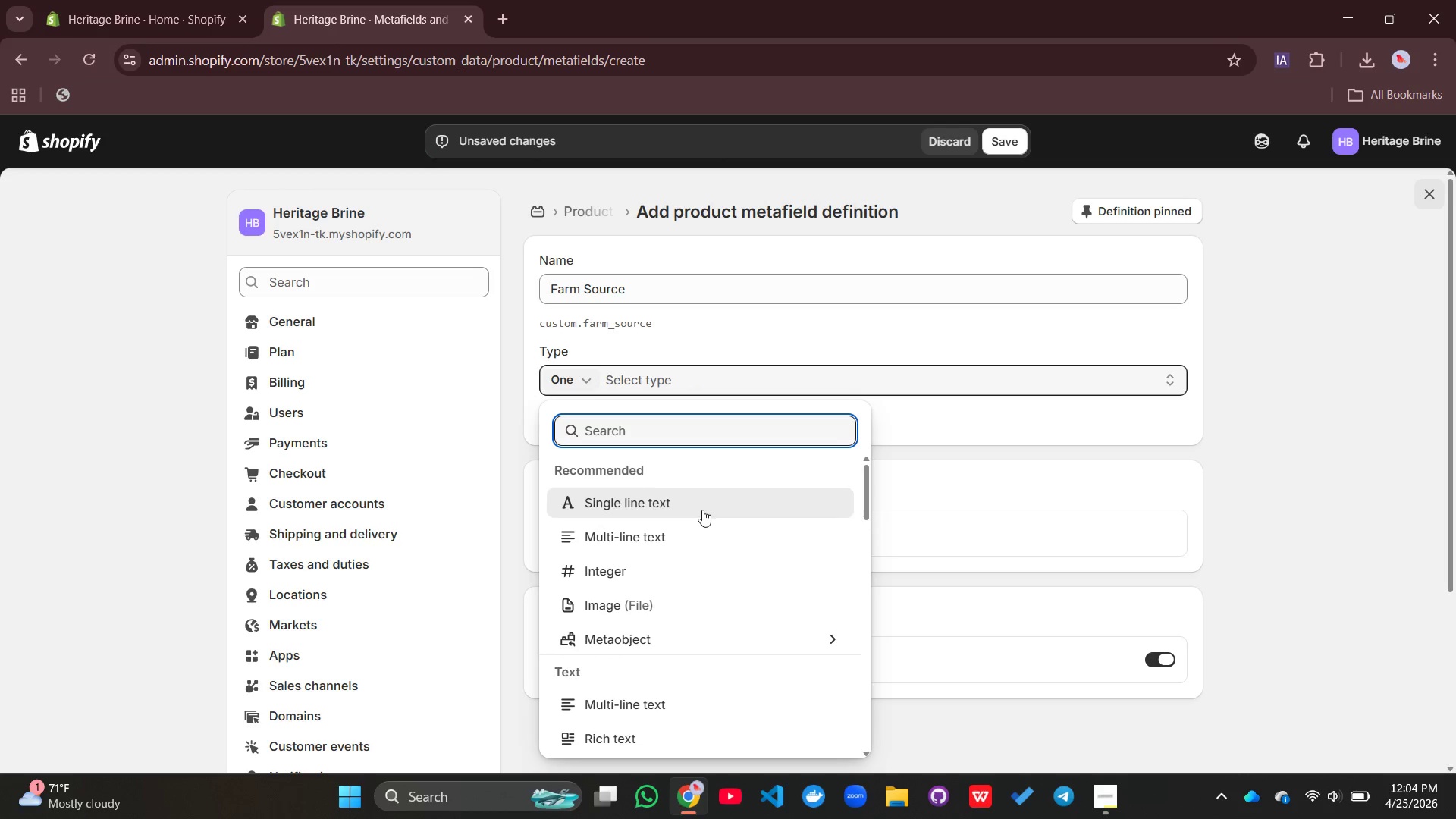 
left_click([702, 510])
 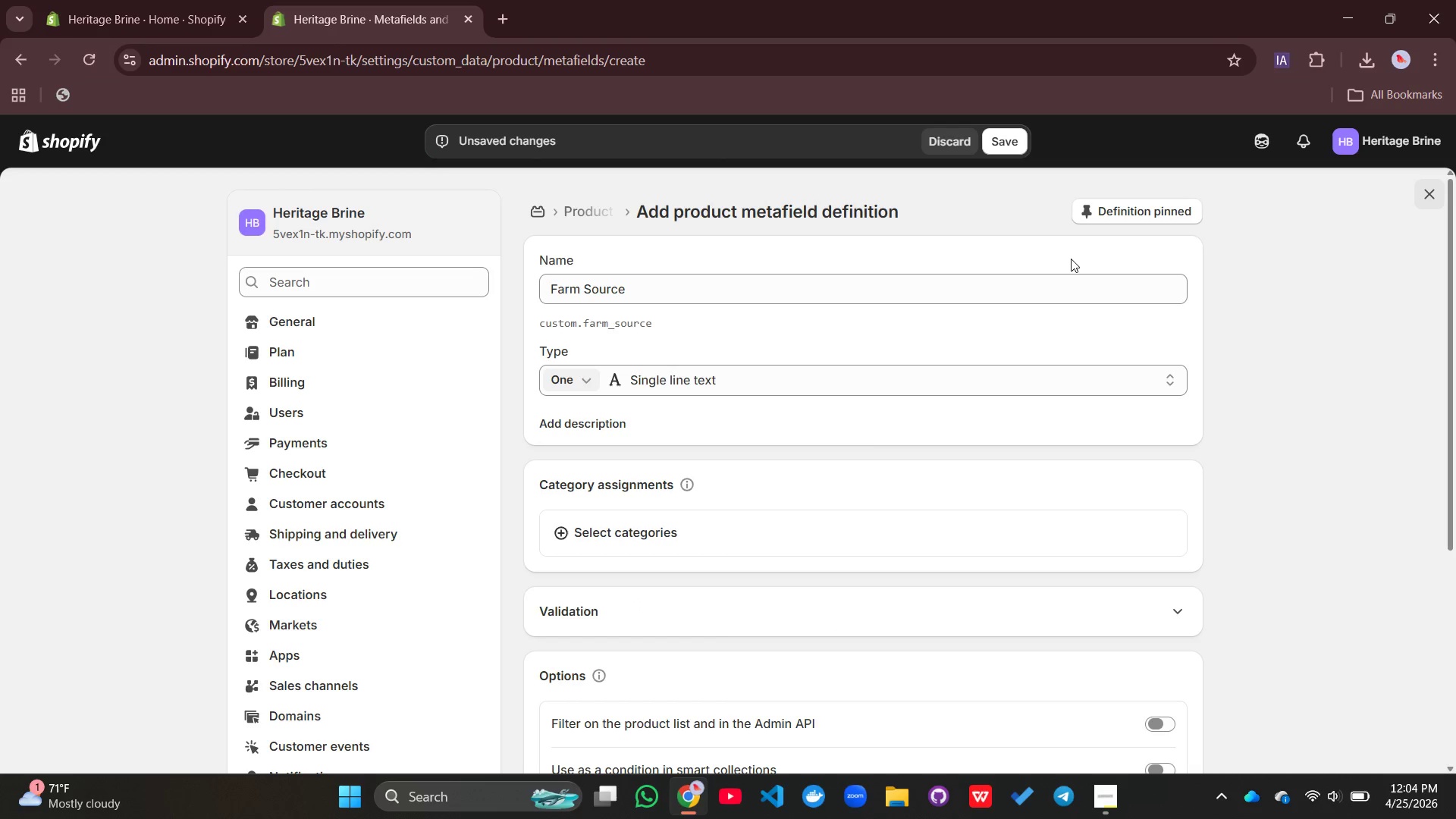 
scroll: coordinate [808, 442], scroll_direction: none, amount: 0.0
 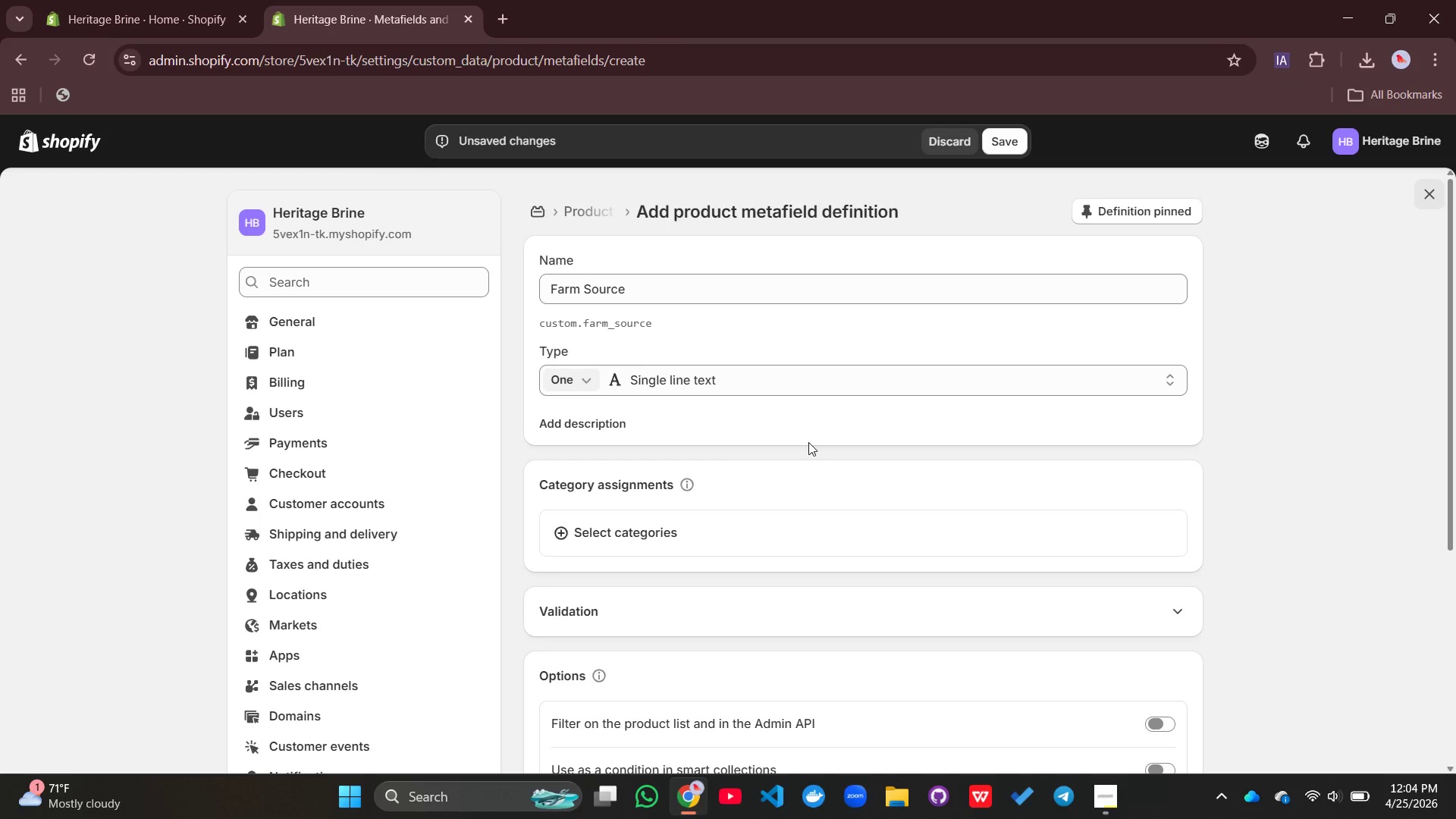 
scroll: coordinate [808, 442], scroll_direction: up, amount: 1.0
 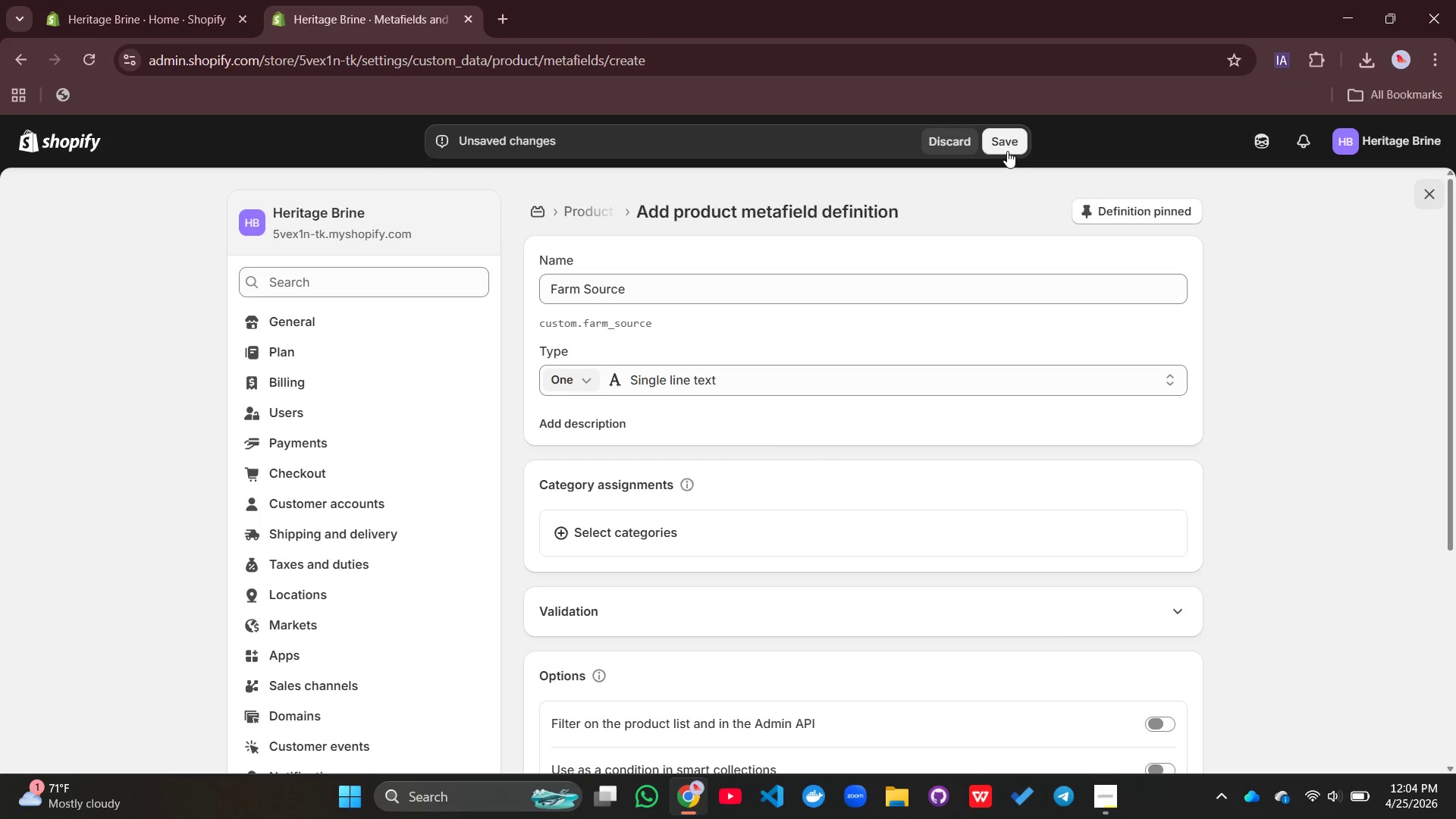 
left_click([1007, 151])
 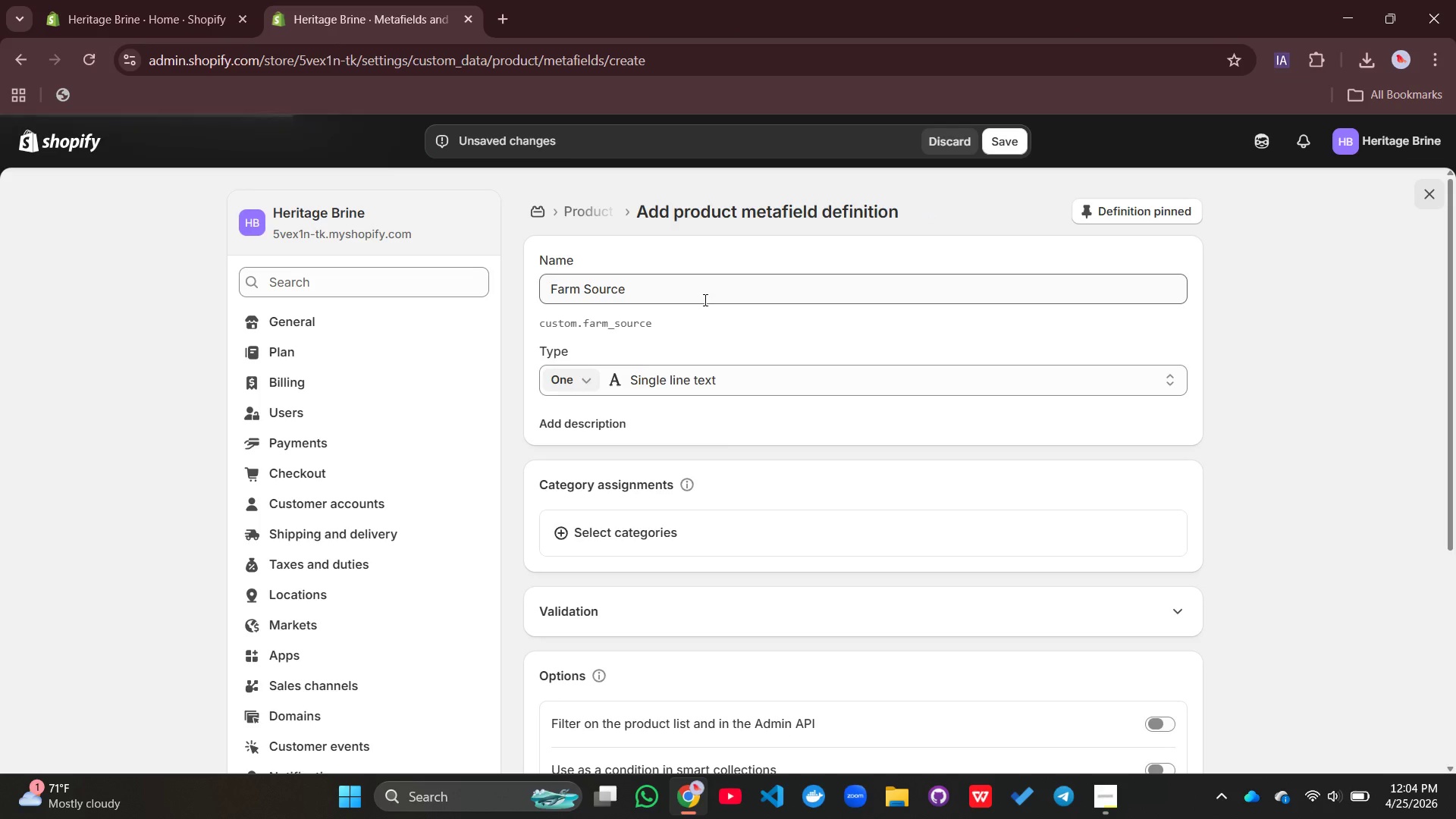 
mouse_move([588, 224])
 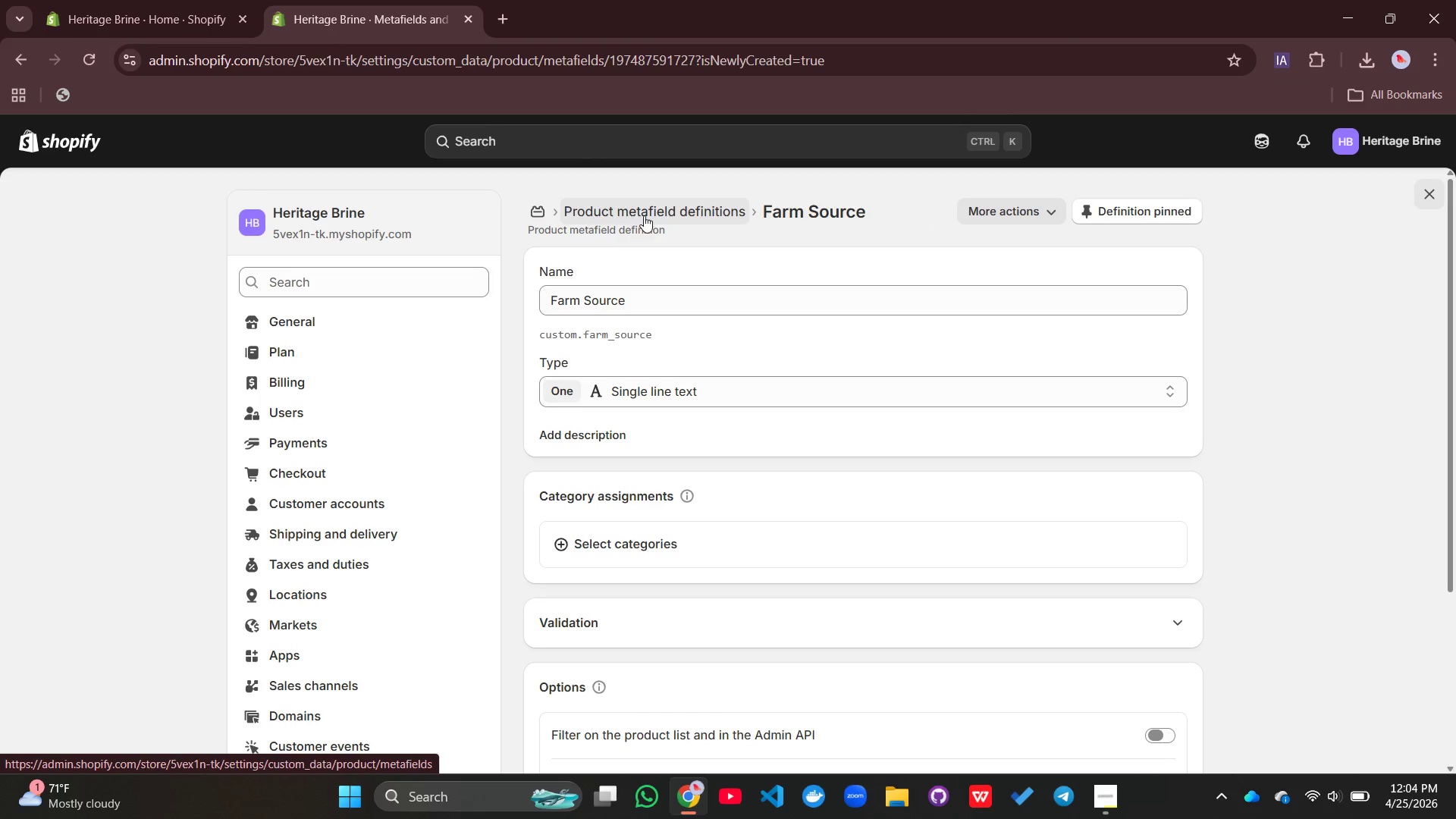 
left_click([645, 215])
 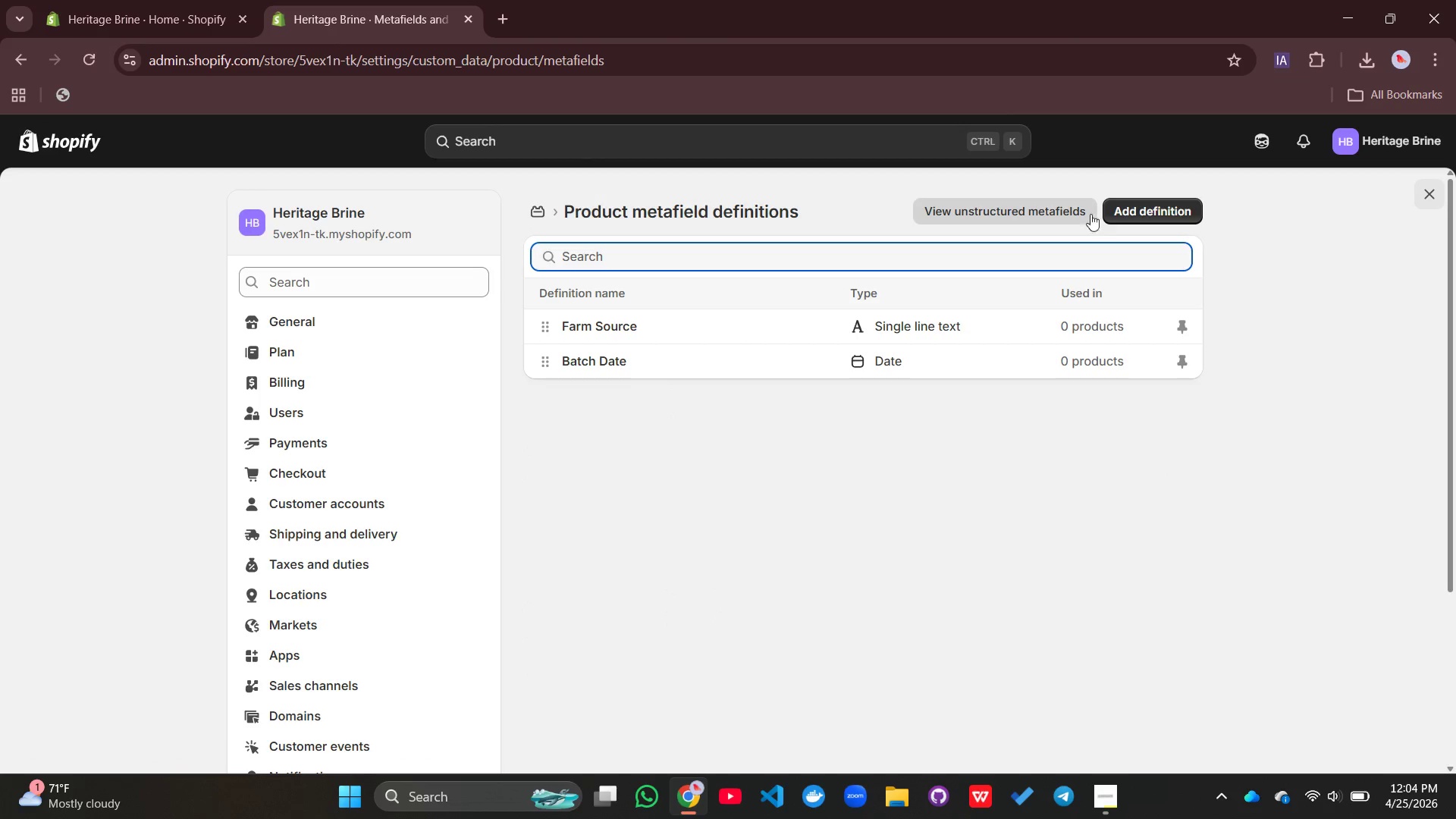 
left_click([1140, 206])
 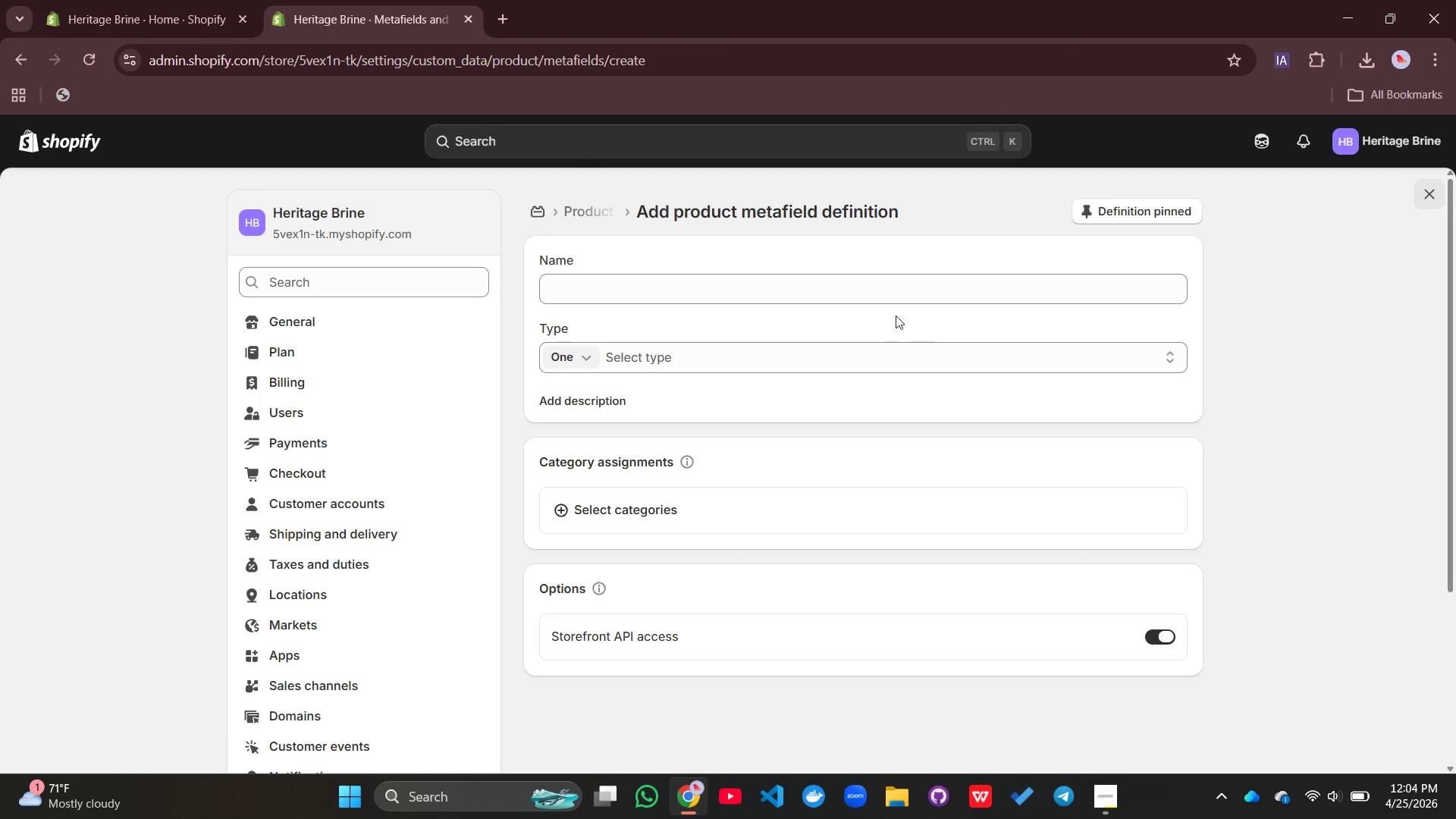 
left_click([891, 290])
 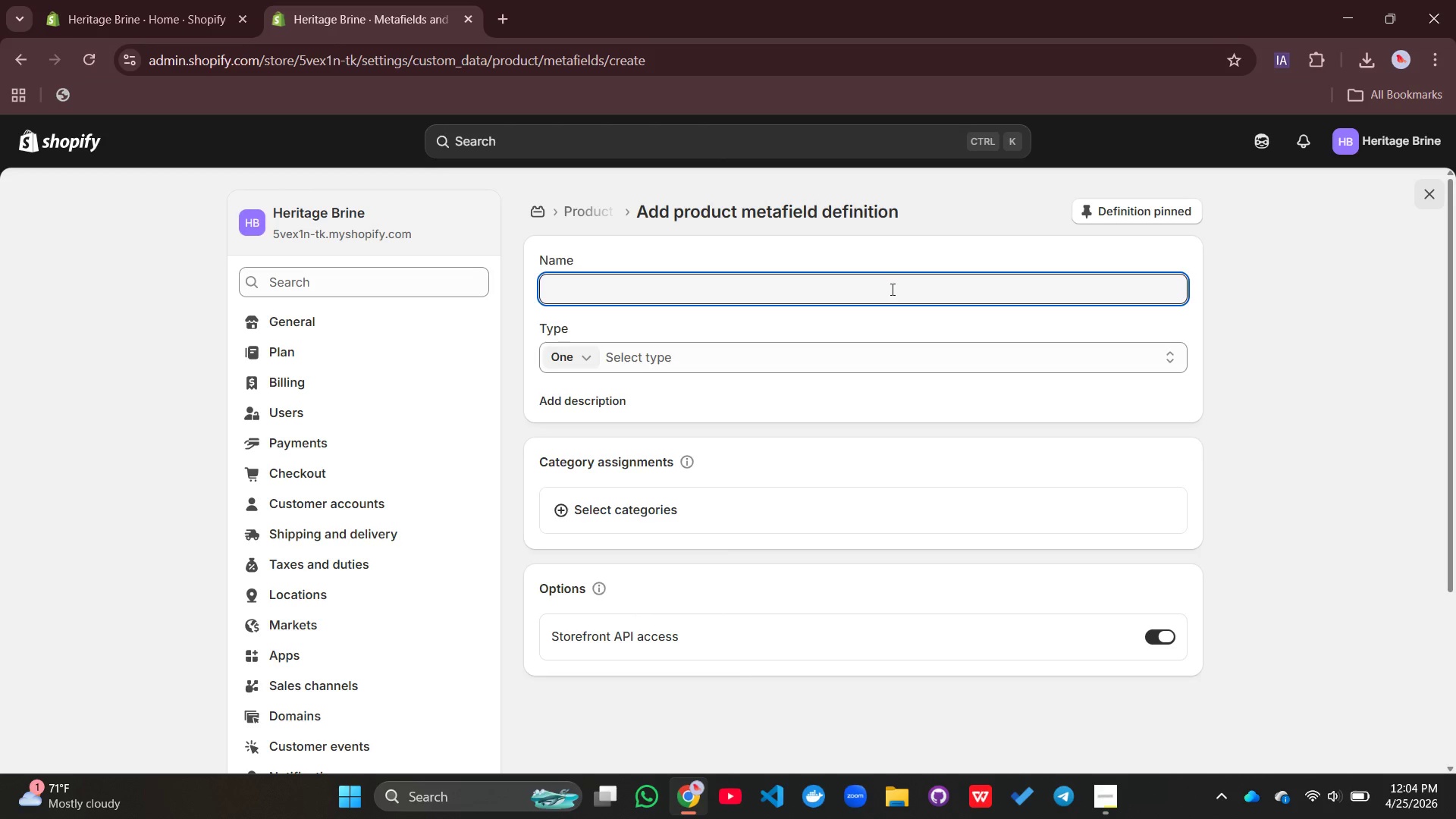 
type(Probiotic Content)
 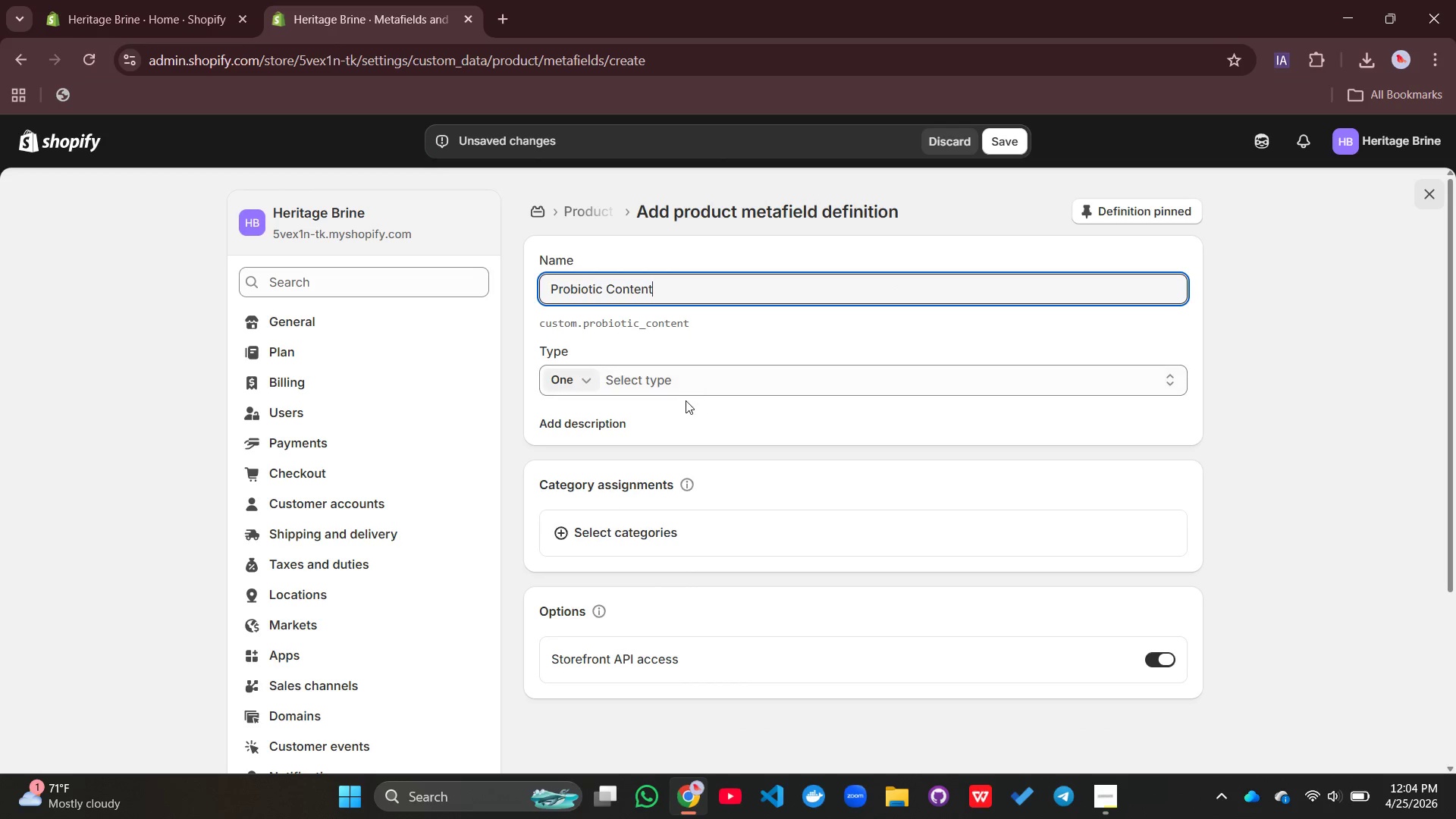 
left_click([657, 378])
 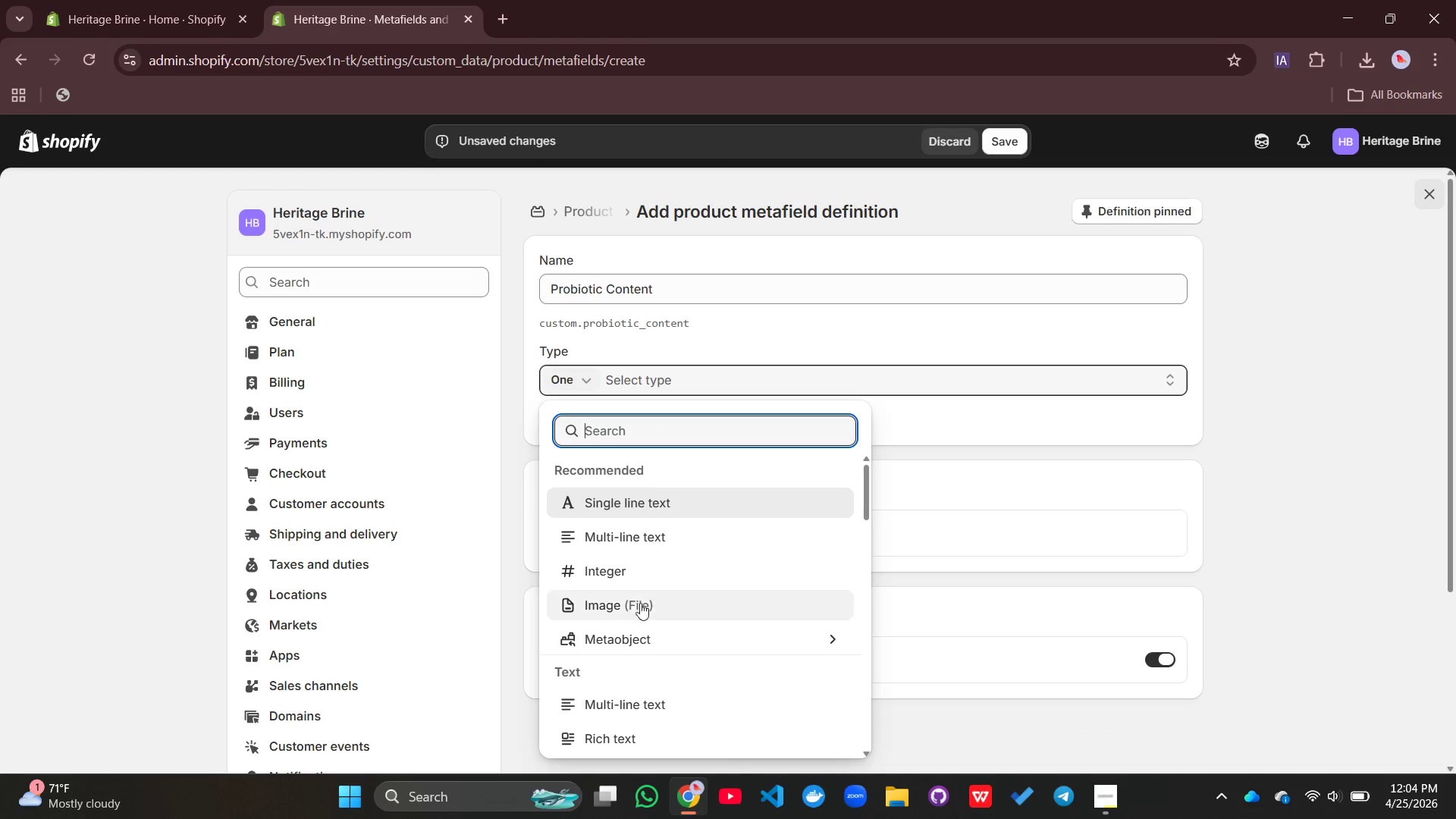 
left_click([650, 551])
 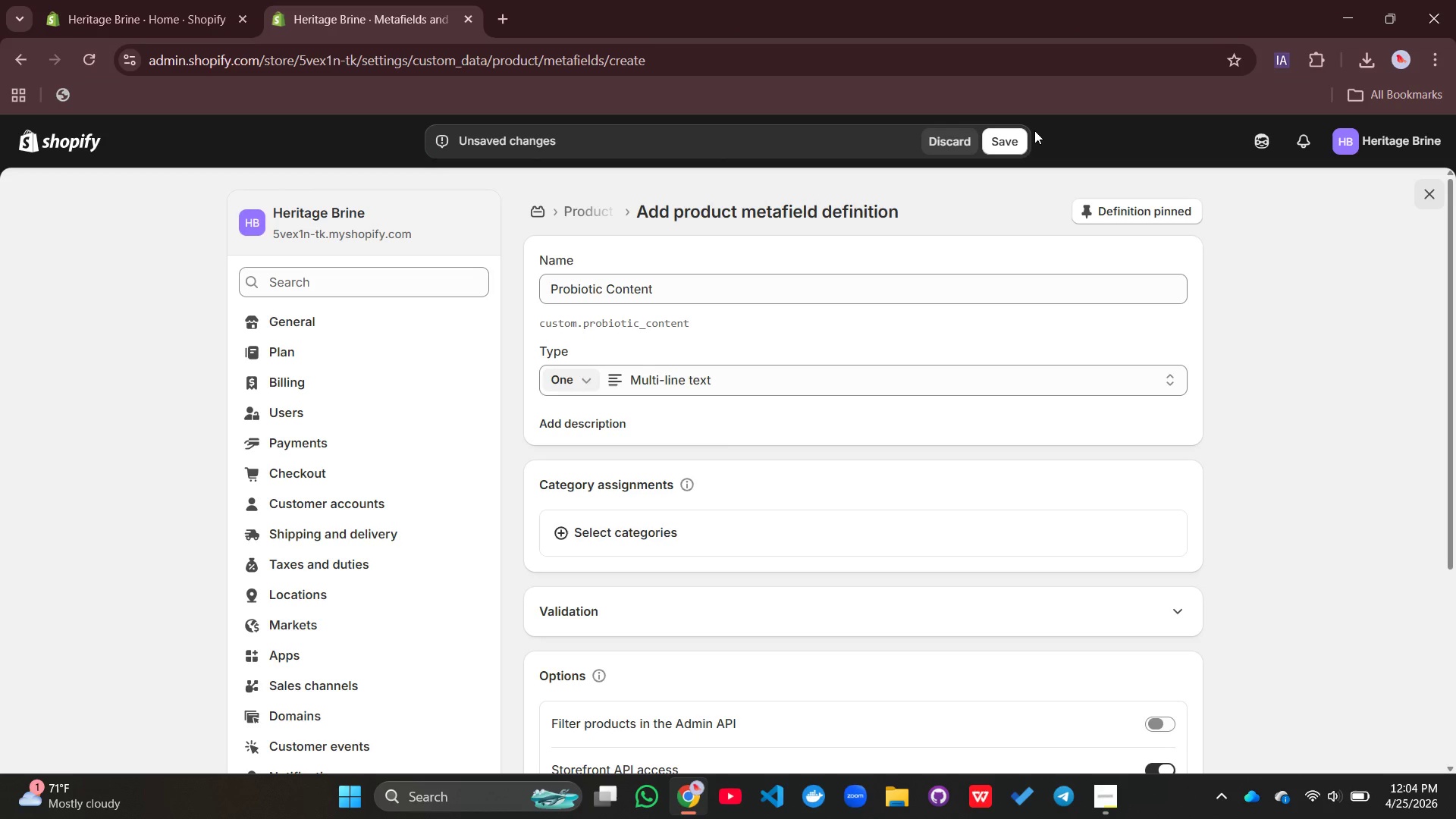 
wait(5.31)
 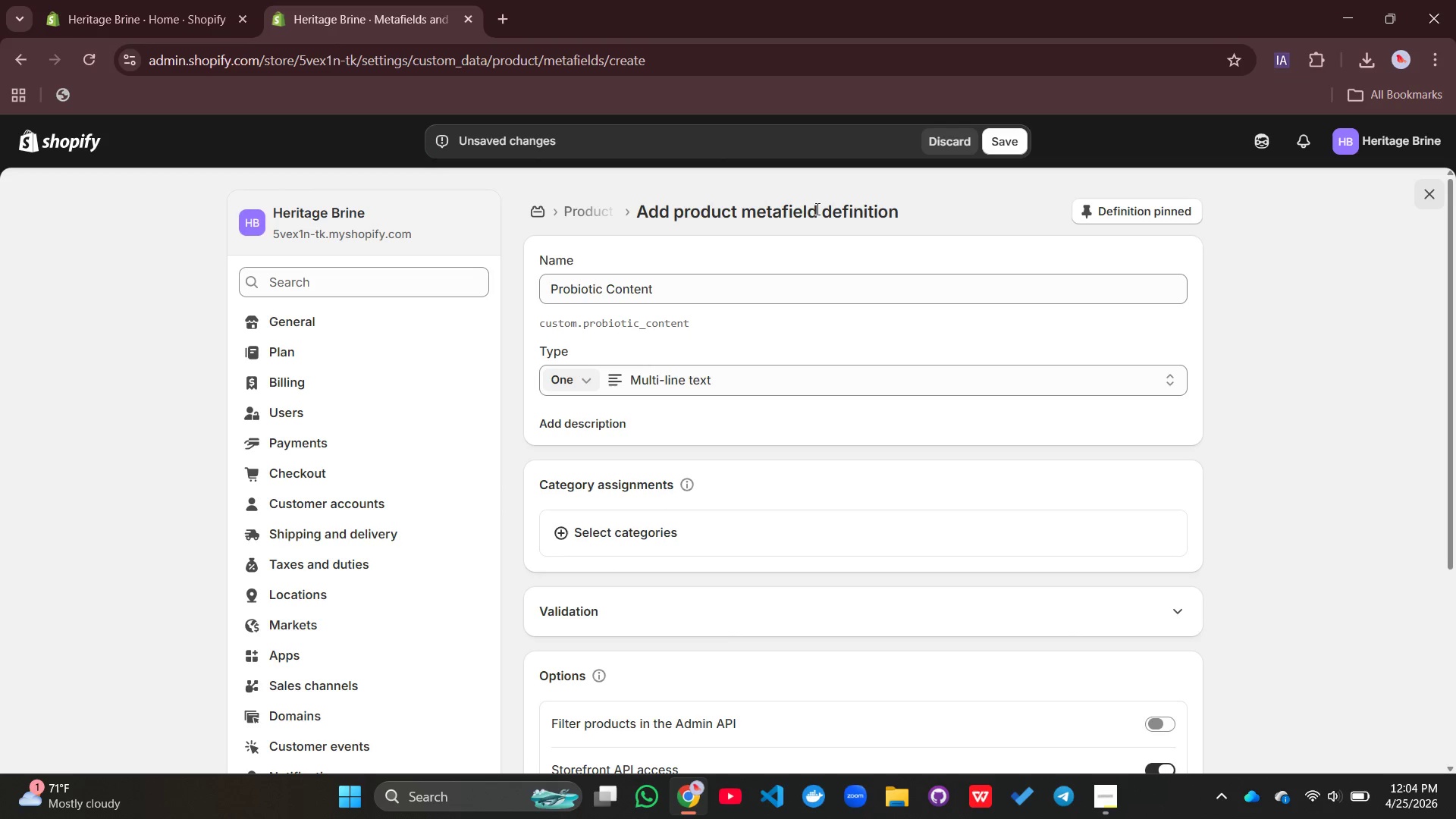 
left_click([1014, 138])
 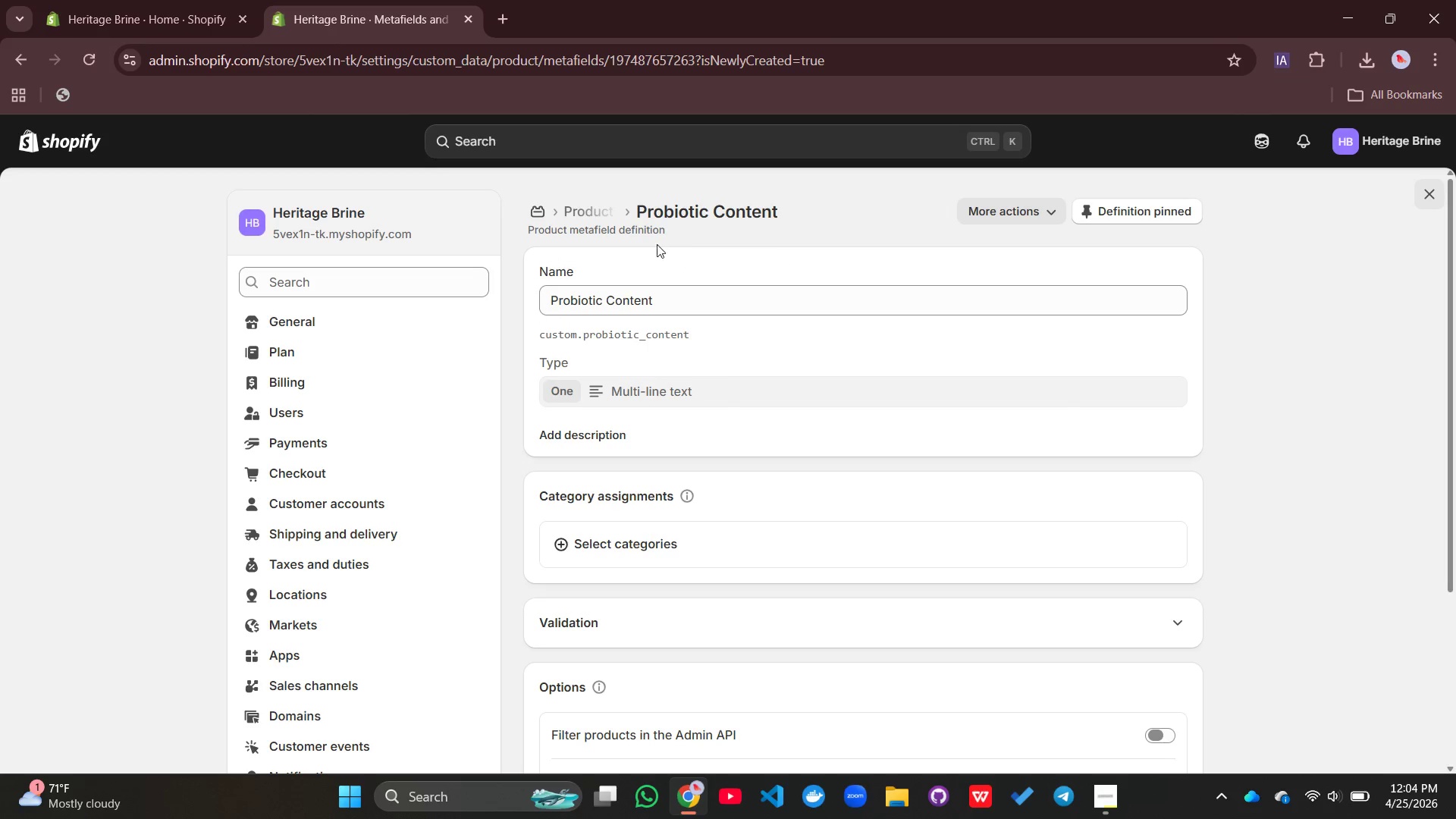 
wait(5.61)
 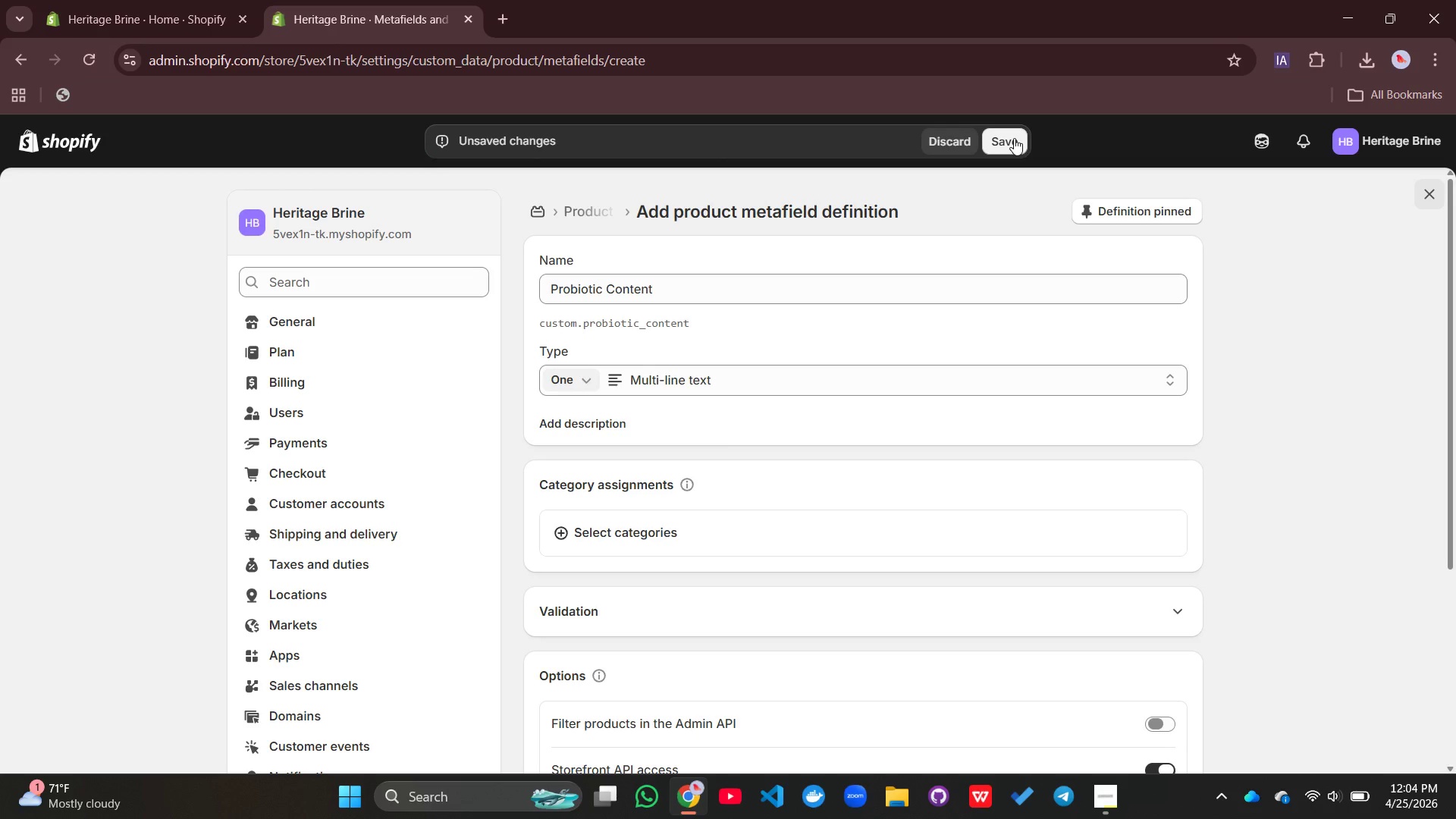 
left_click([601, 212])
 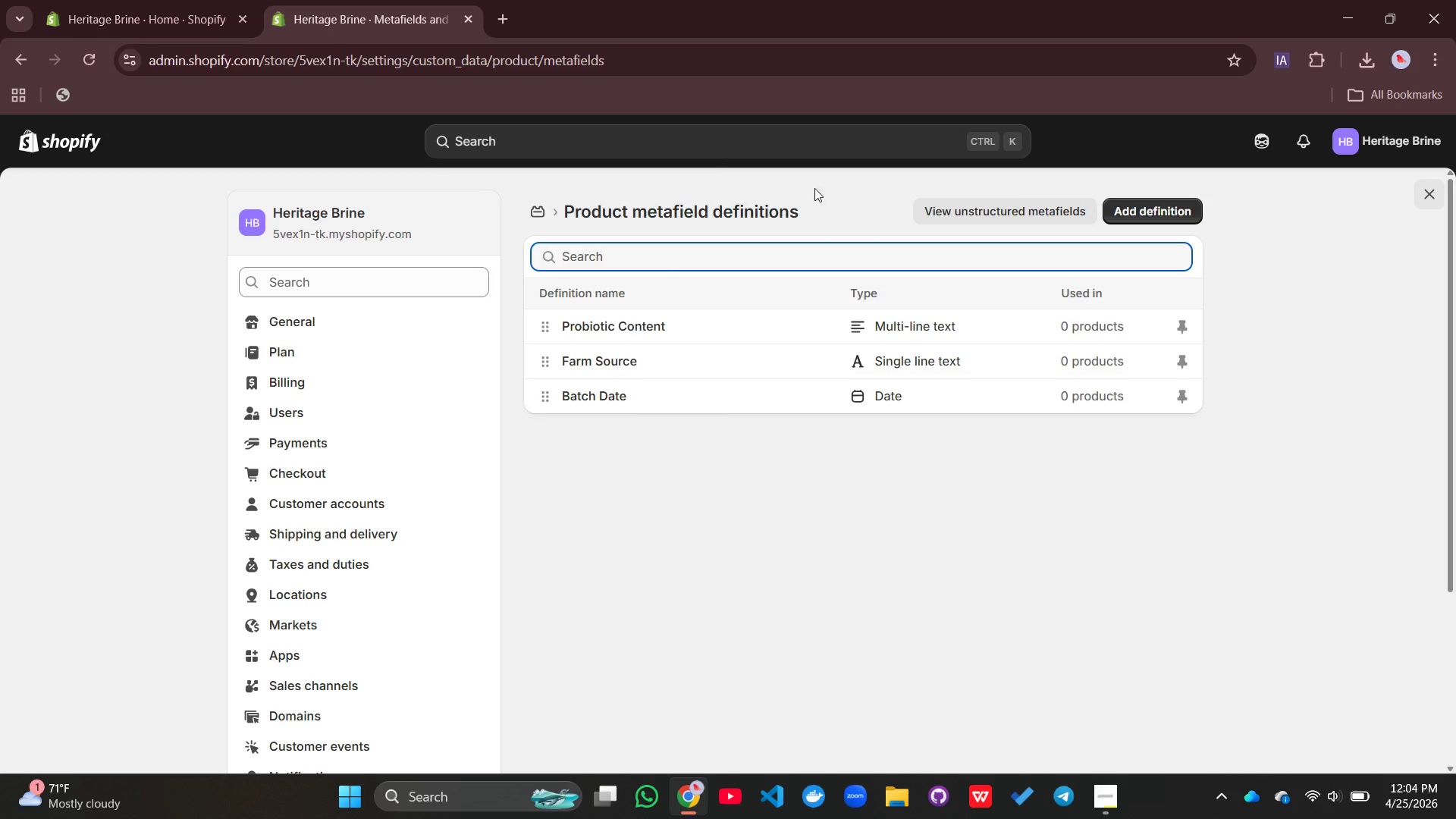 
wait(5.5)
 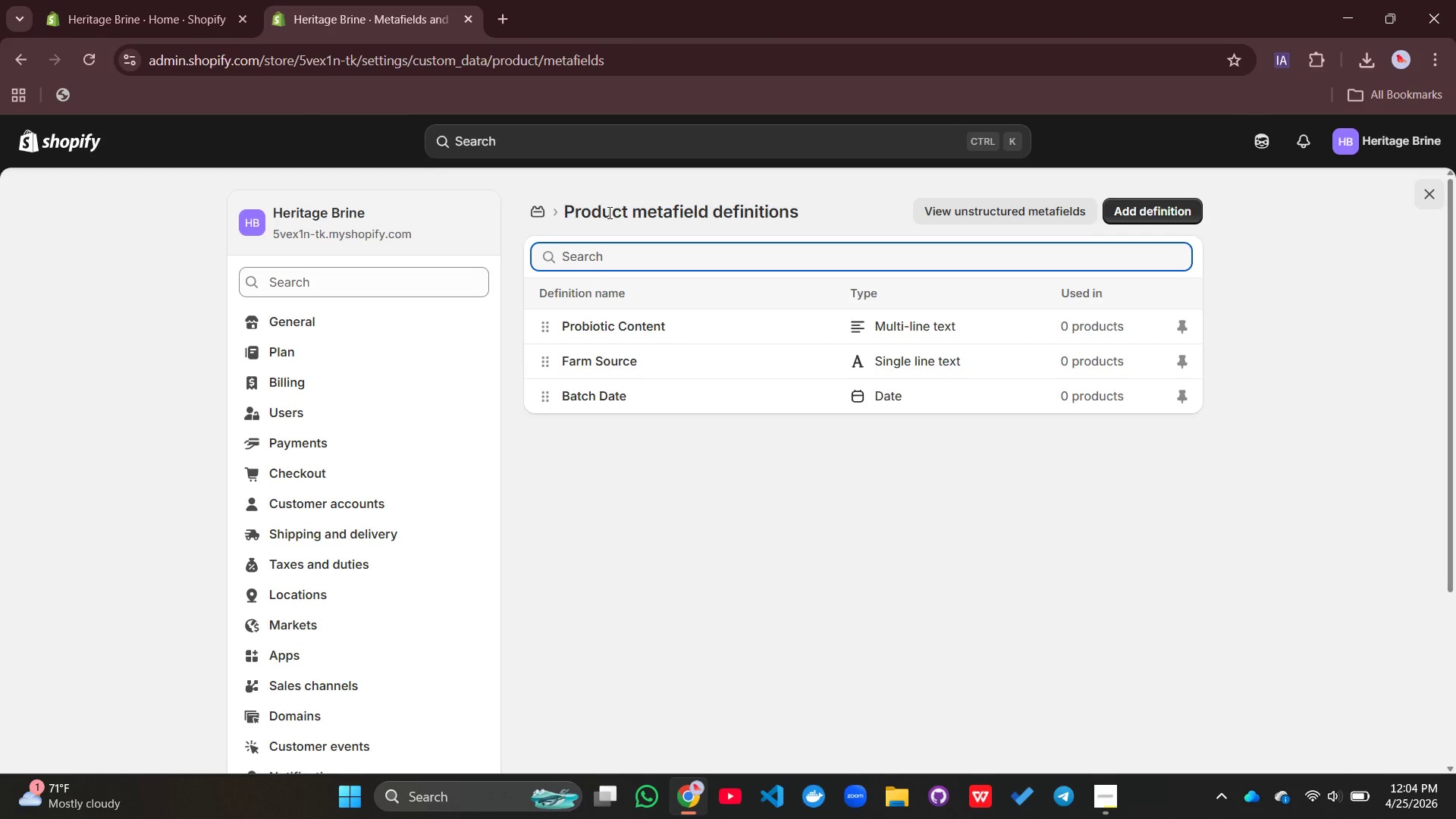 
left_click([1153, 209])
 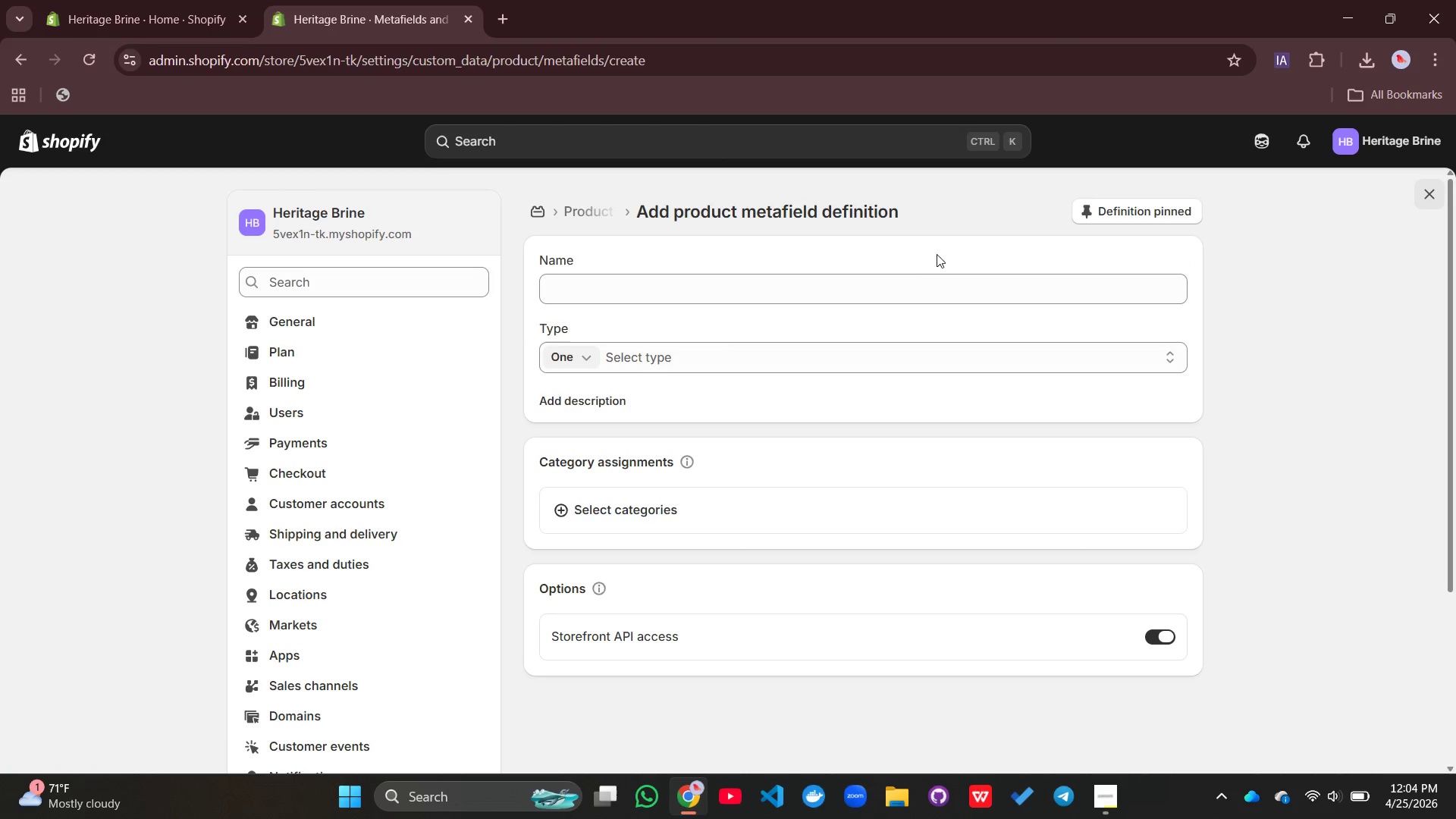 
left_click([810, 285])
 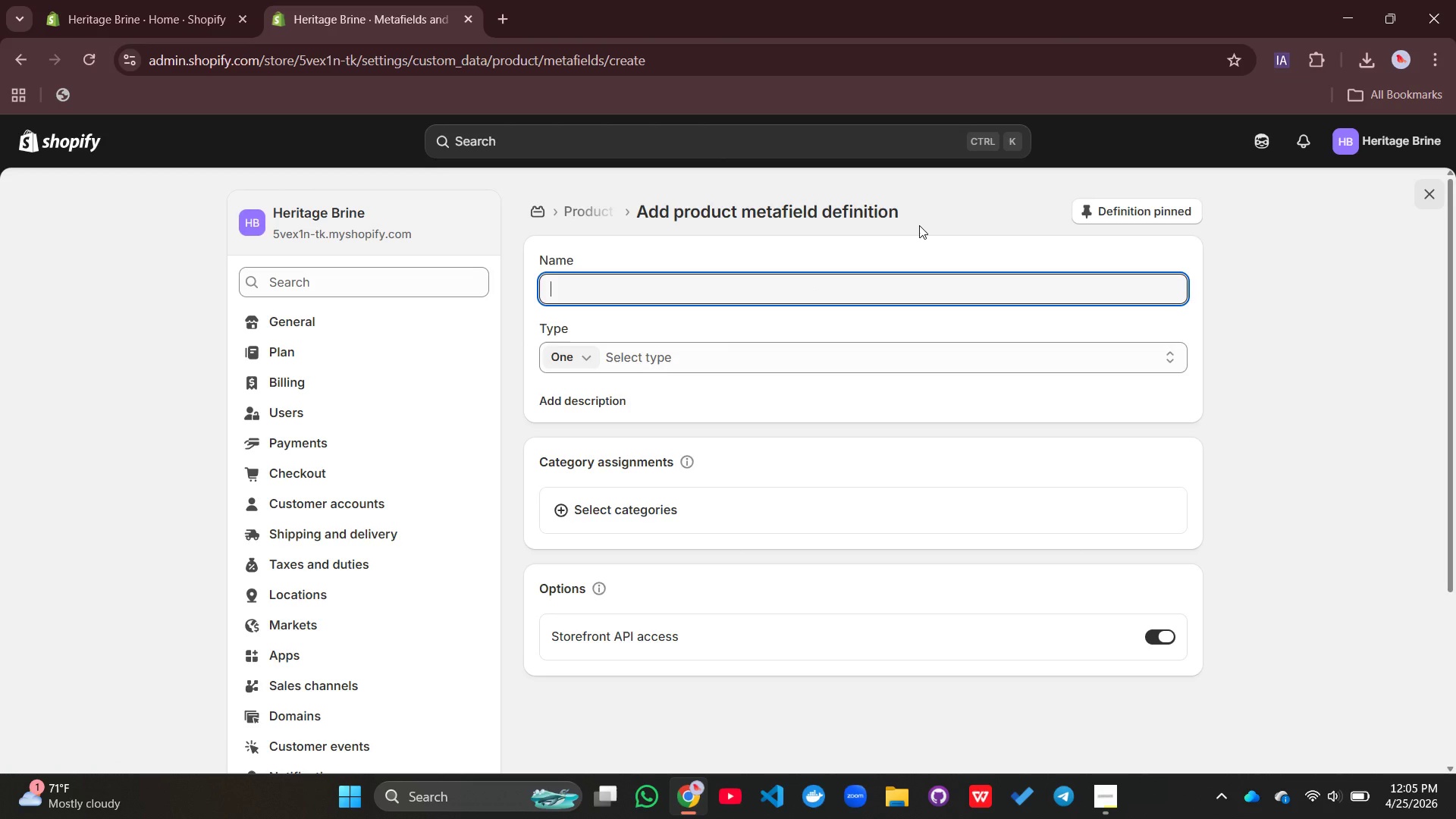 
type(Allergen Alert)
 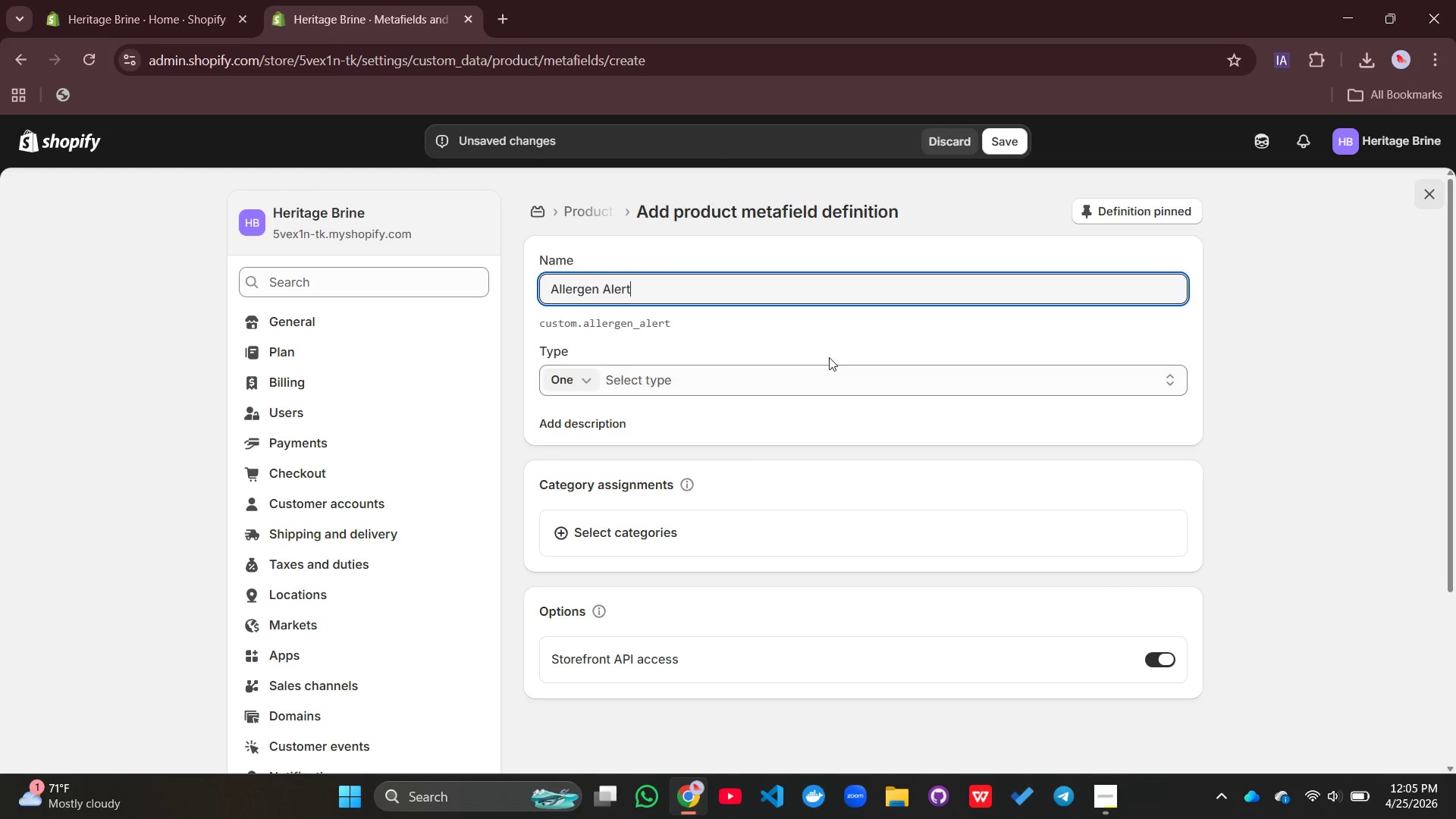 
left_click([648, 381])
 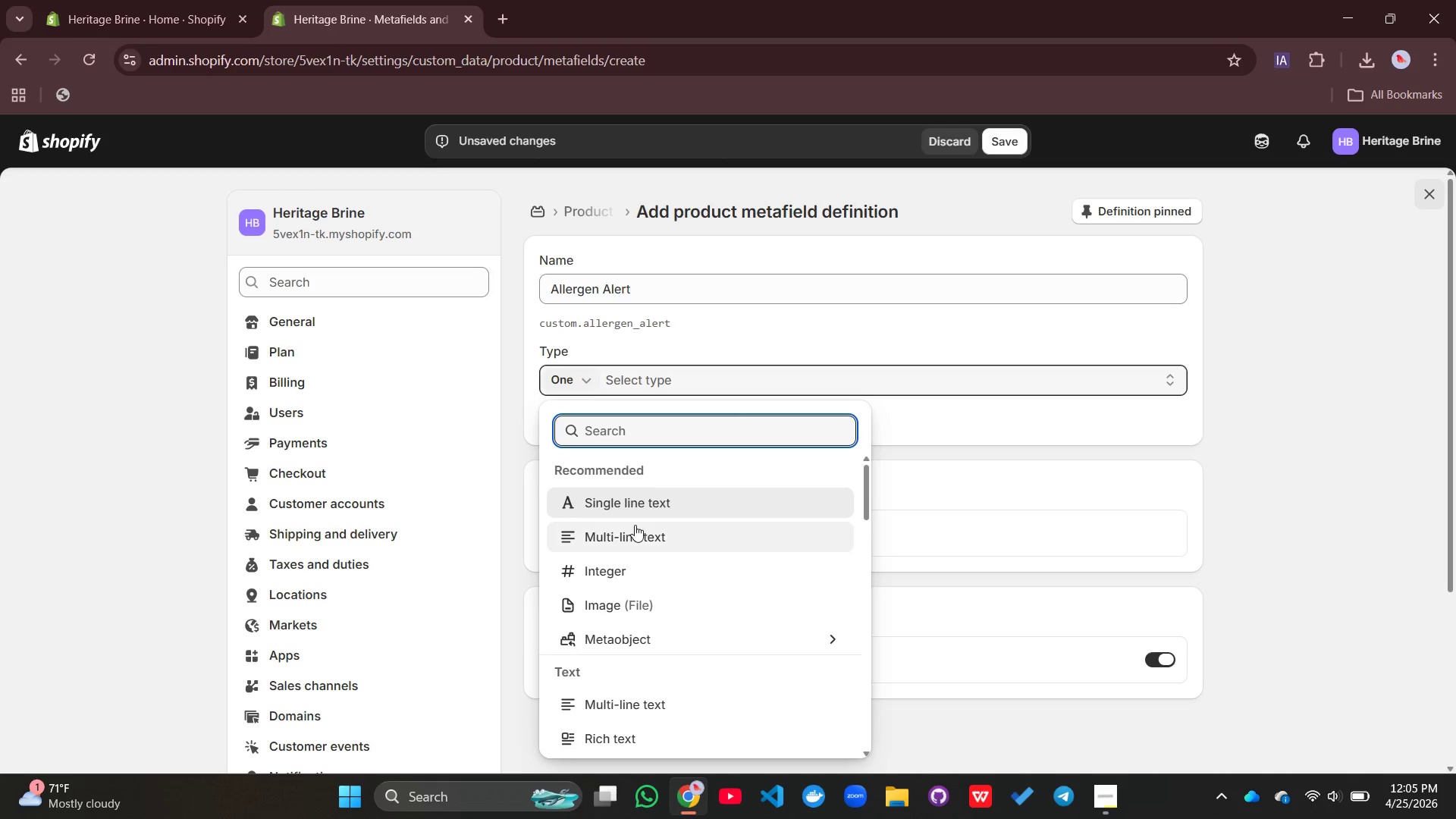 
mouse_move([651, 531])
 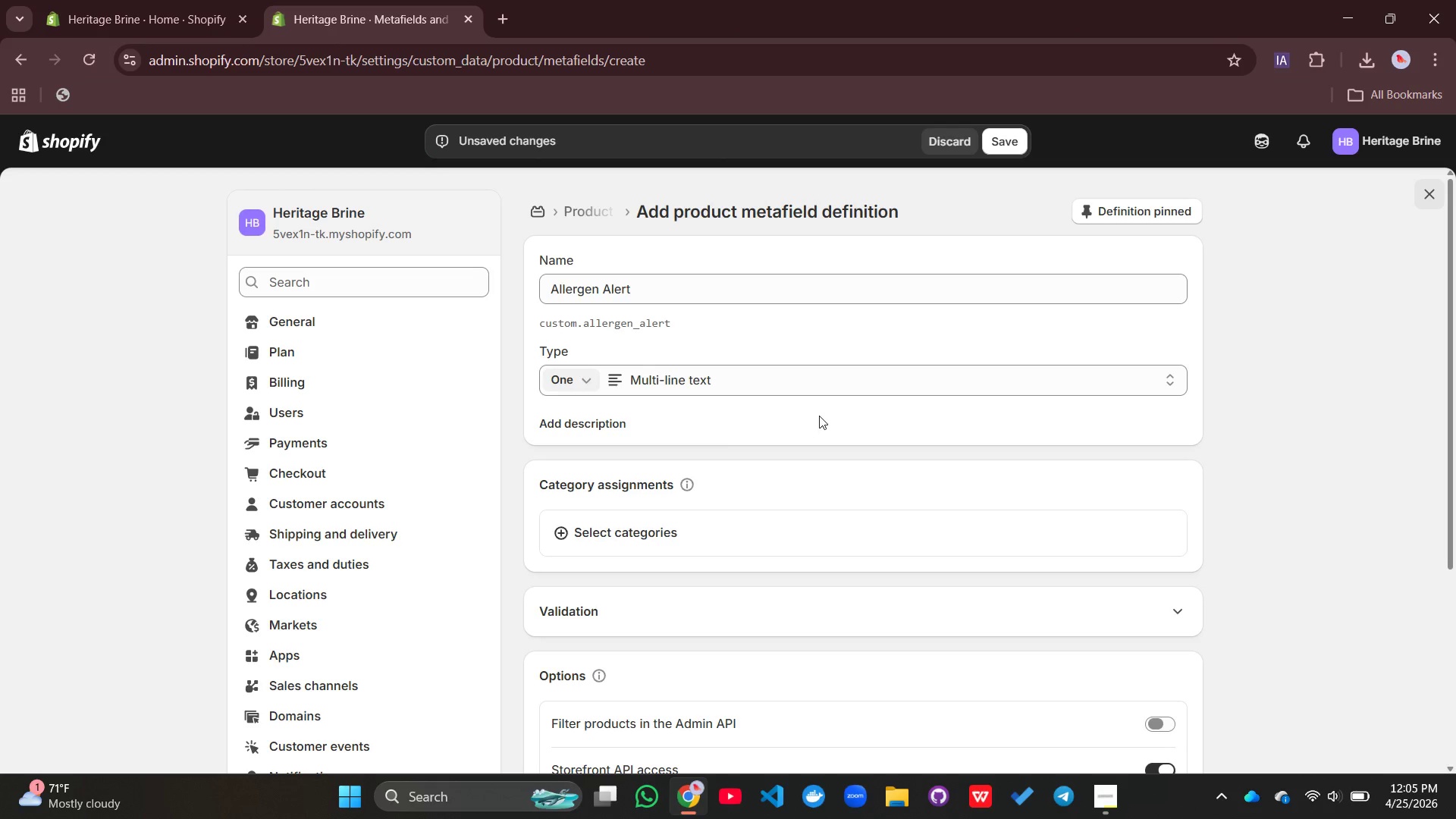 
scroll: coordinate [820, 413], scroll_direction: down, amount: 1.0
 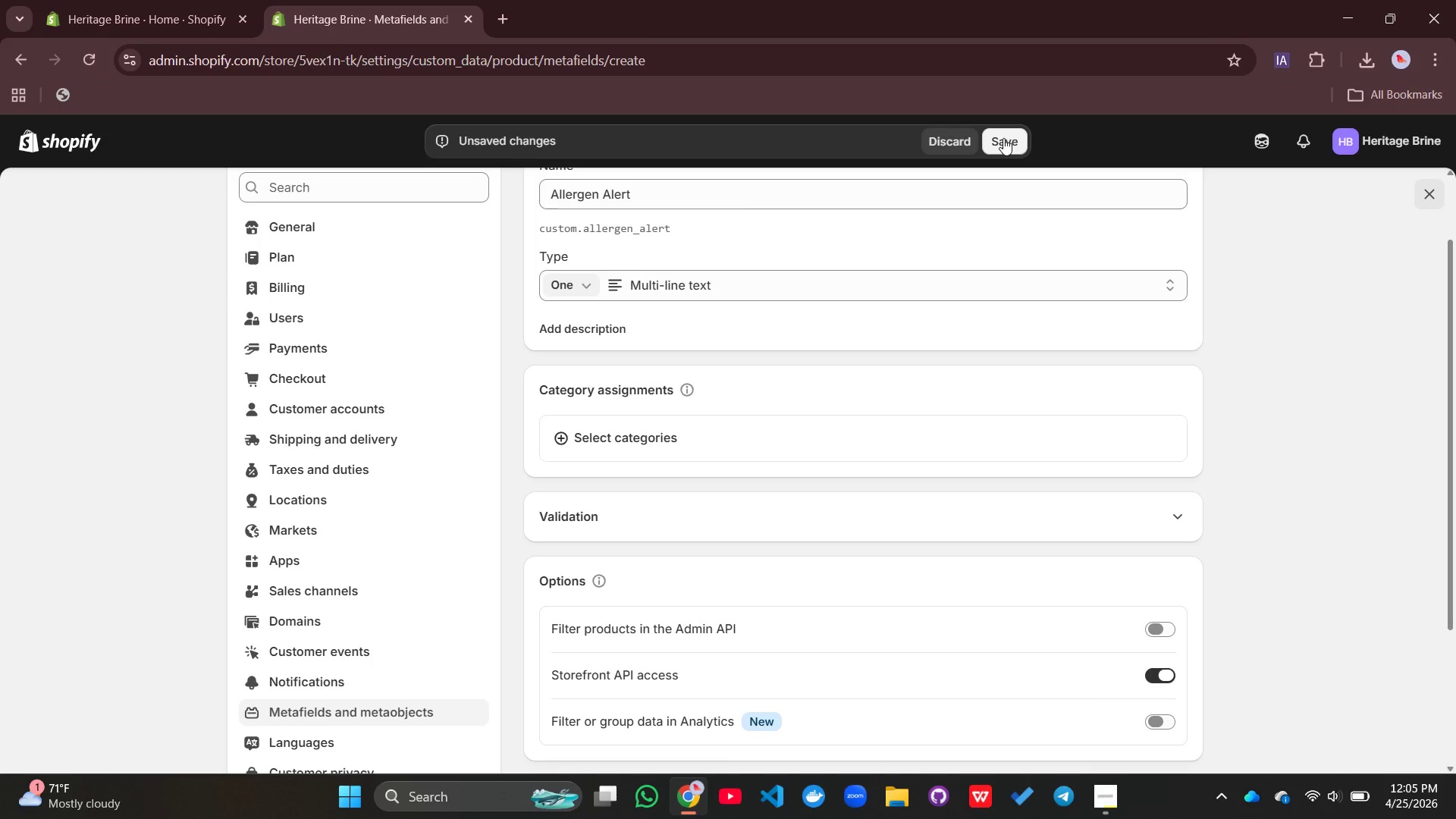 
left_click([1003, 137])
 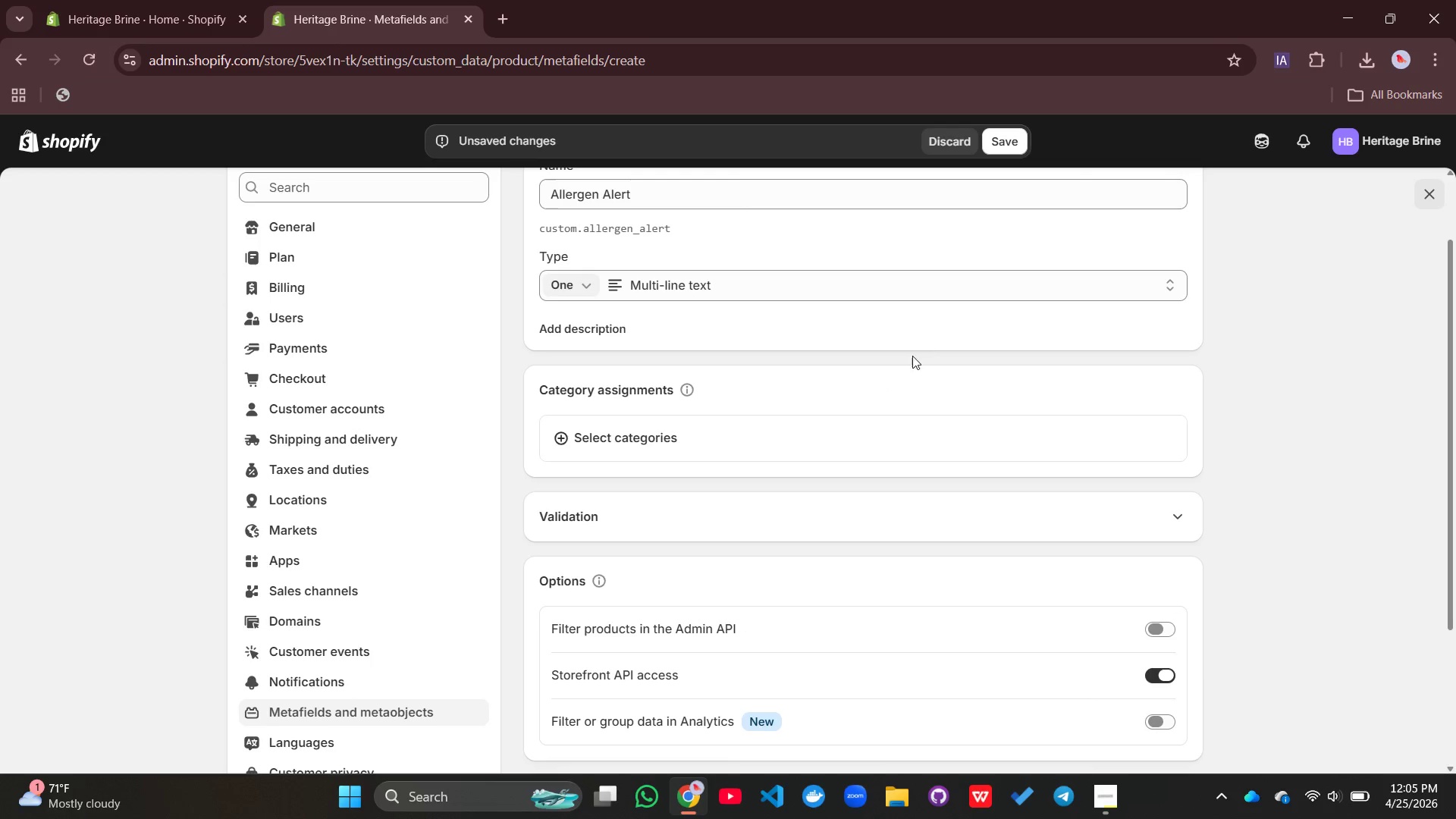 
scroll: coordinate [893, 422], scroll_direction: up, amount: 4.0
 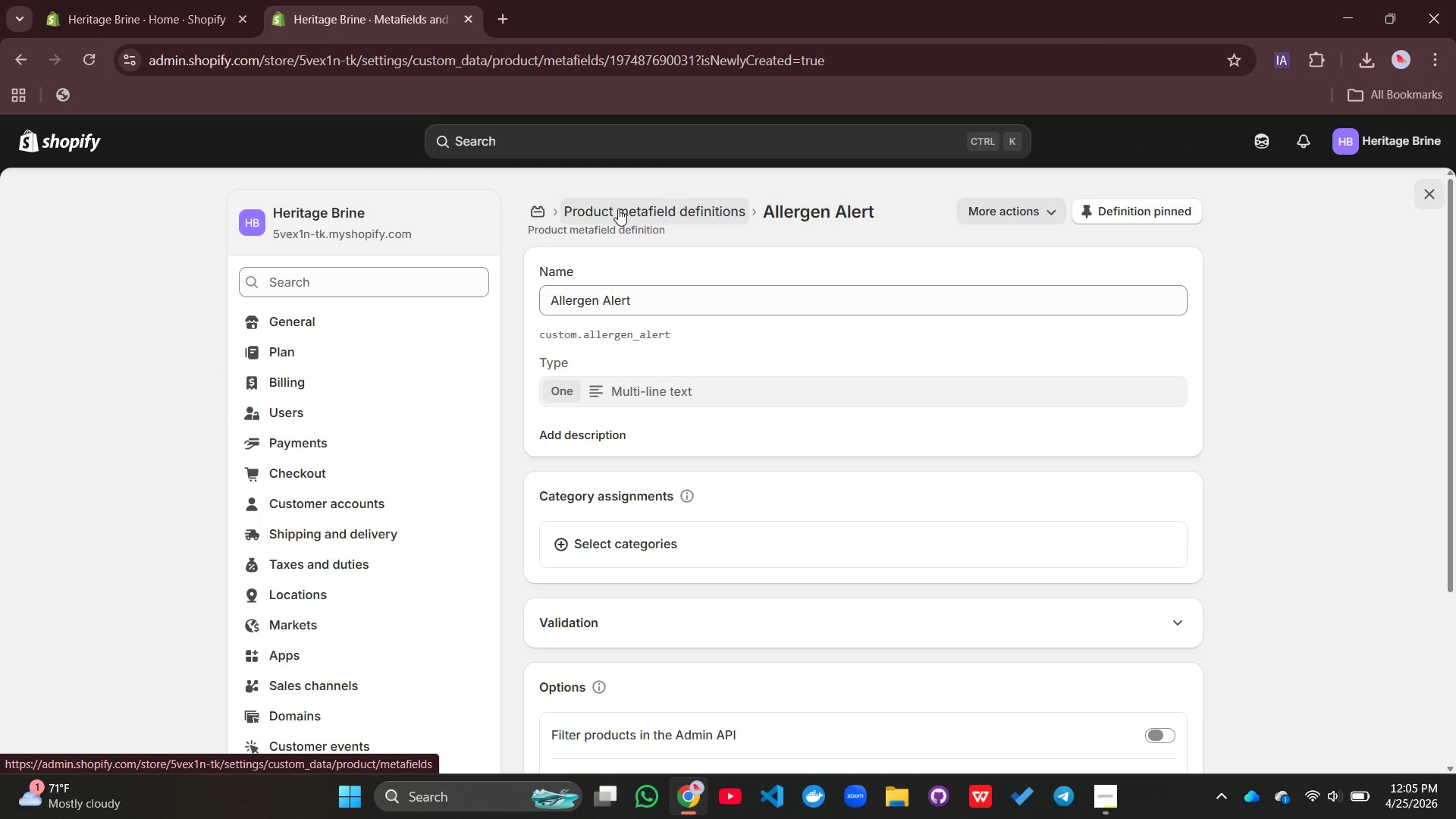 
left_click([618, 209])
 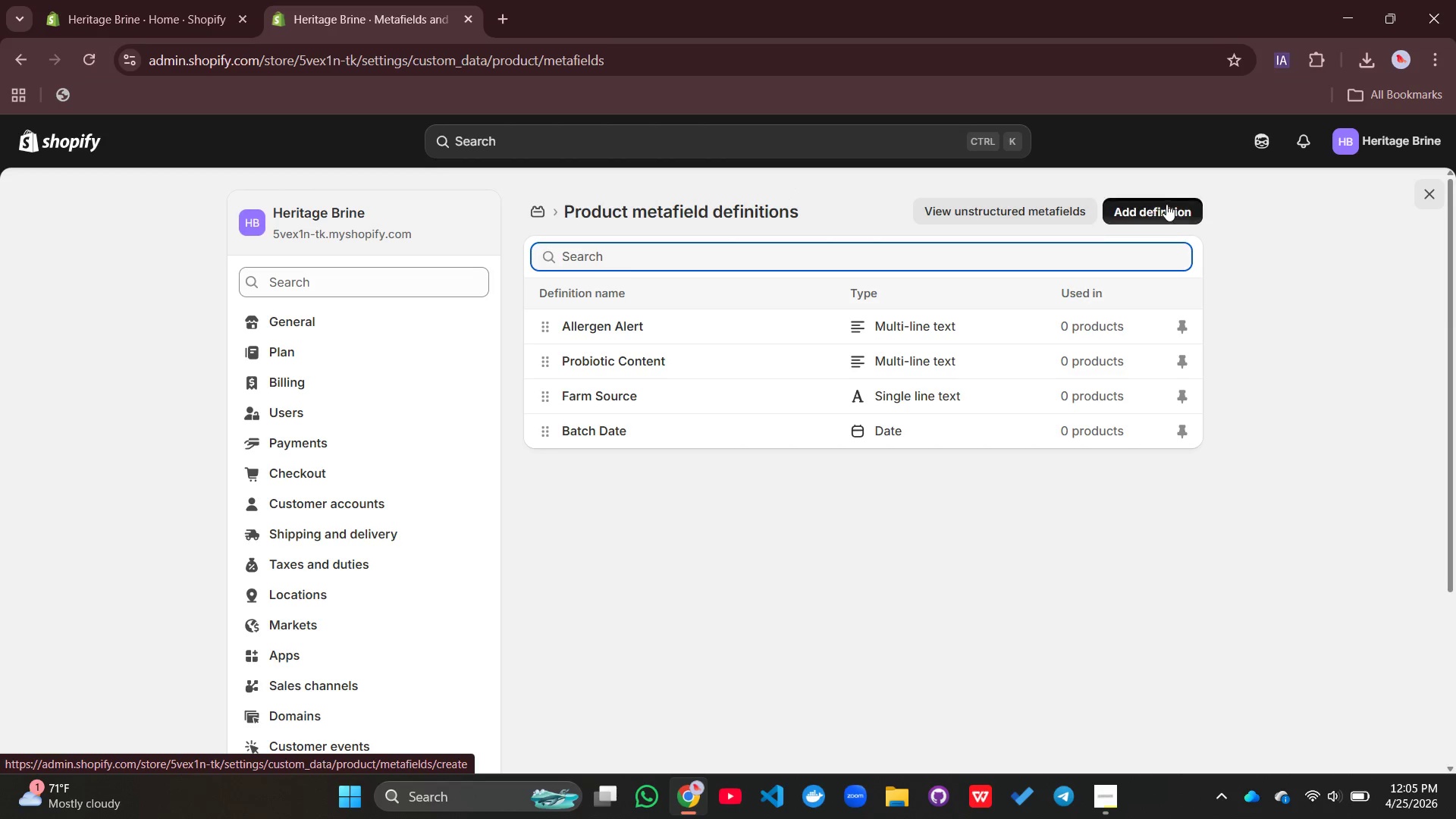 
wait(7.89)
 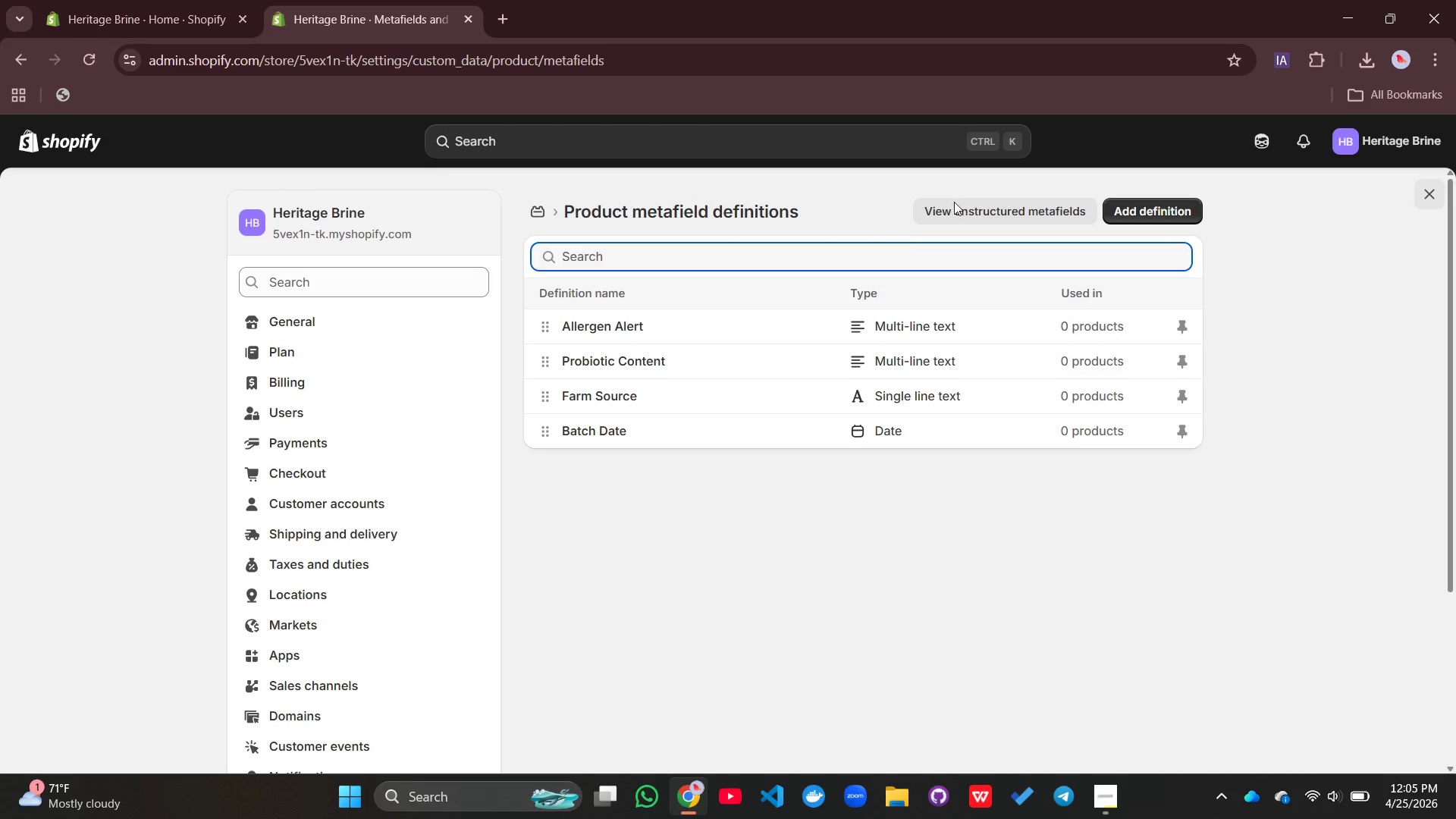 
left_click([722, 294])
 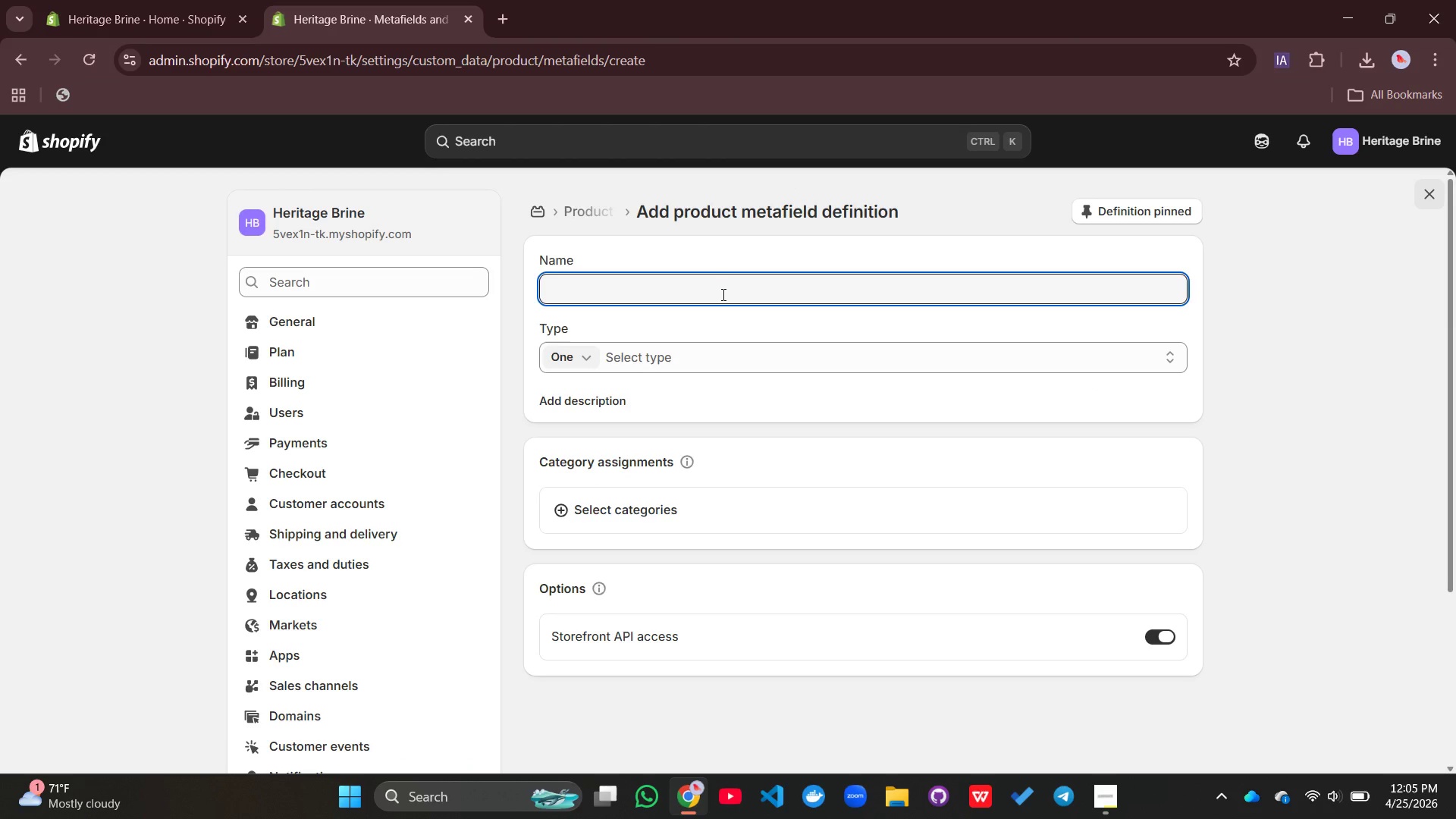 
type(Crunch Level)
 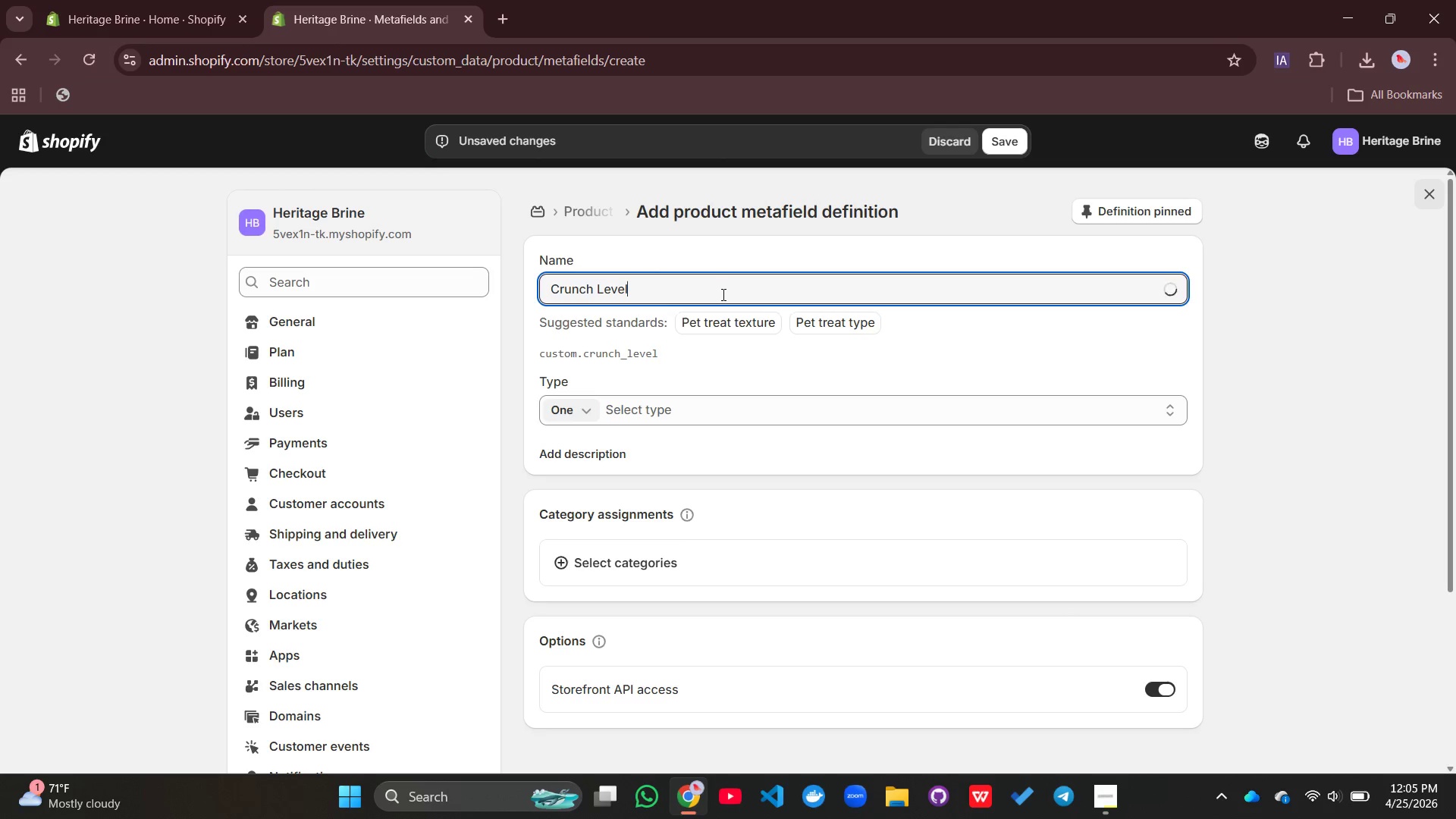 
left_click([657, 381])
 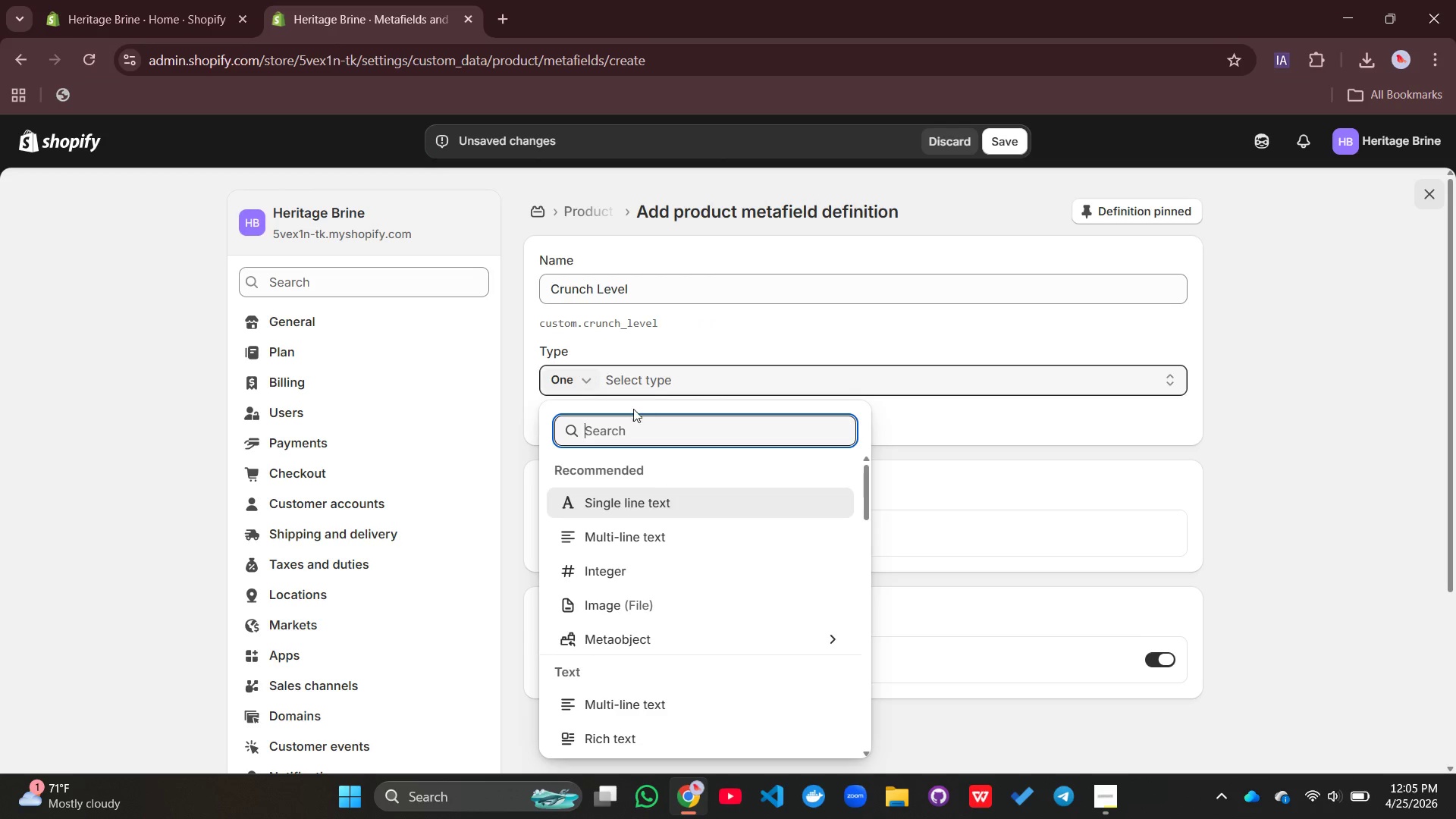 
left_click([619, 504])
 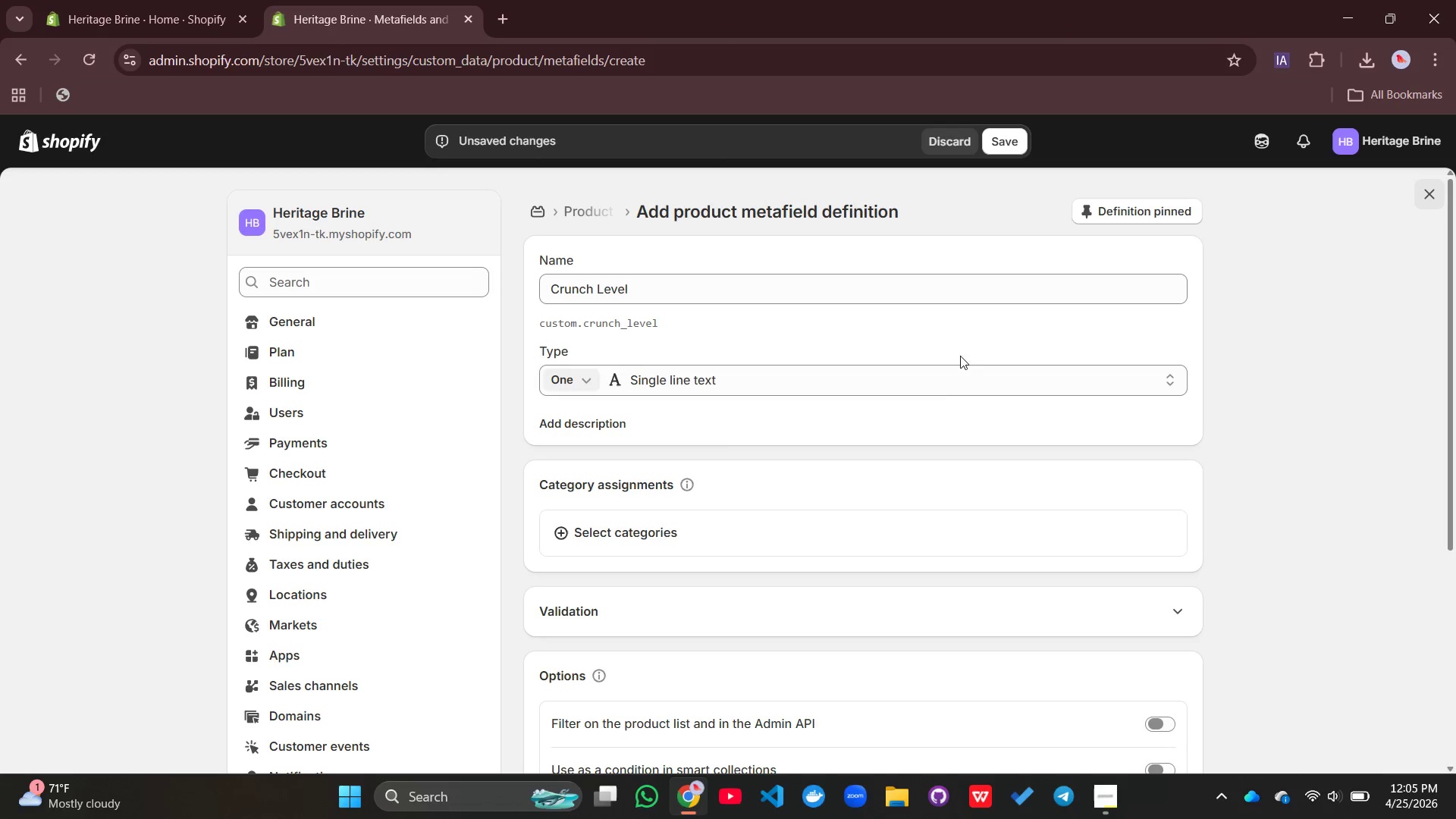 
scroll: coordinate [944, 403], scroll_direction: up, amount: 1.0
 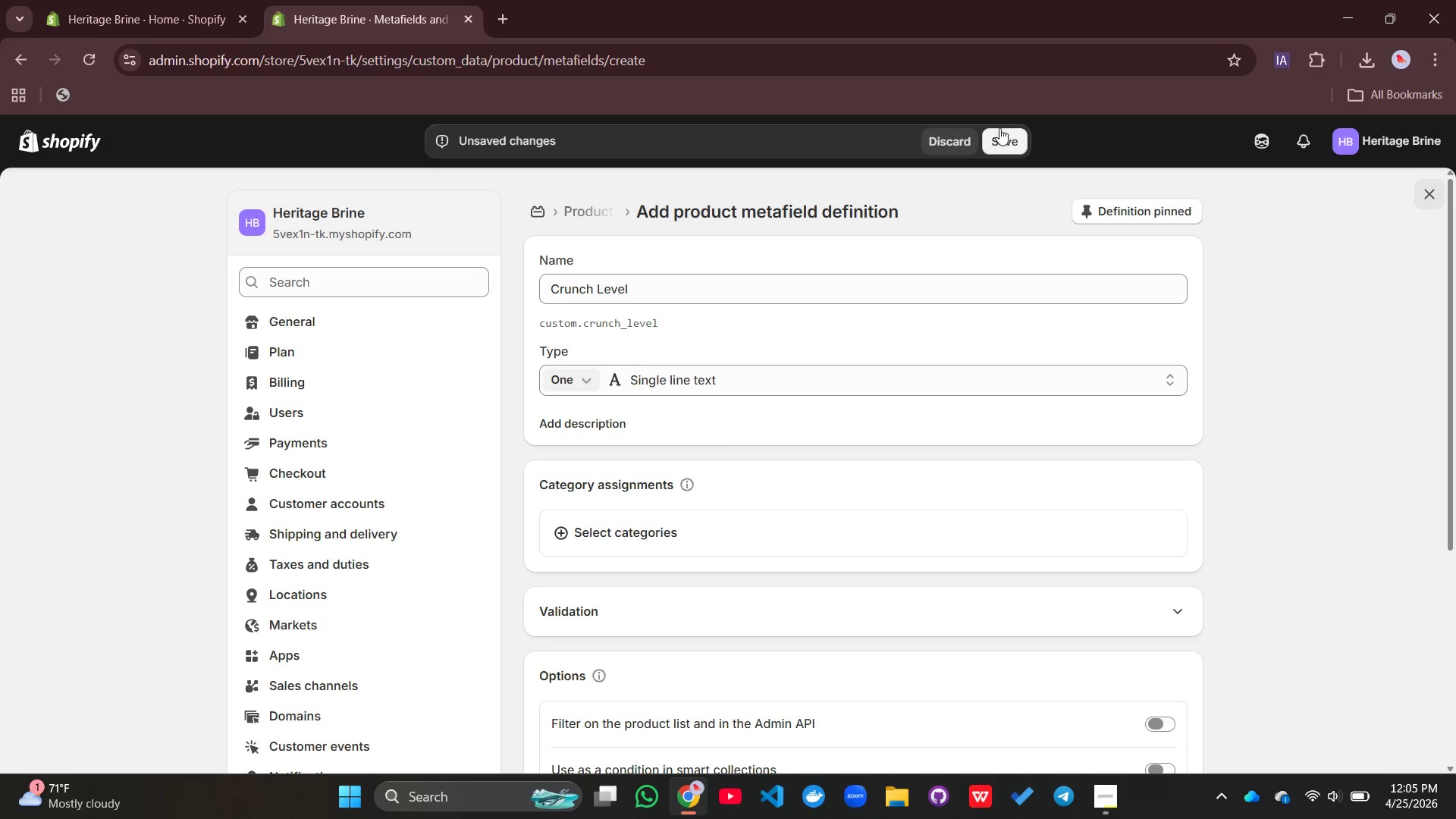 
left_click([999, 128])
 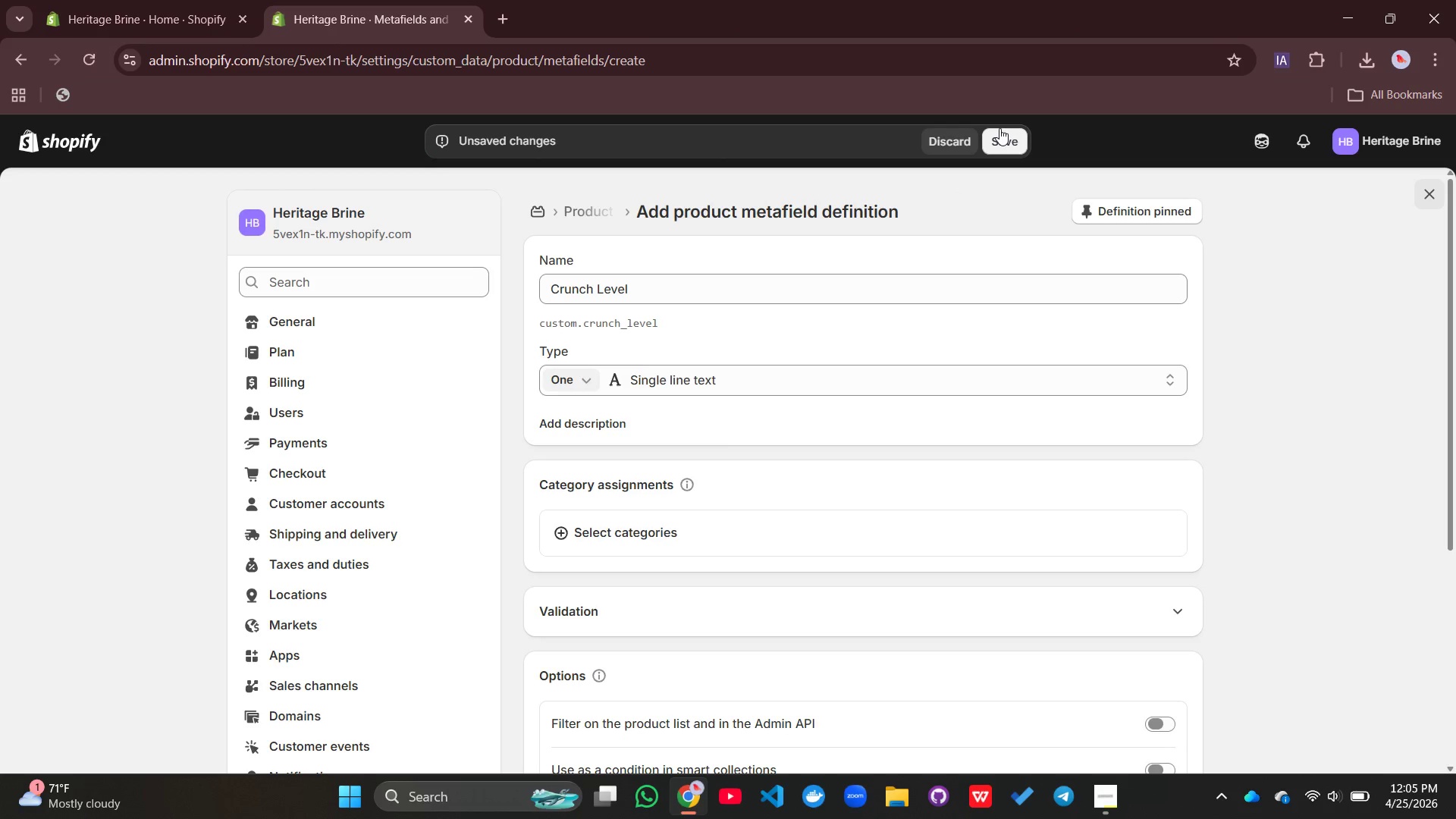 
left_click([1009, 145])
 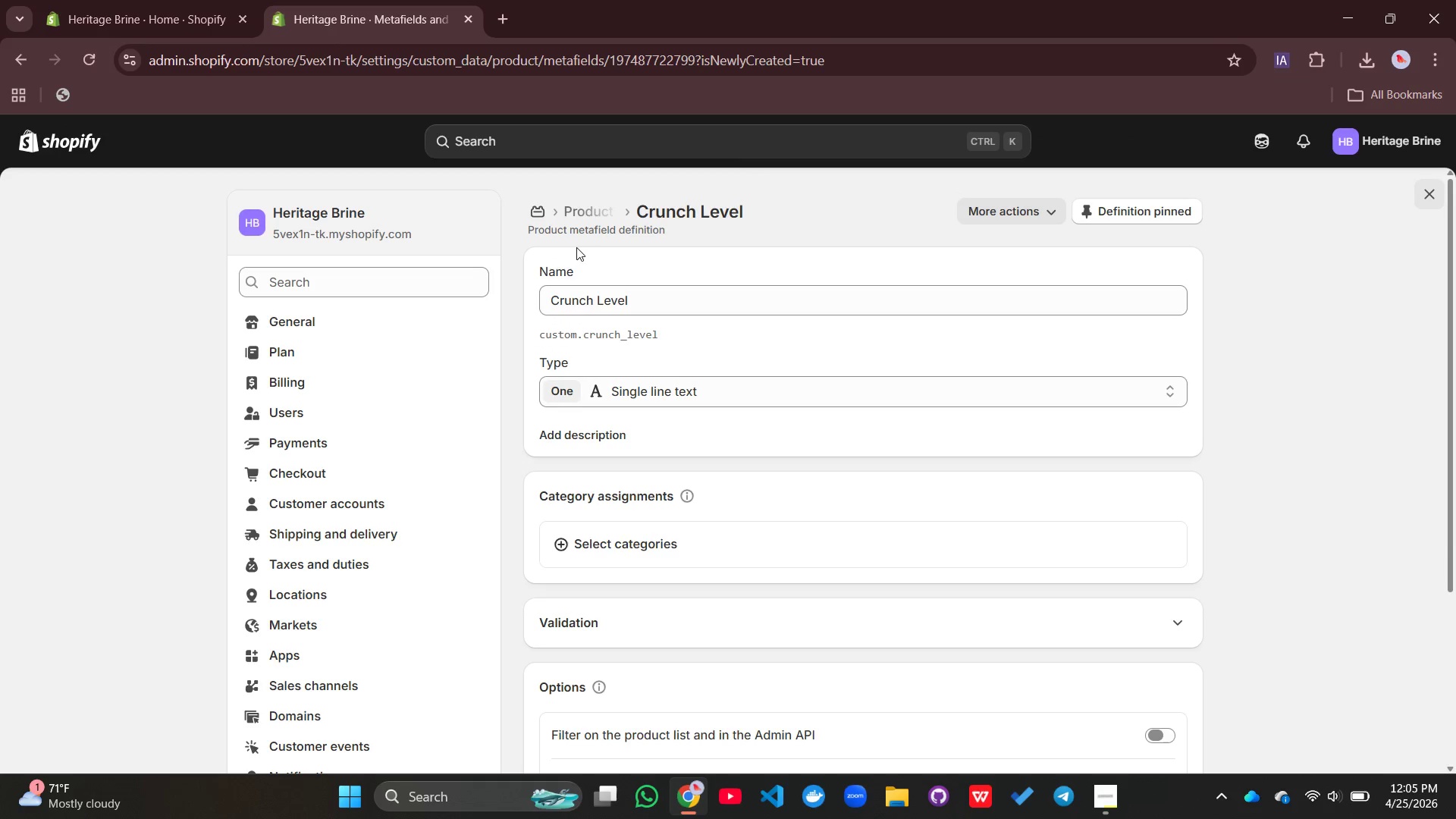 
left_click([581, 215])
 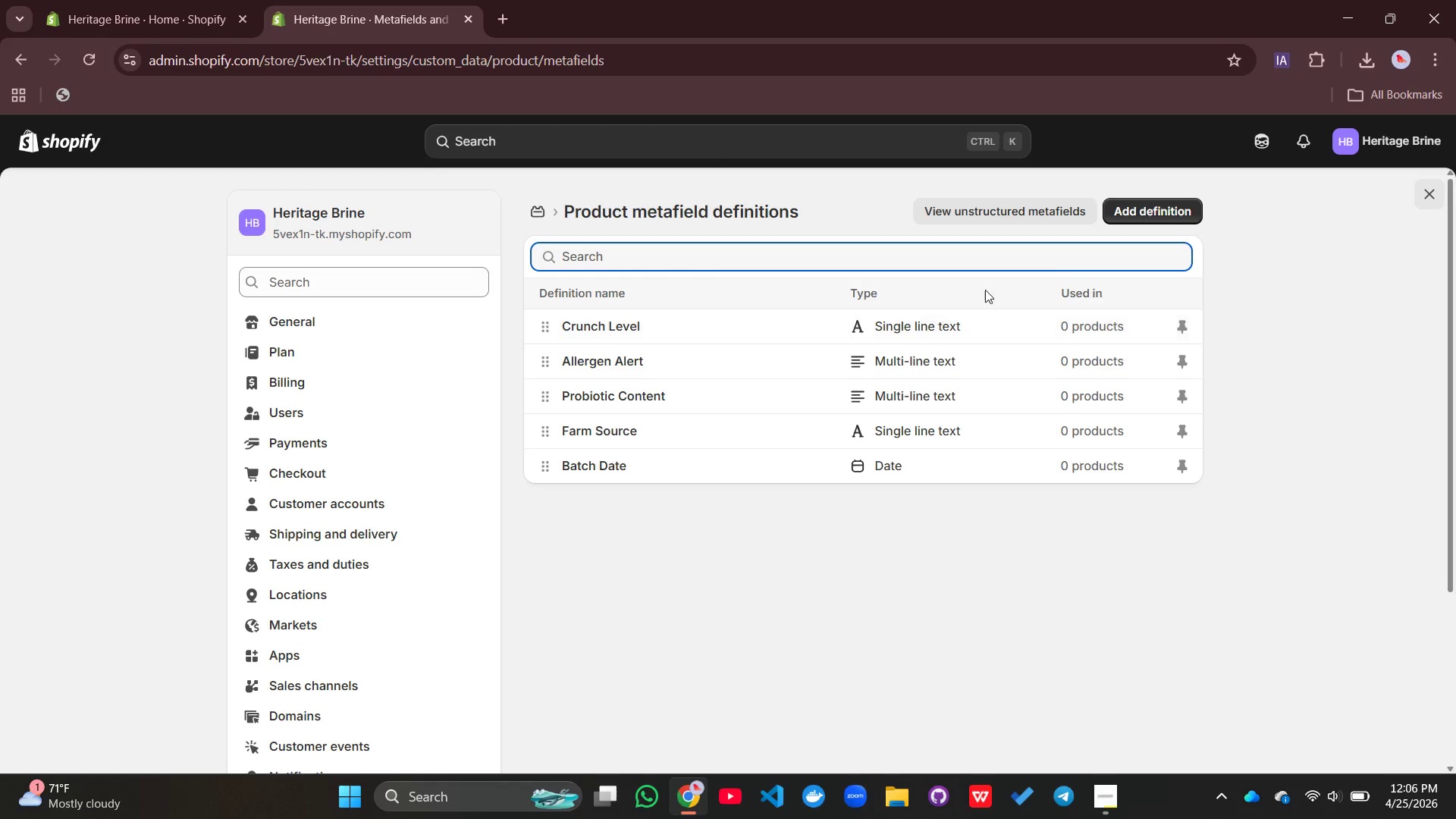 
left_click([1125, 210])
 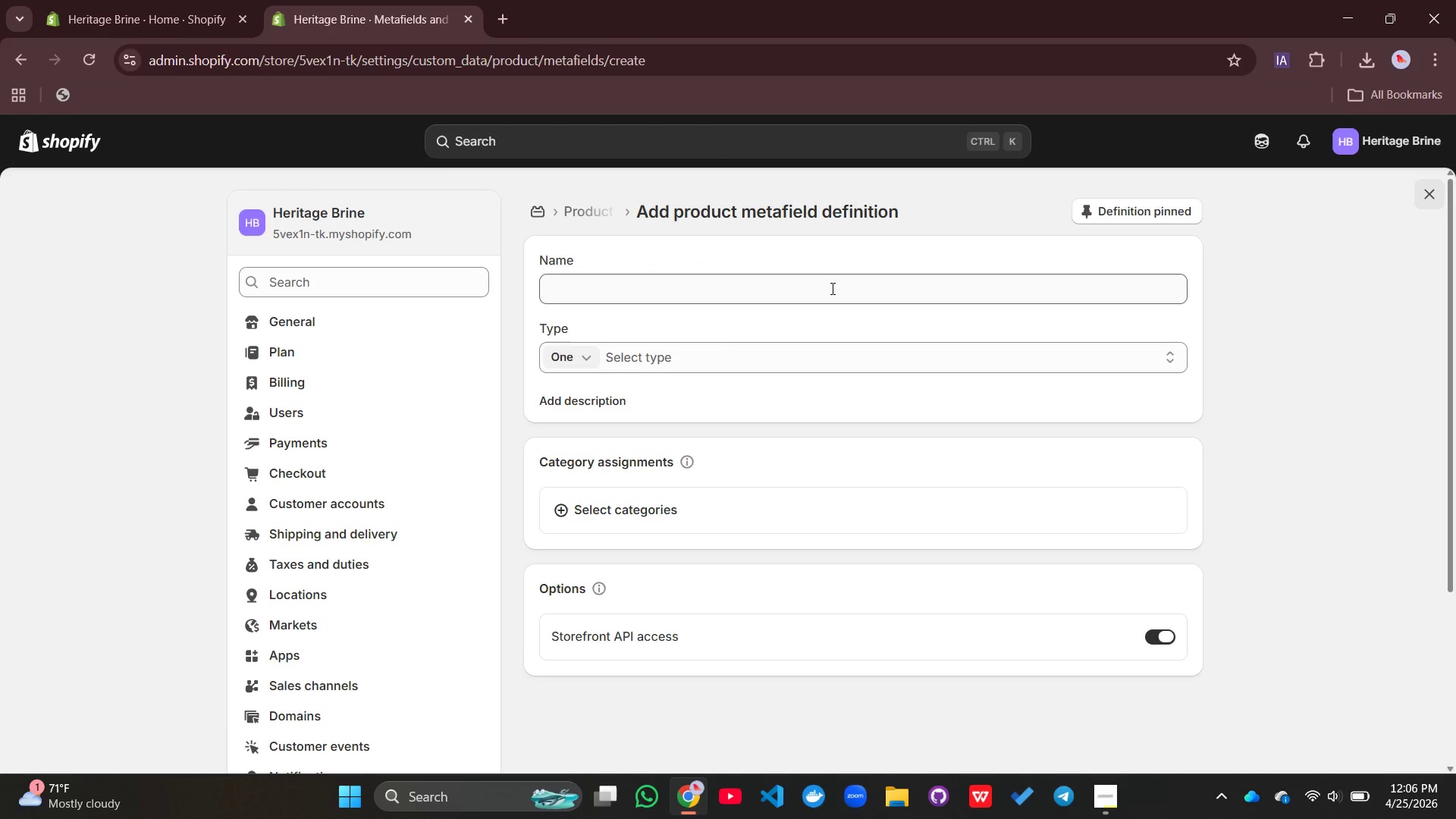 
left_click([831, 288])
 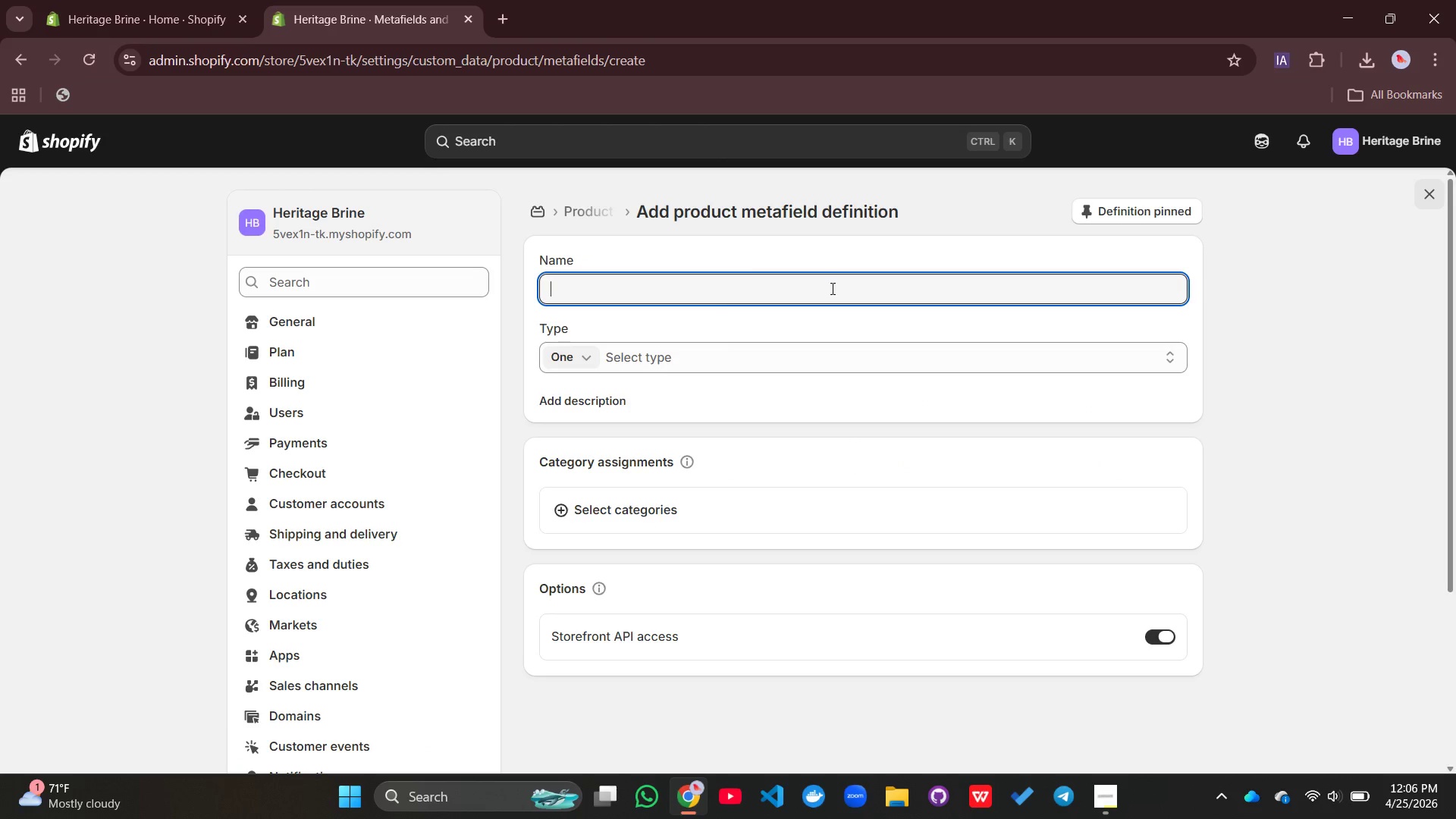 
type(Base Vegetable)
 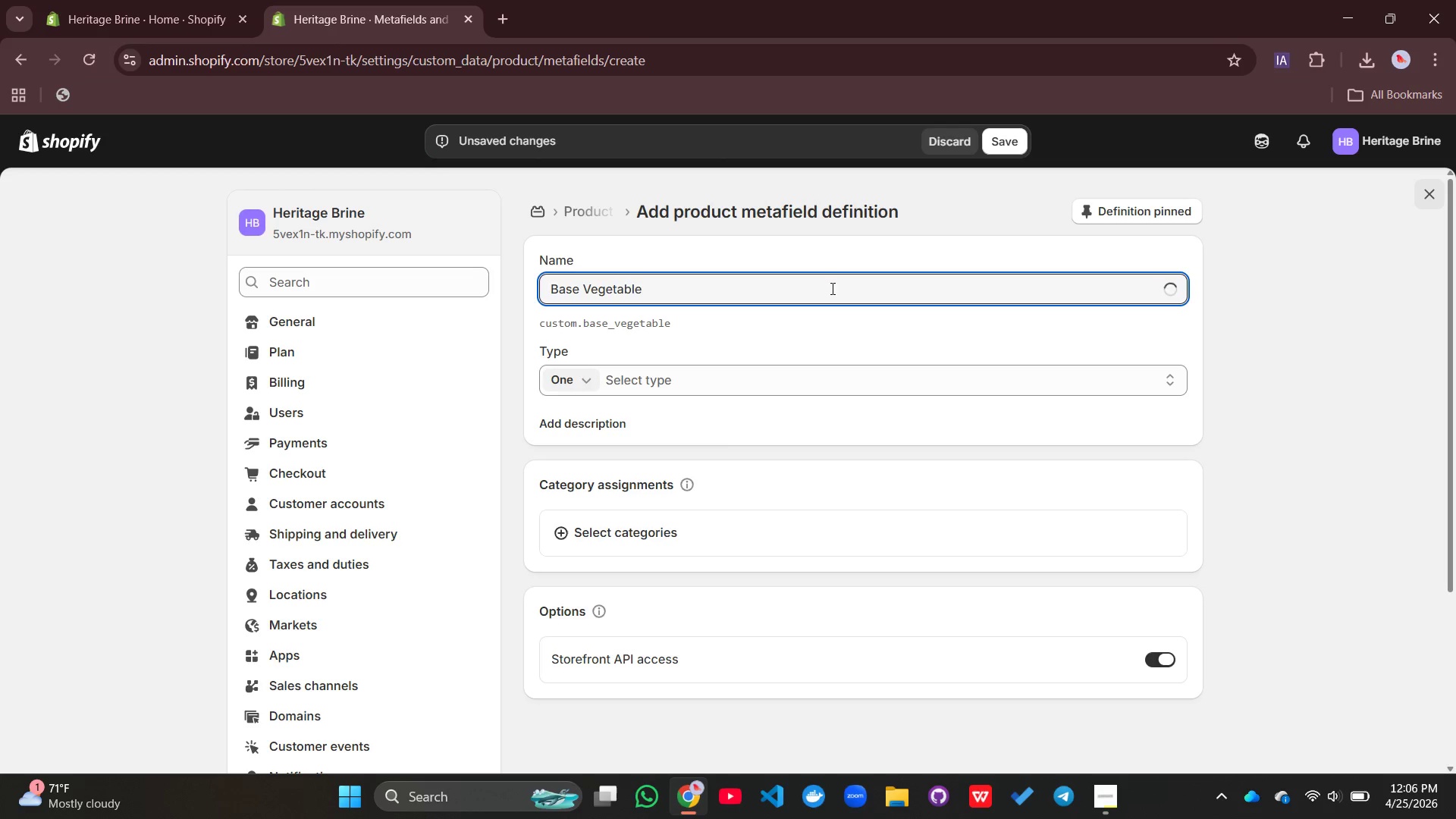 
wait(6.95)
 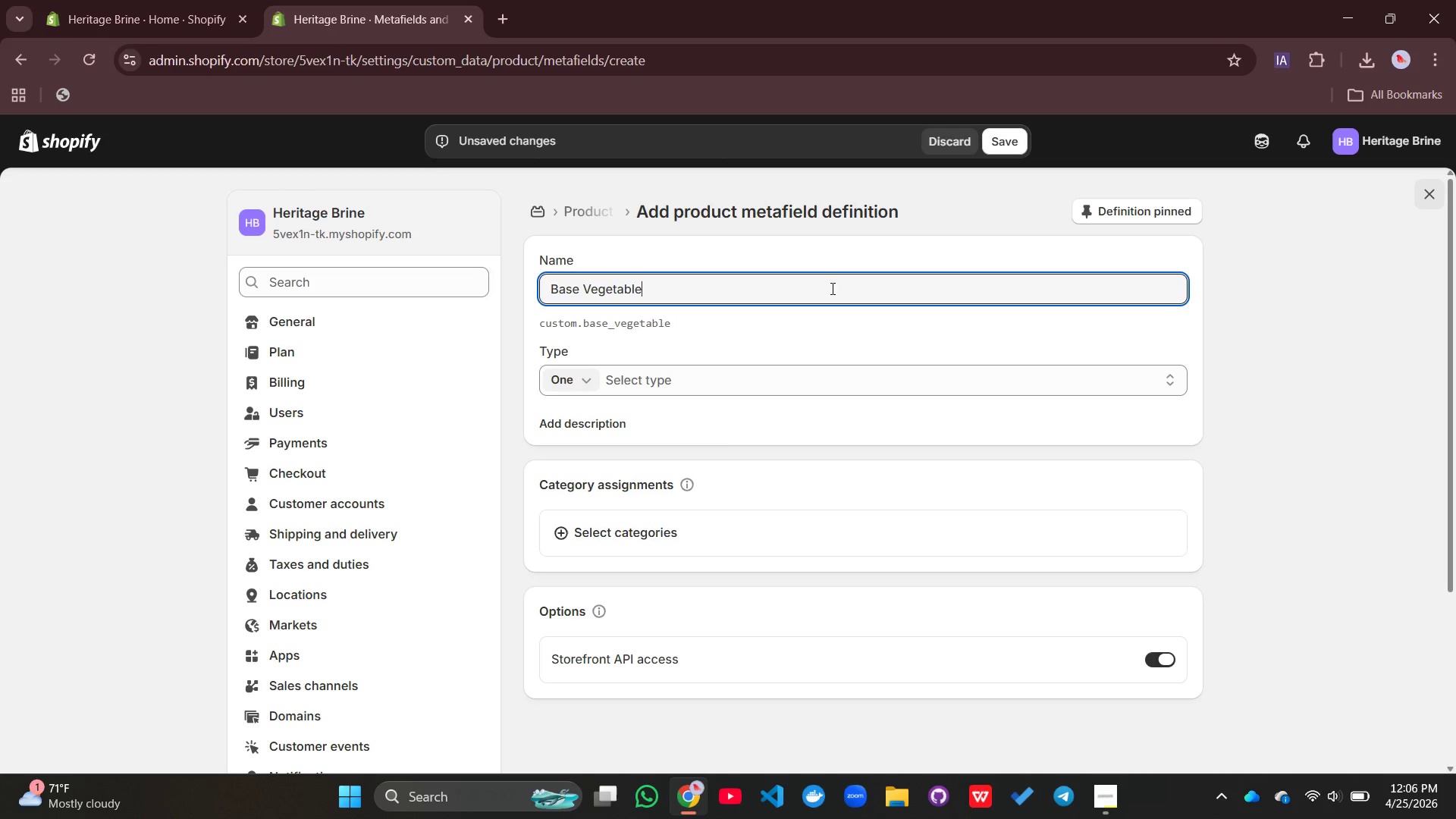 
left_click([1009, 143])
 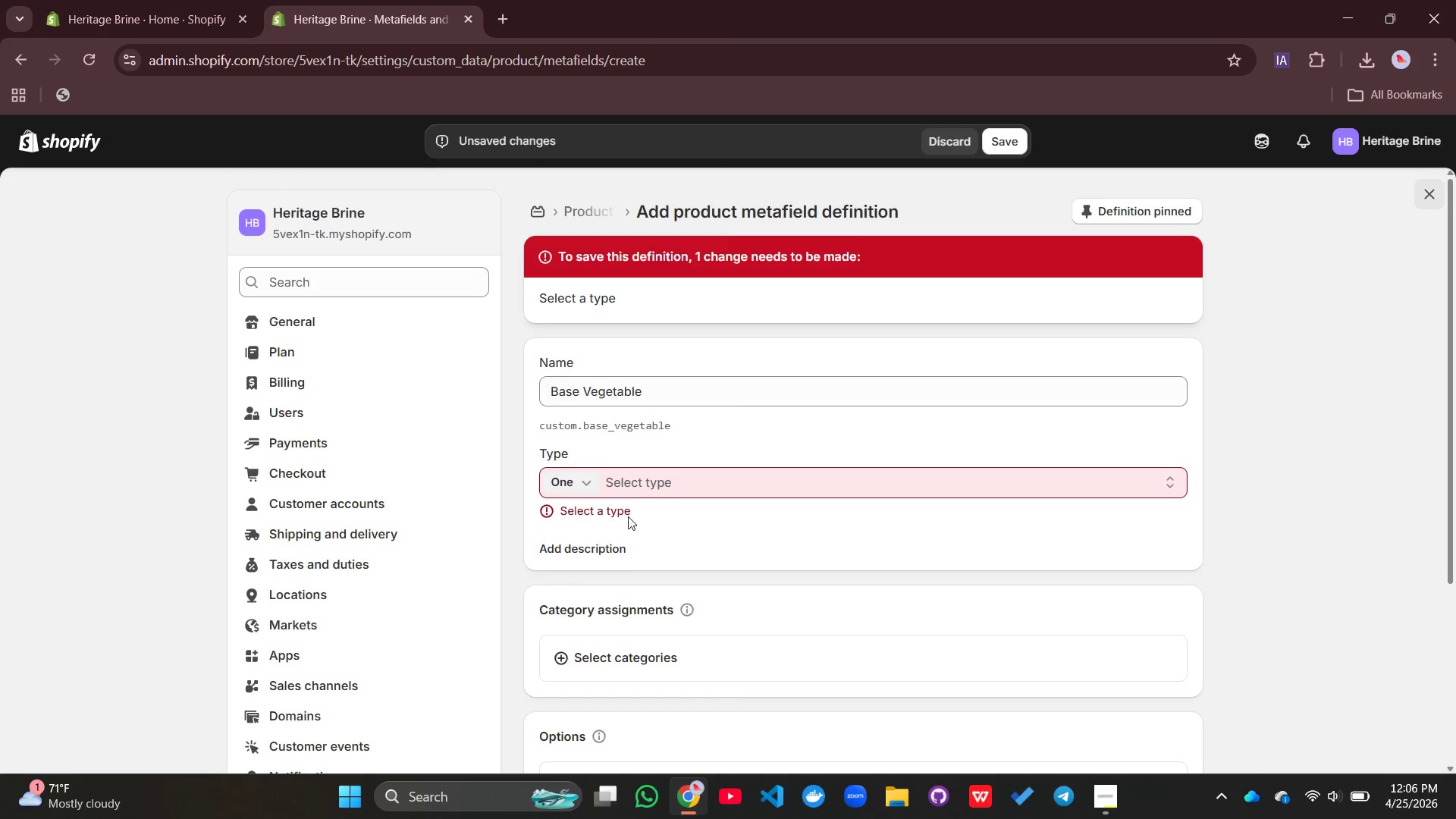 
left_click([663, 492])
 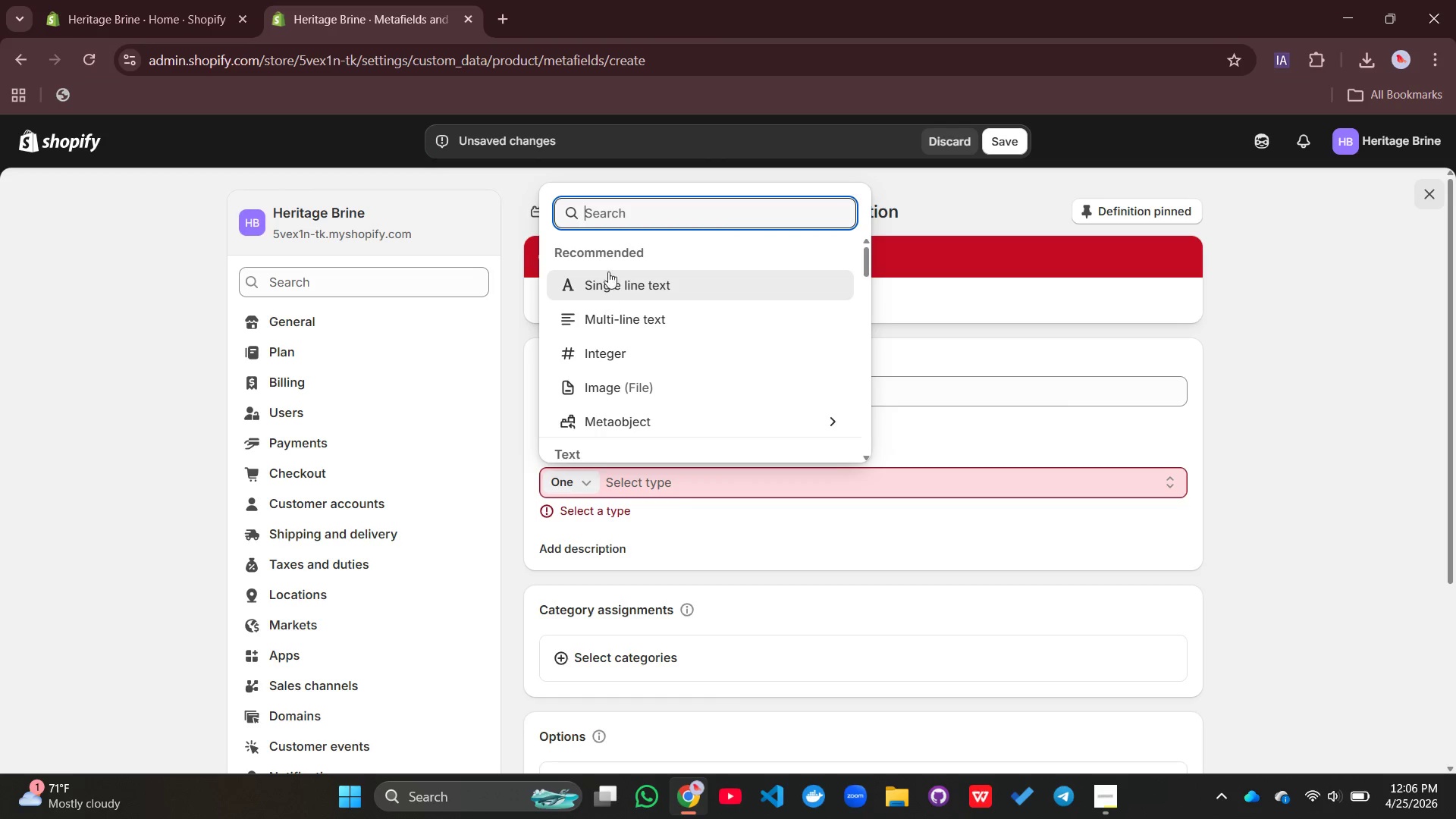 
left_click([610, 276])
 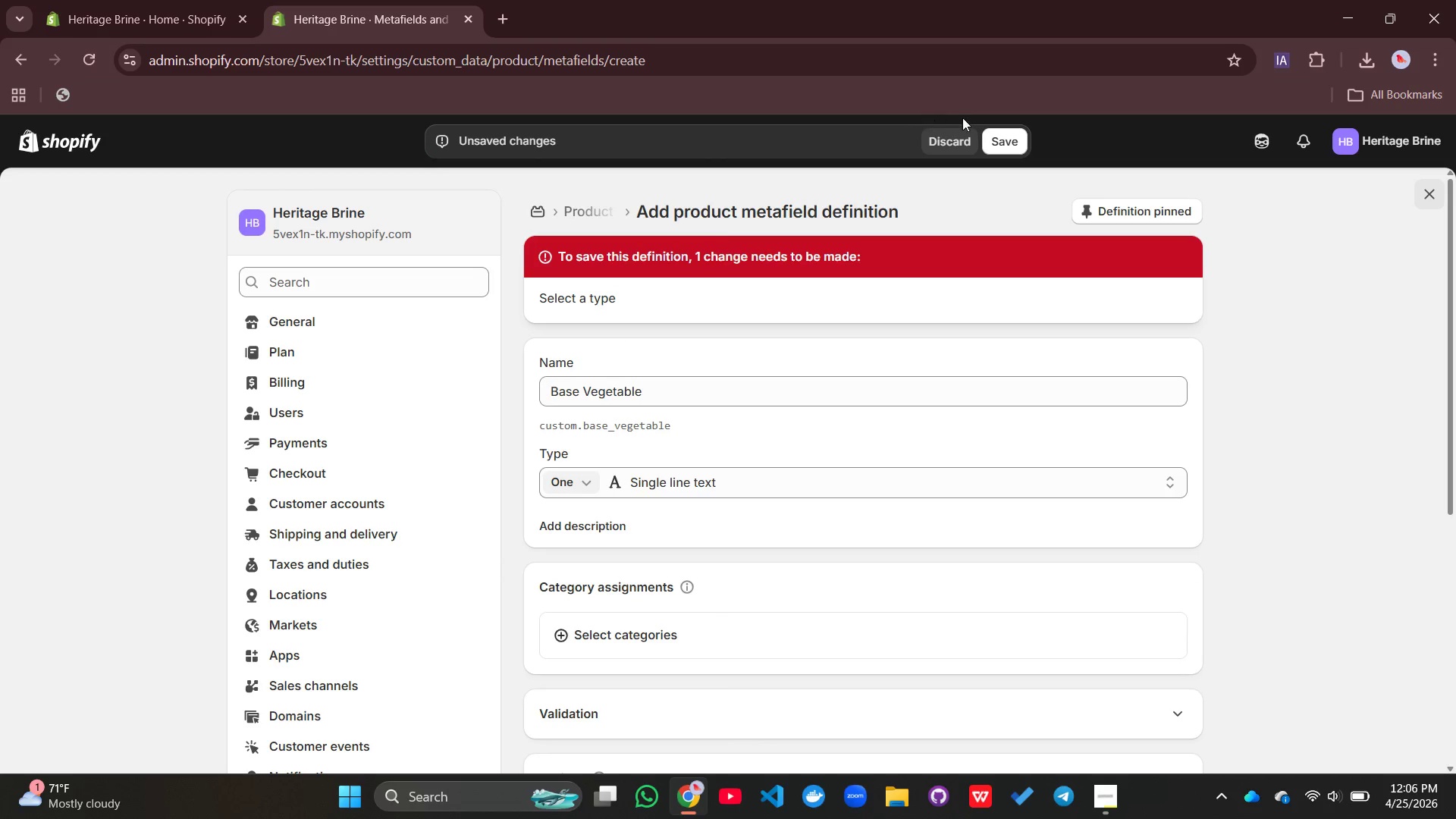 
left_click([1015, 136])
 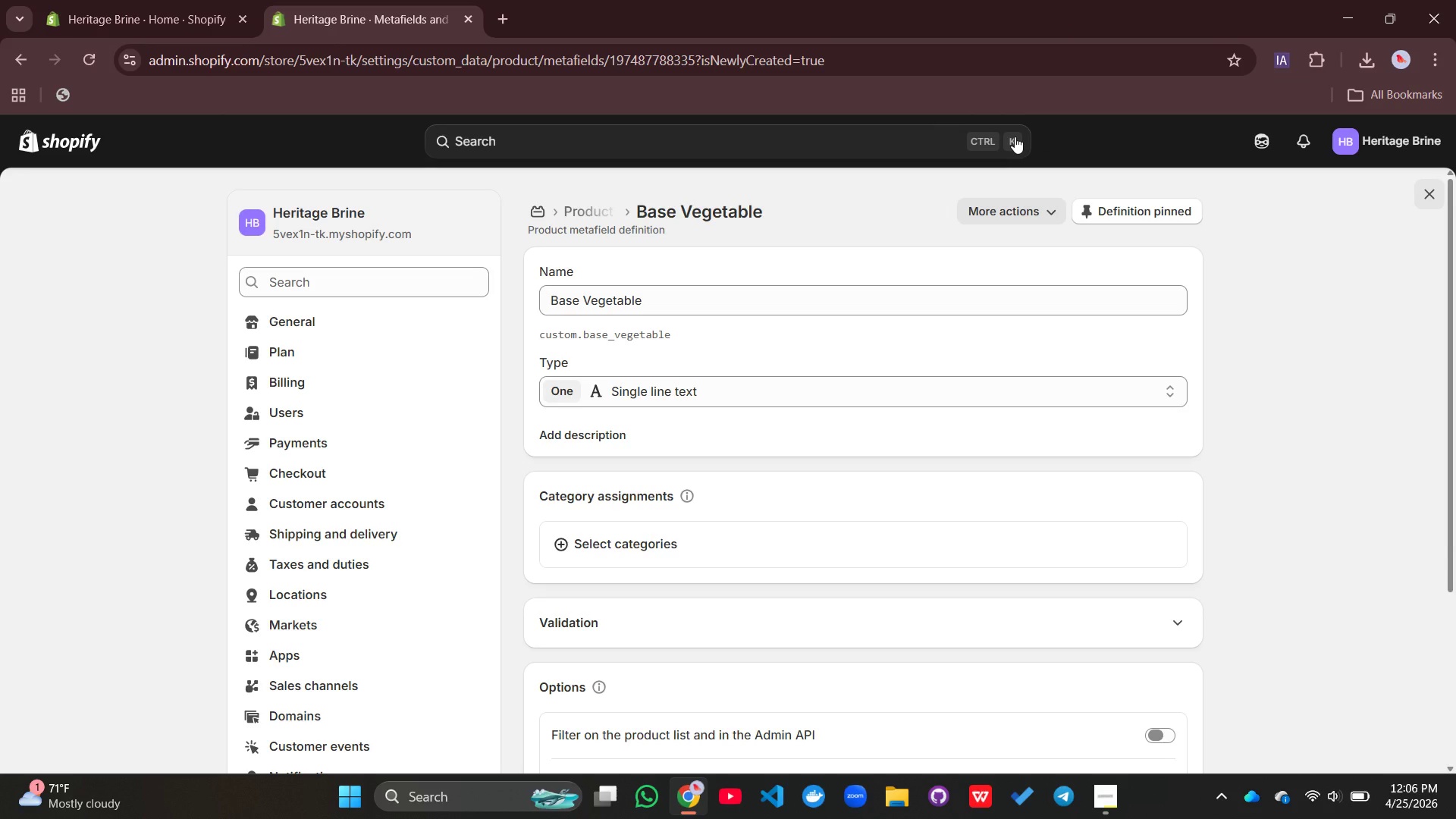 
wait(10.89)
 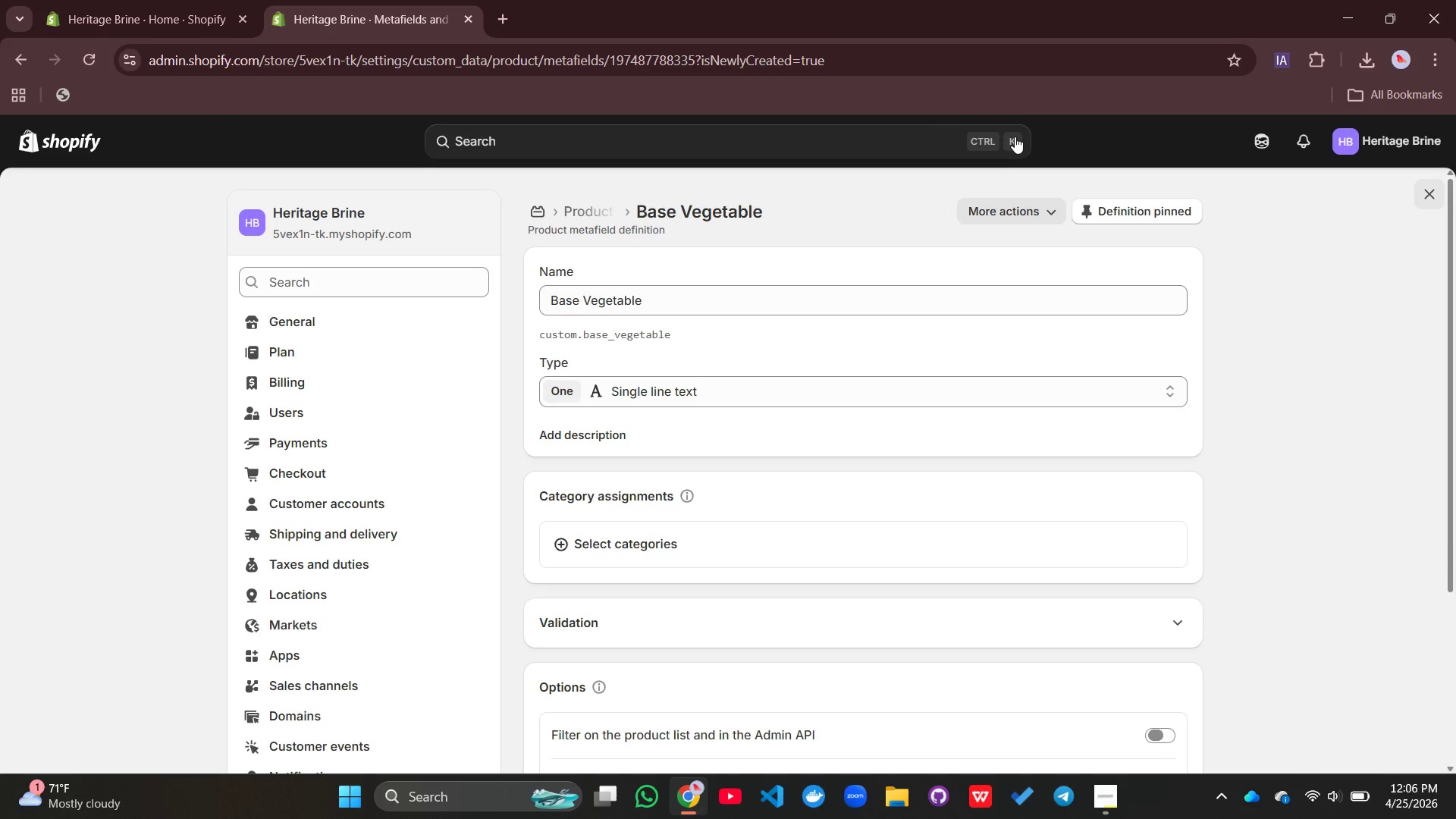 
left_click([598, 221])
 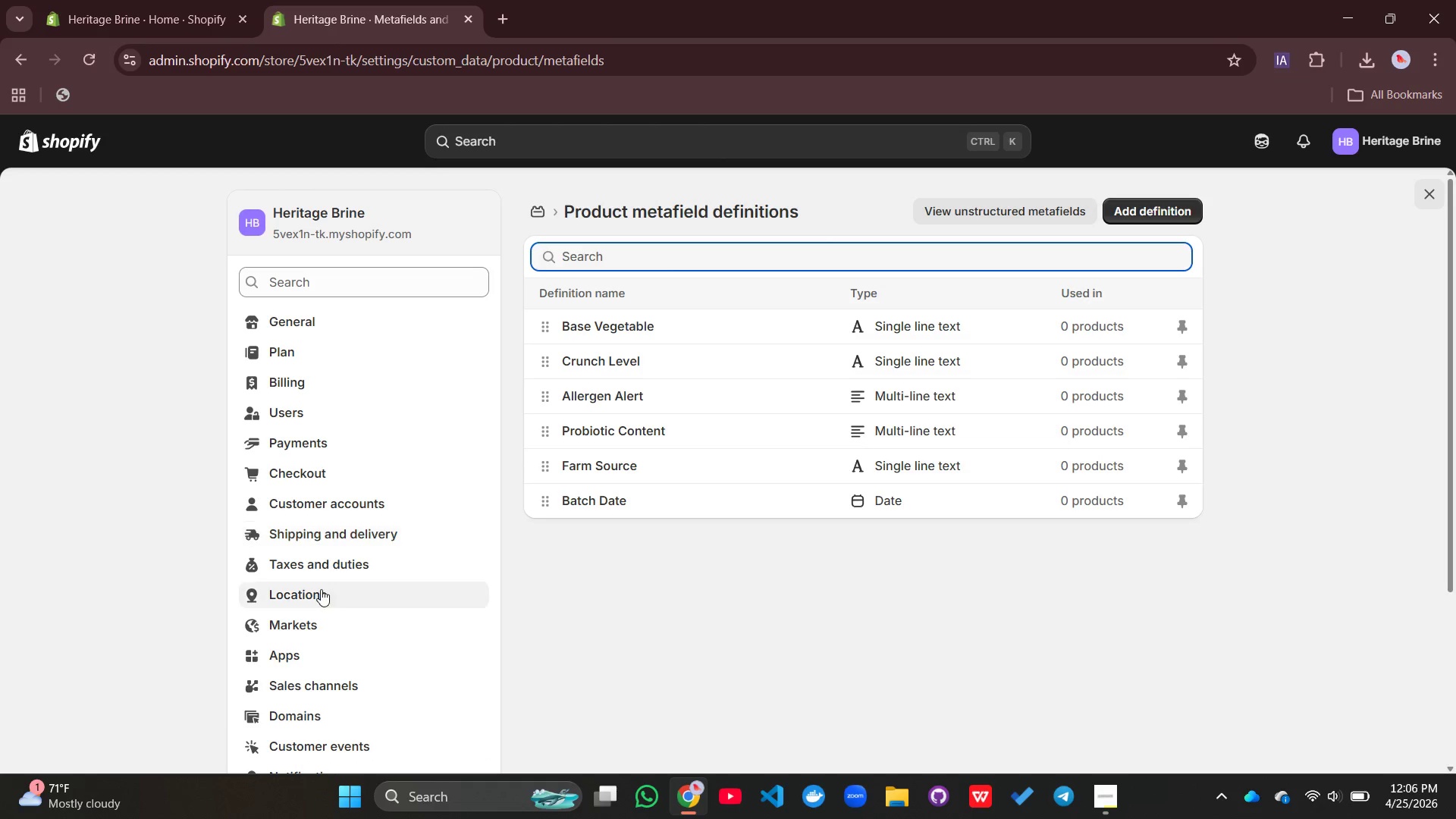 
wait(6.78)
 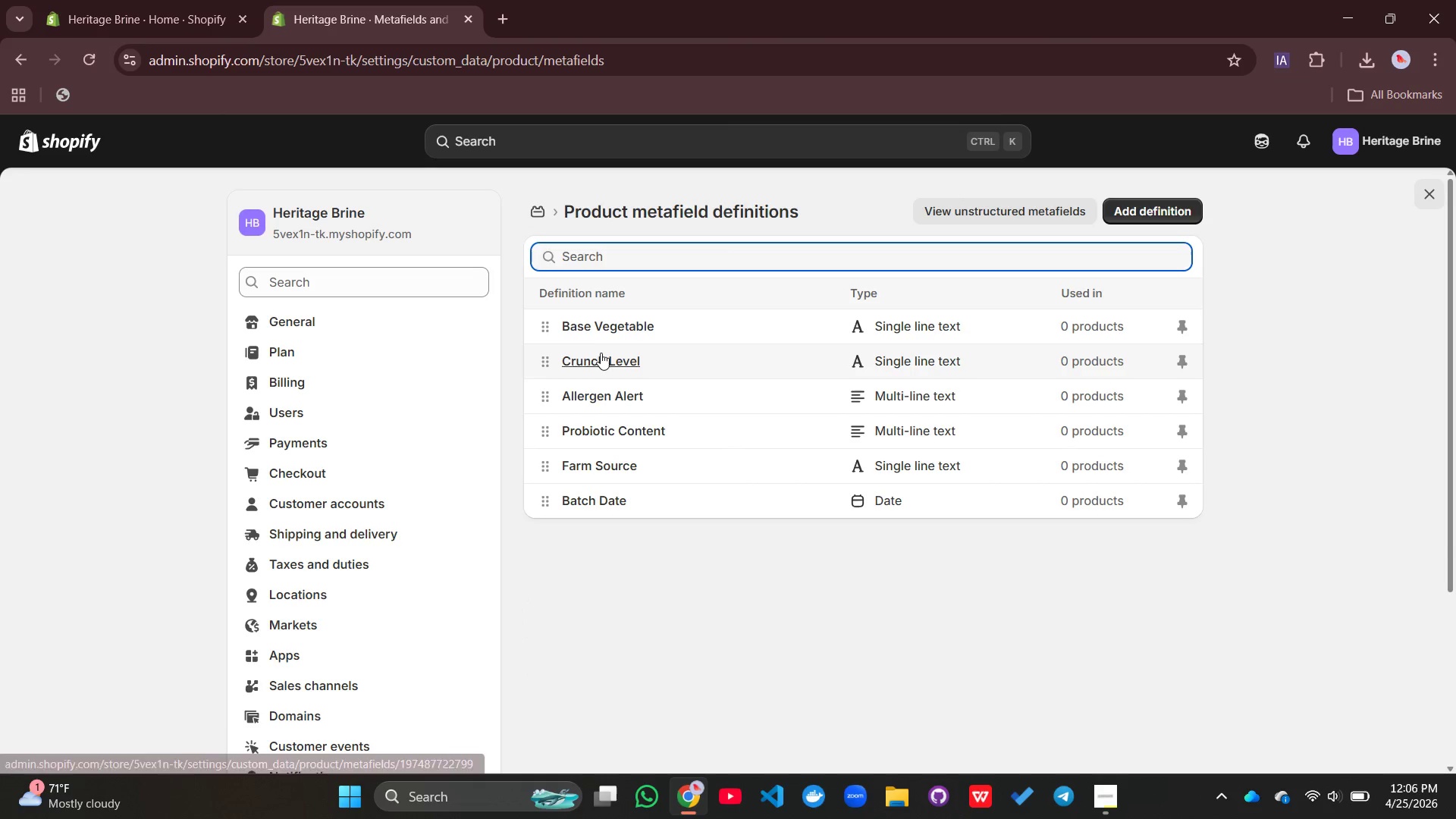 
scroll: coordinate [342, 561], scroll_direction: down, amount: 1.0
 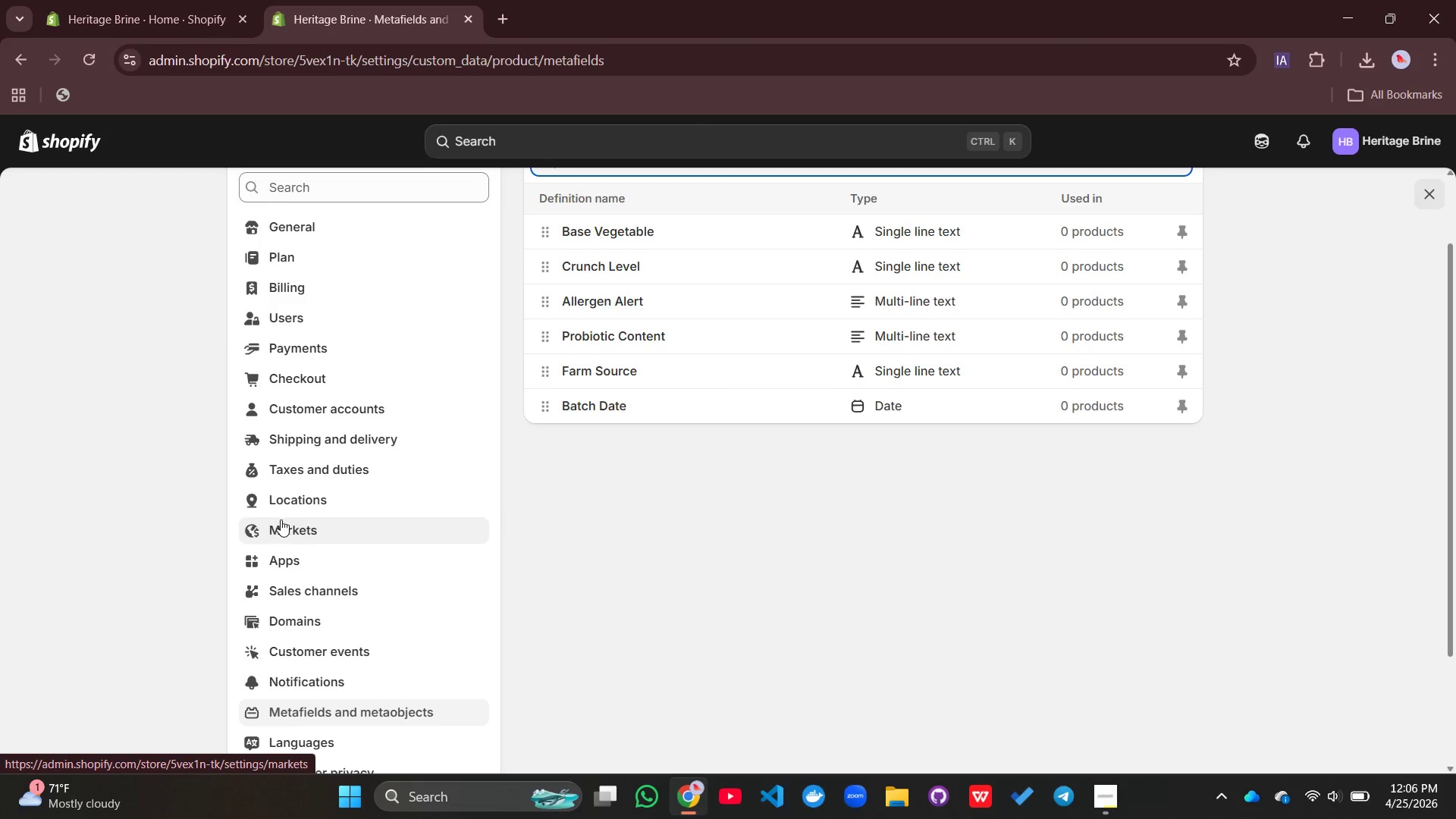 
left_click([312, 510])
 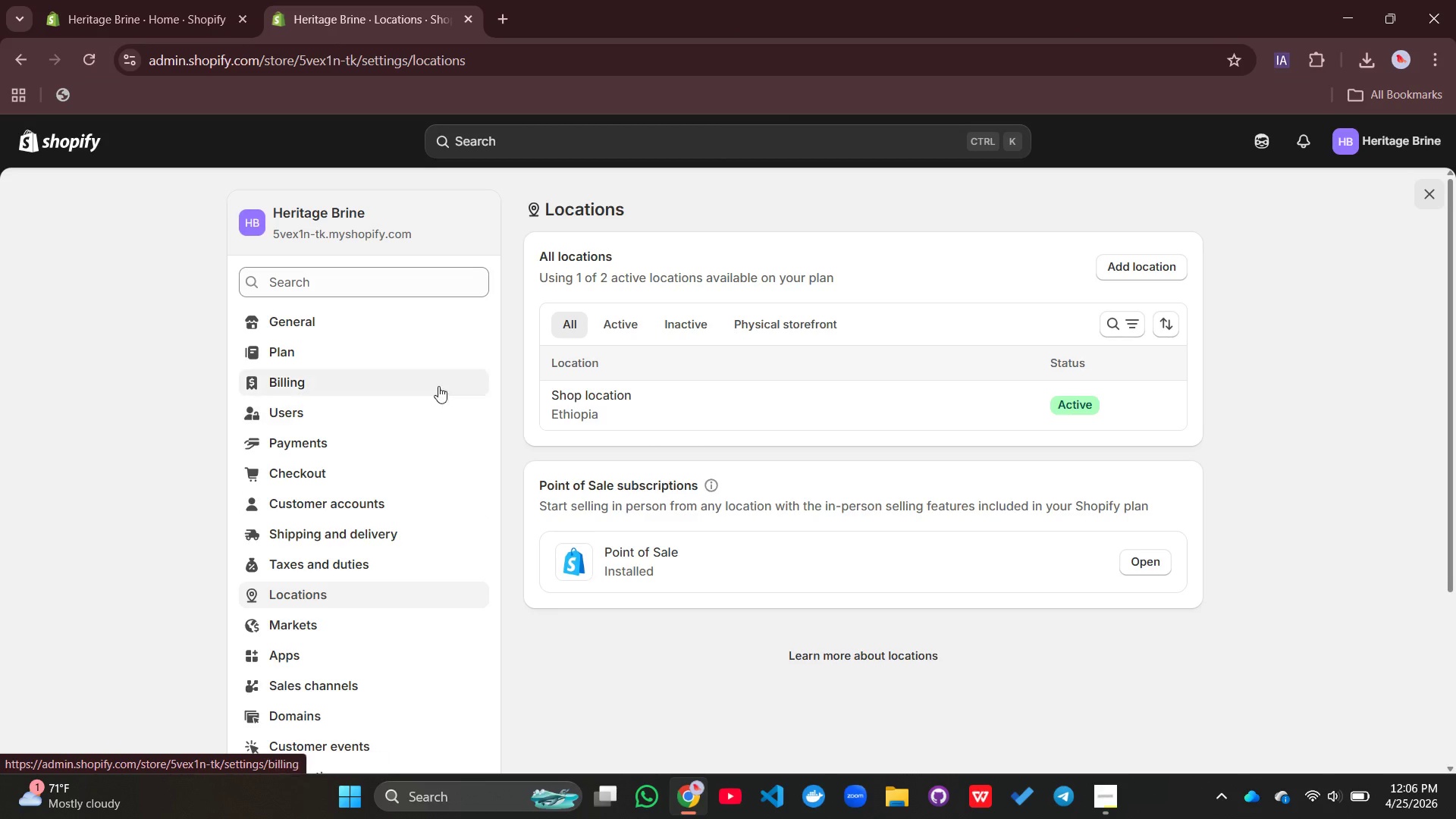 
wait(5.03)
 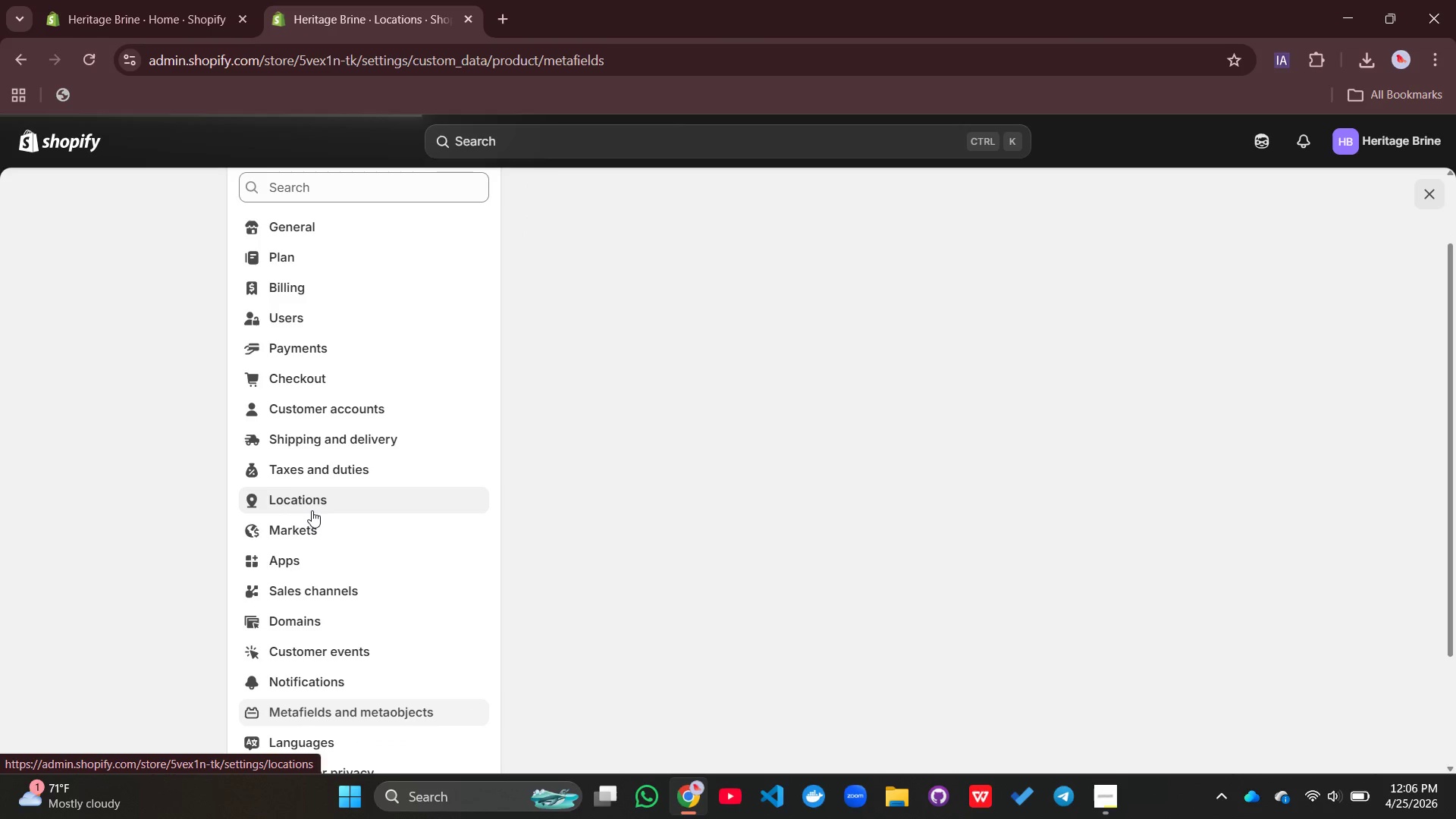 
left_click([1130, 260])
 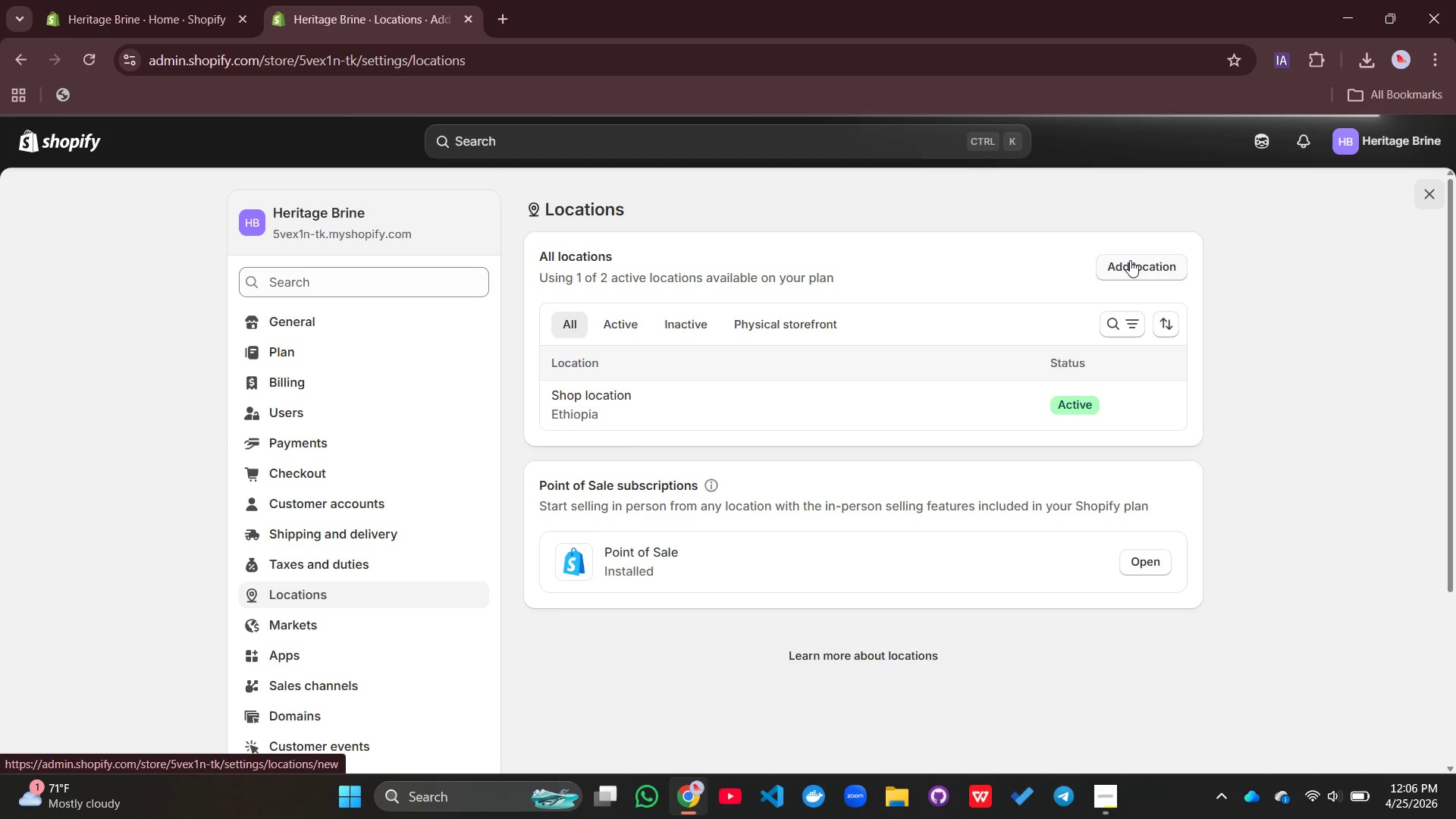 
wait(7.0)
 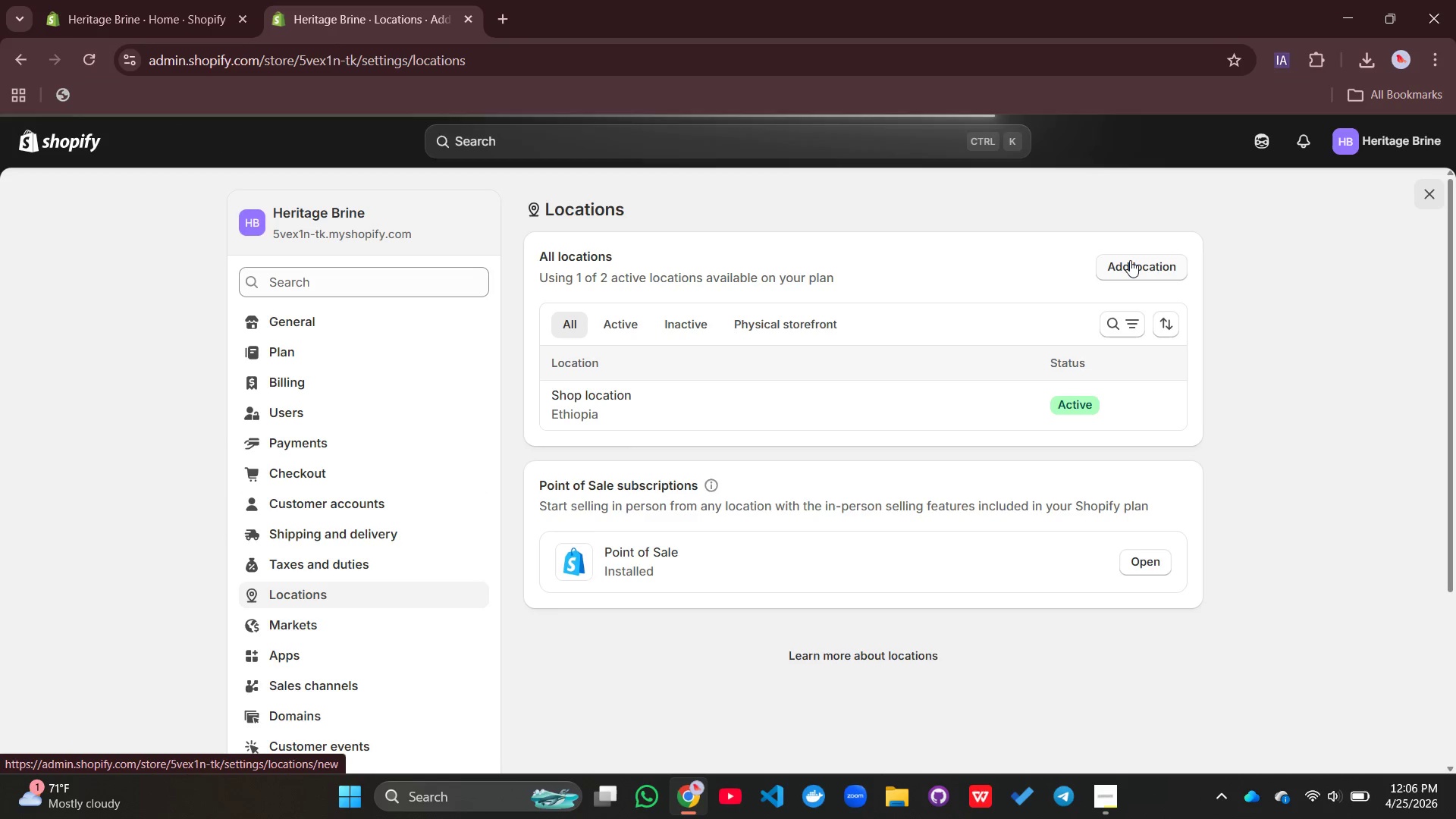 
left_click([864, 315])
 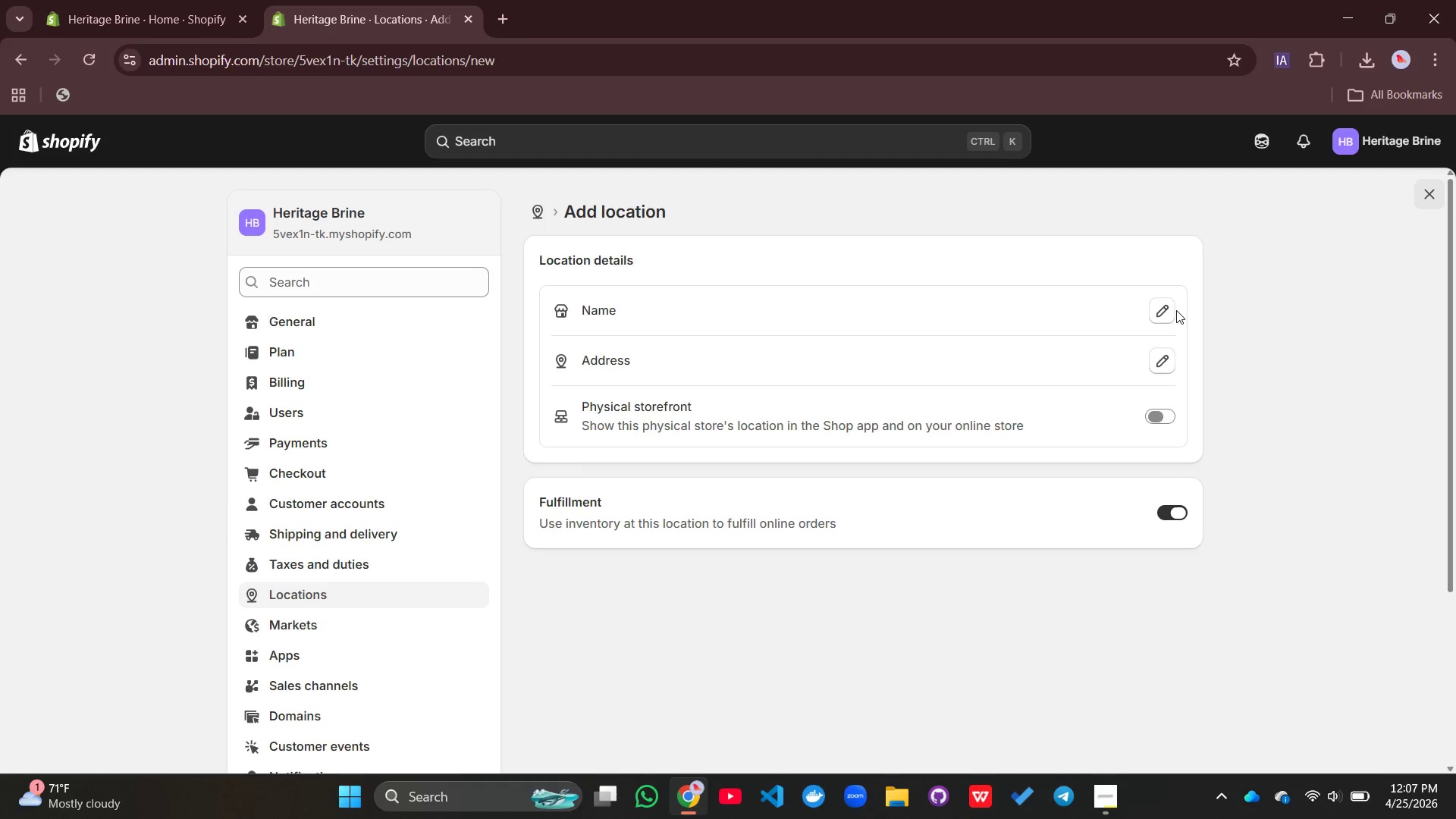 
left_click([1174, 312])
 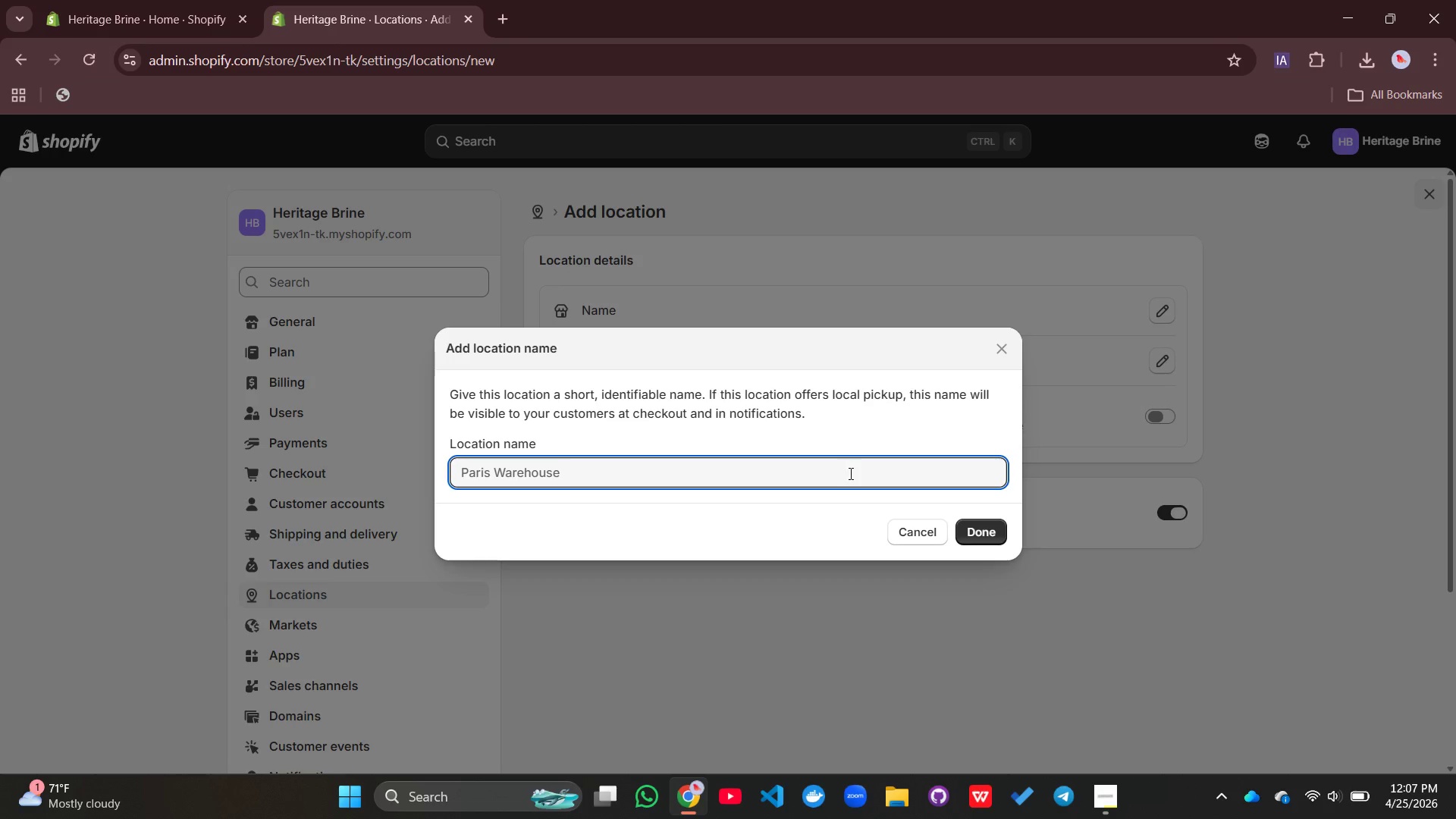 
type(Herotage)
key(Backspace)
key(Backspace)
key(Backspace)
key(Backspace)
key(Backspace)
type(tig)
key(Backspace)
key(Backspace)
key(Backspace)
type(itage Brine Pickup)
 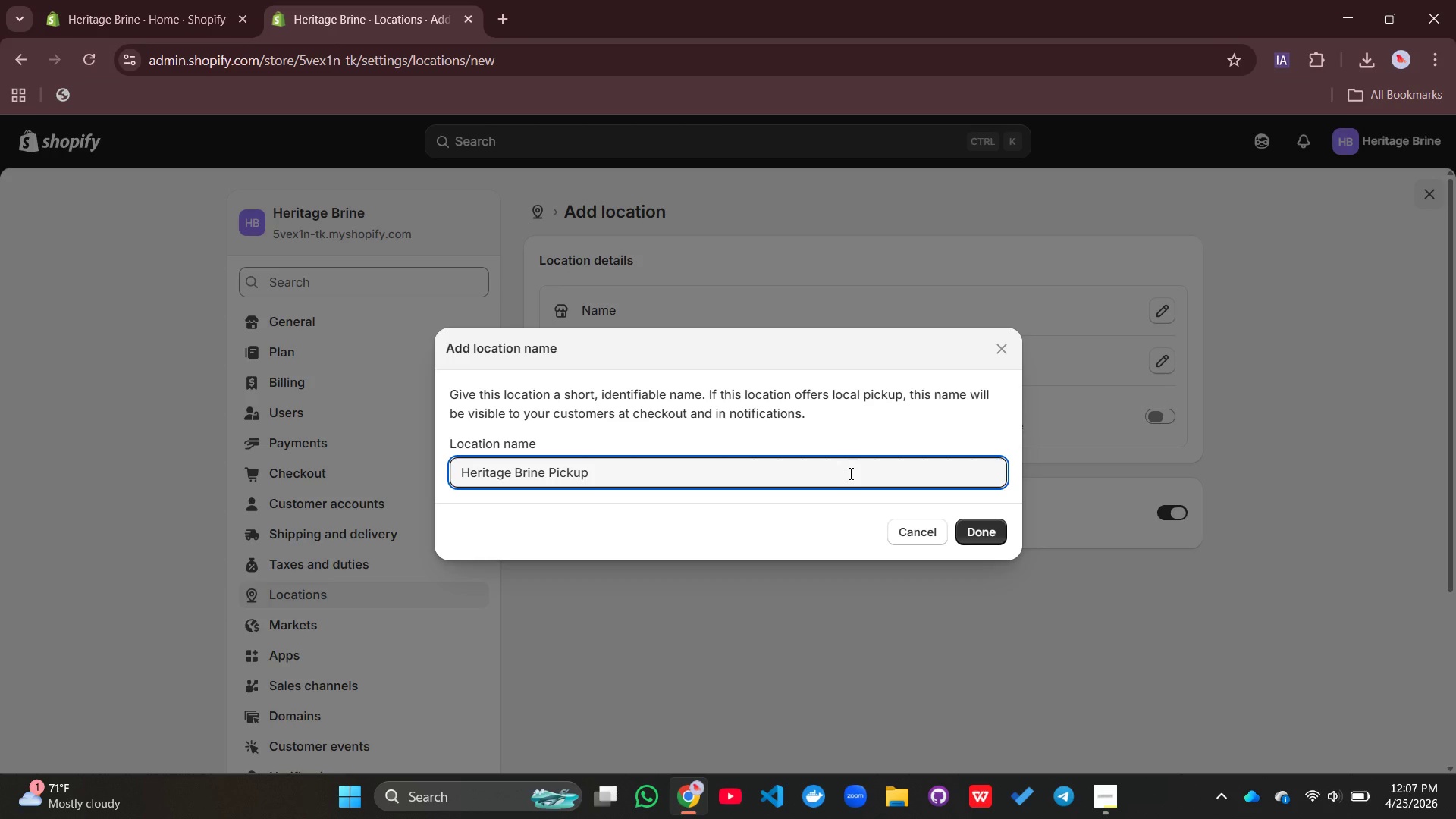 
left_click([995, 538])
 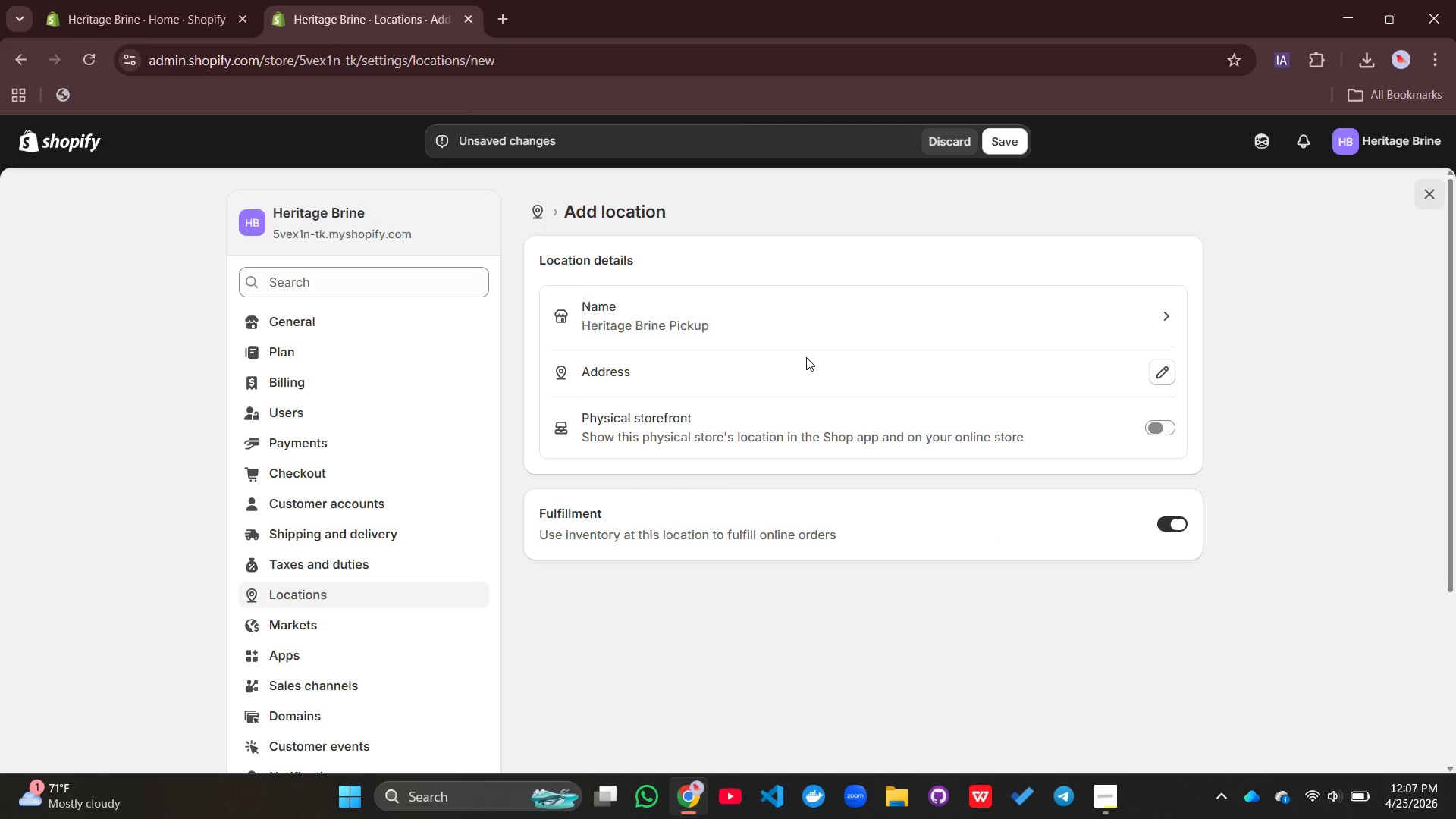 
left_click([806, 357])
 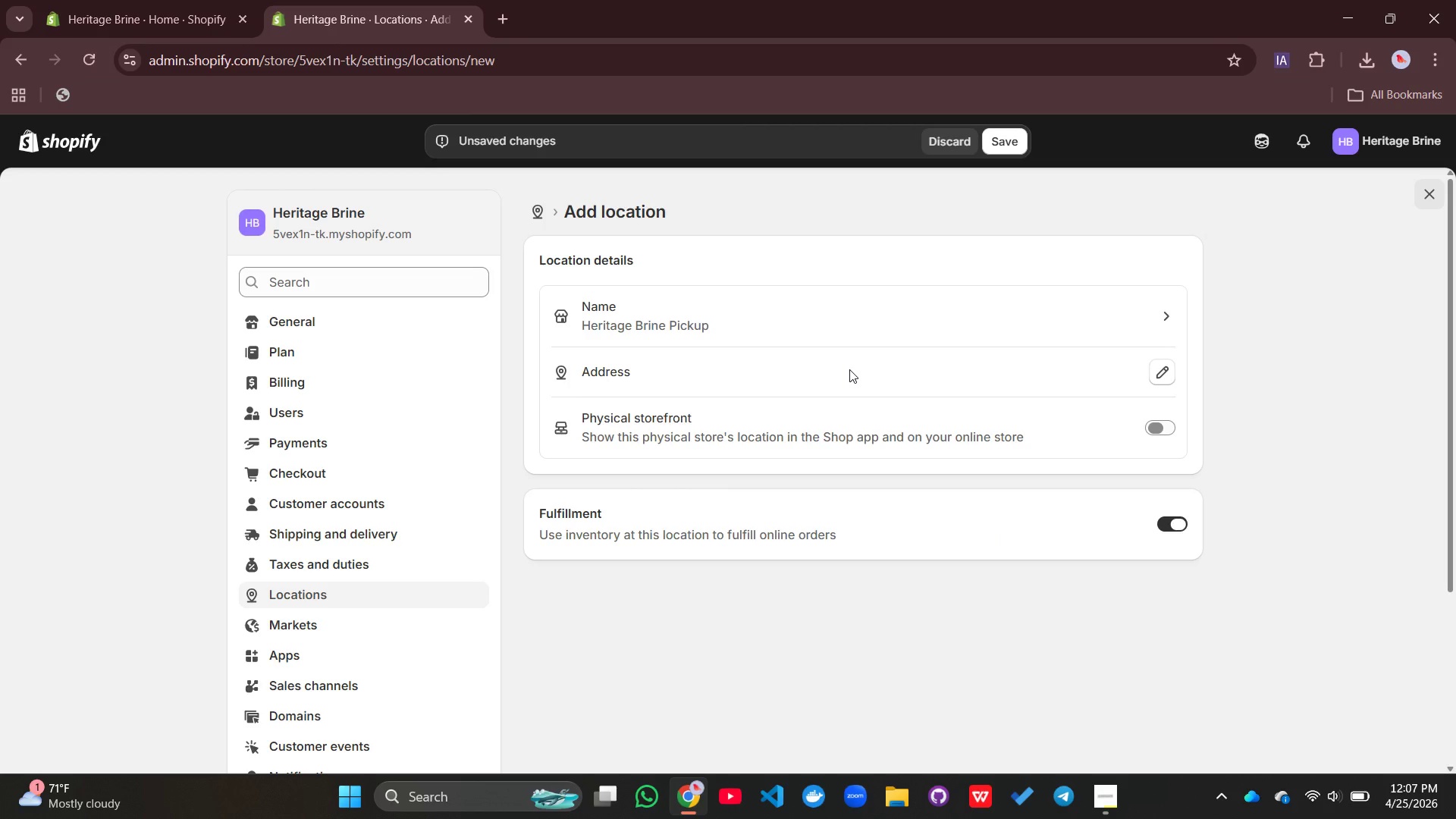 
left_click([849, 369])
 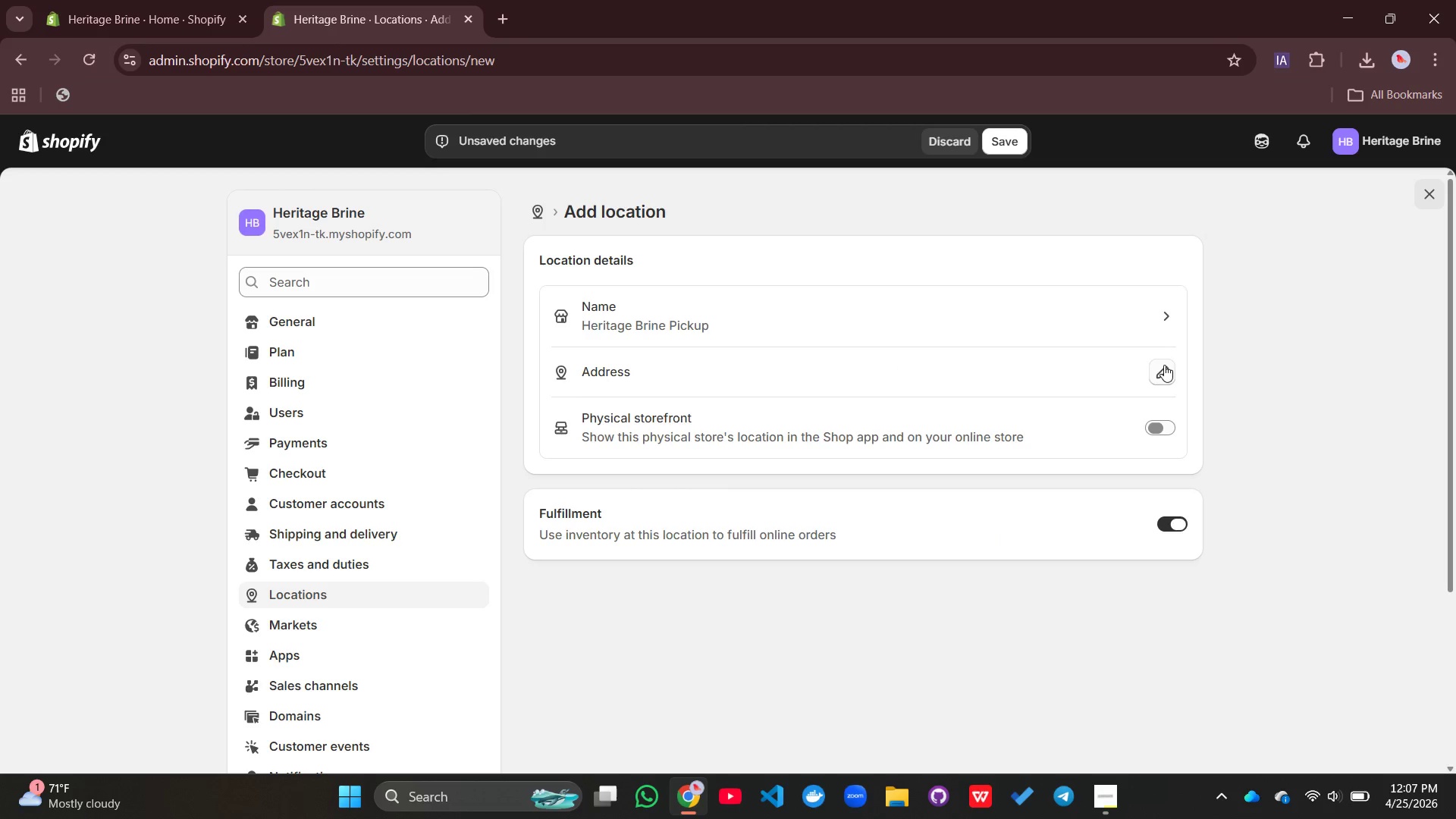 
left_click([1164, 366])
 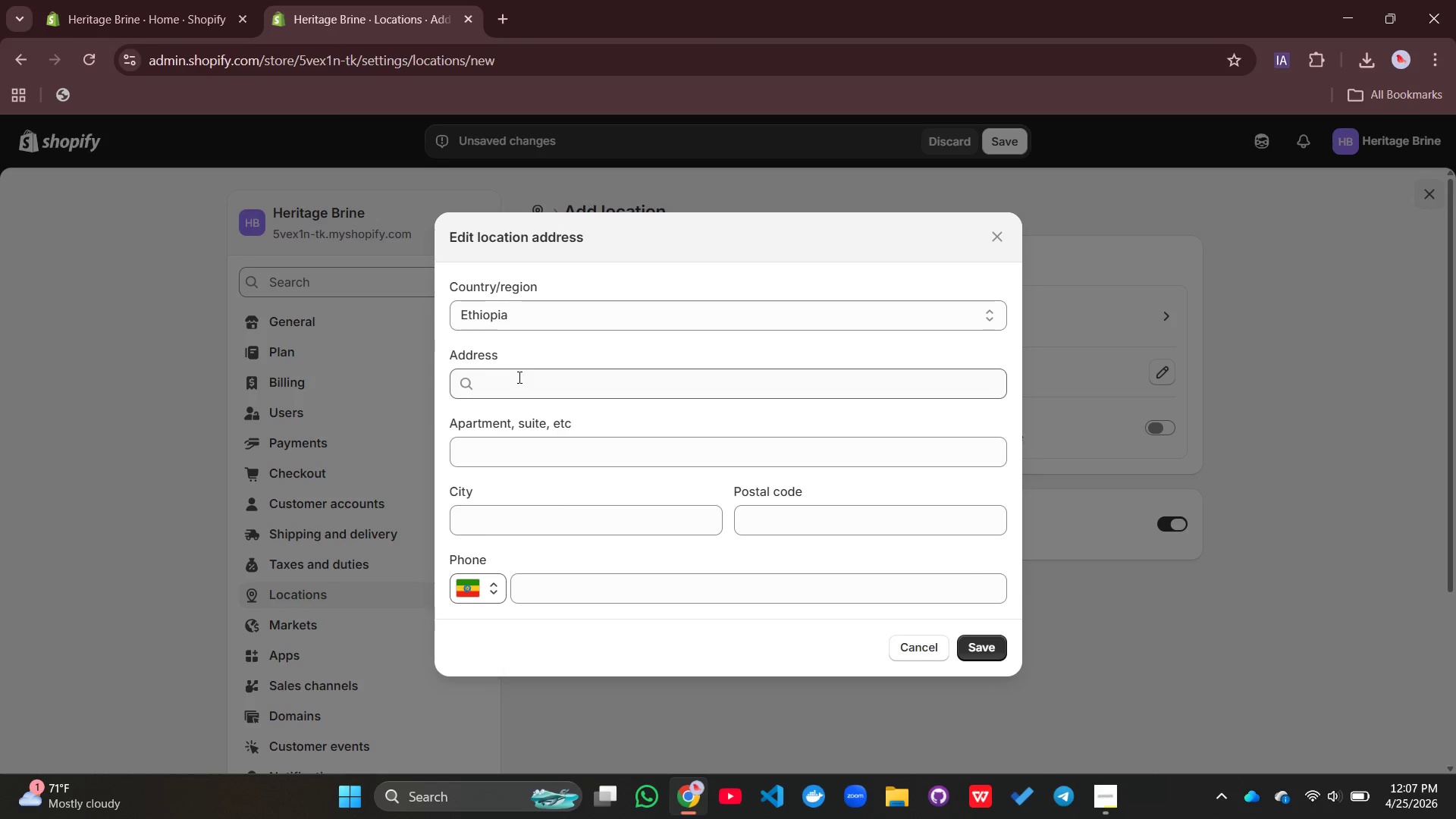 
wait(5.17)
 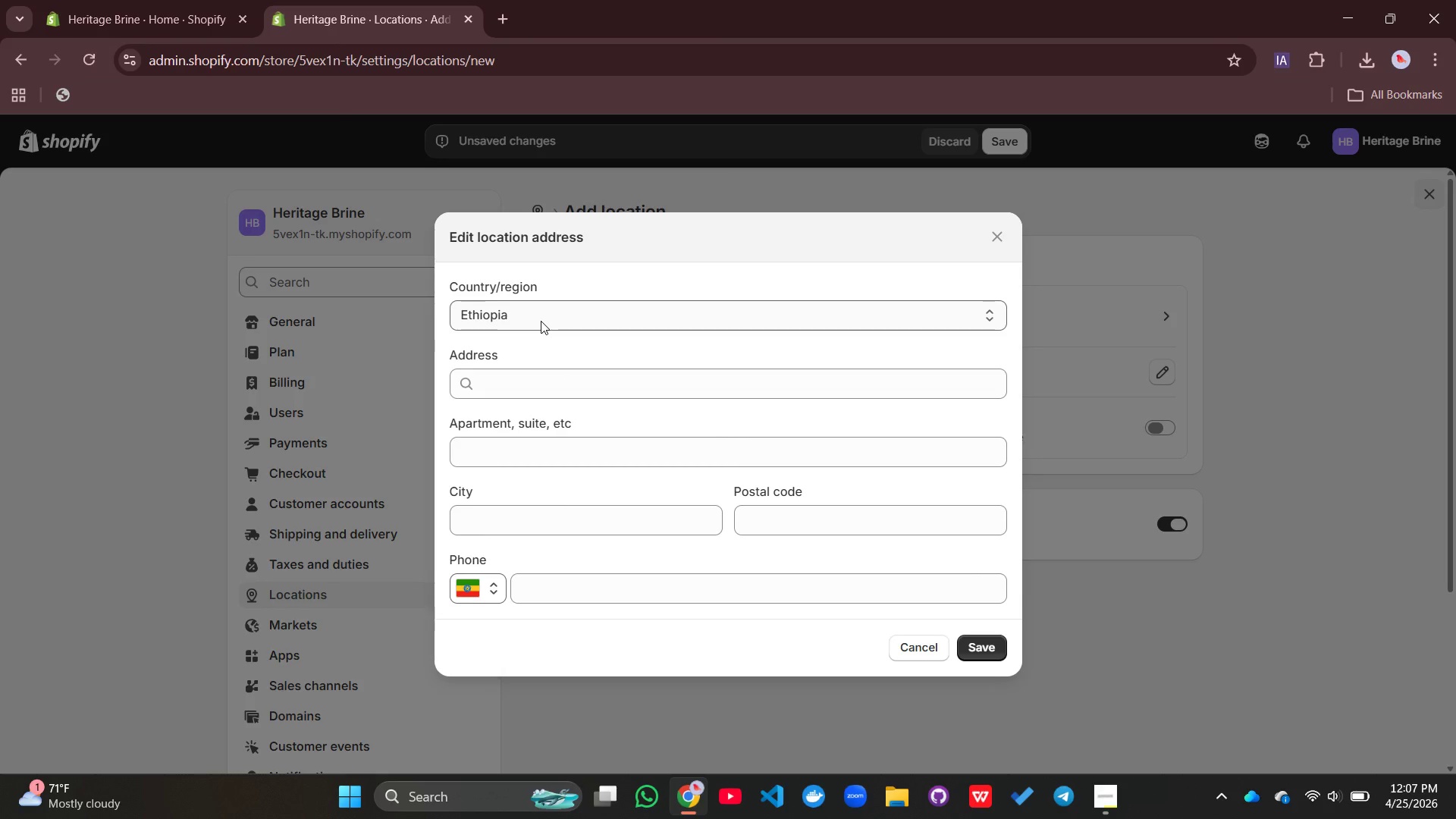 
type(adw)
 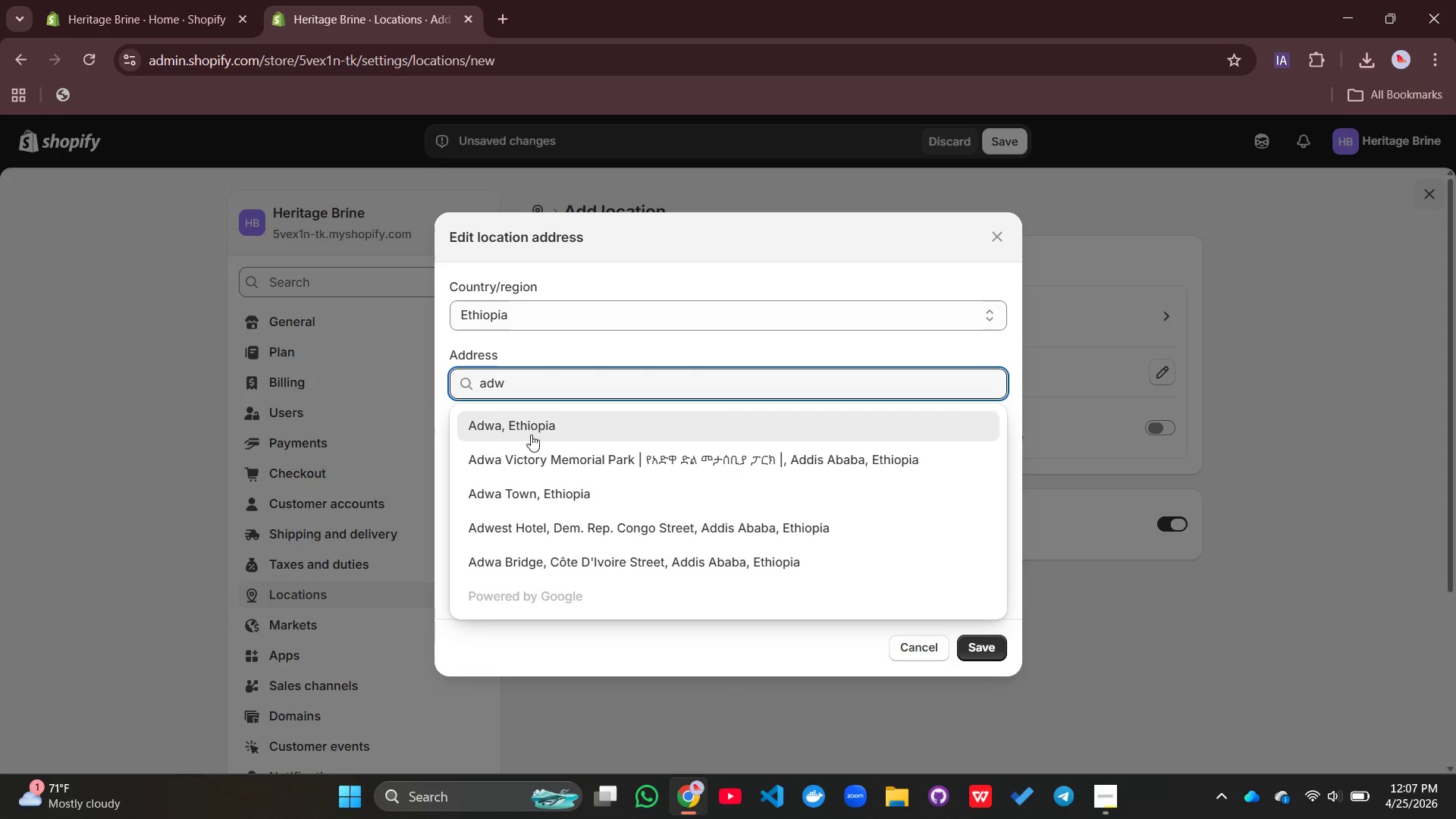 
left_click([531, 428])
 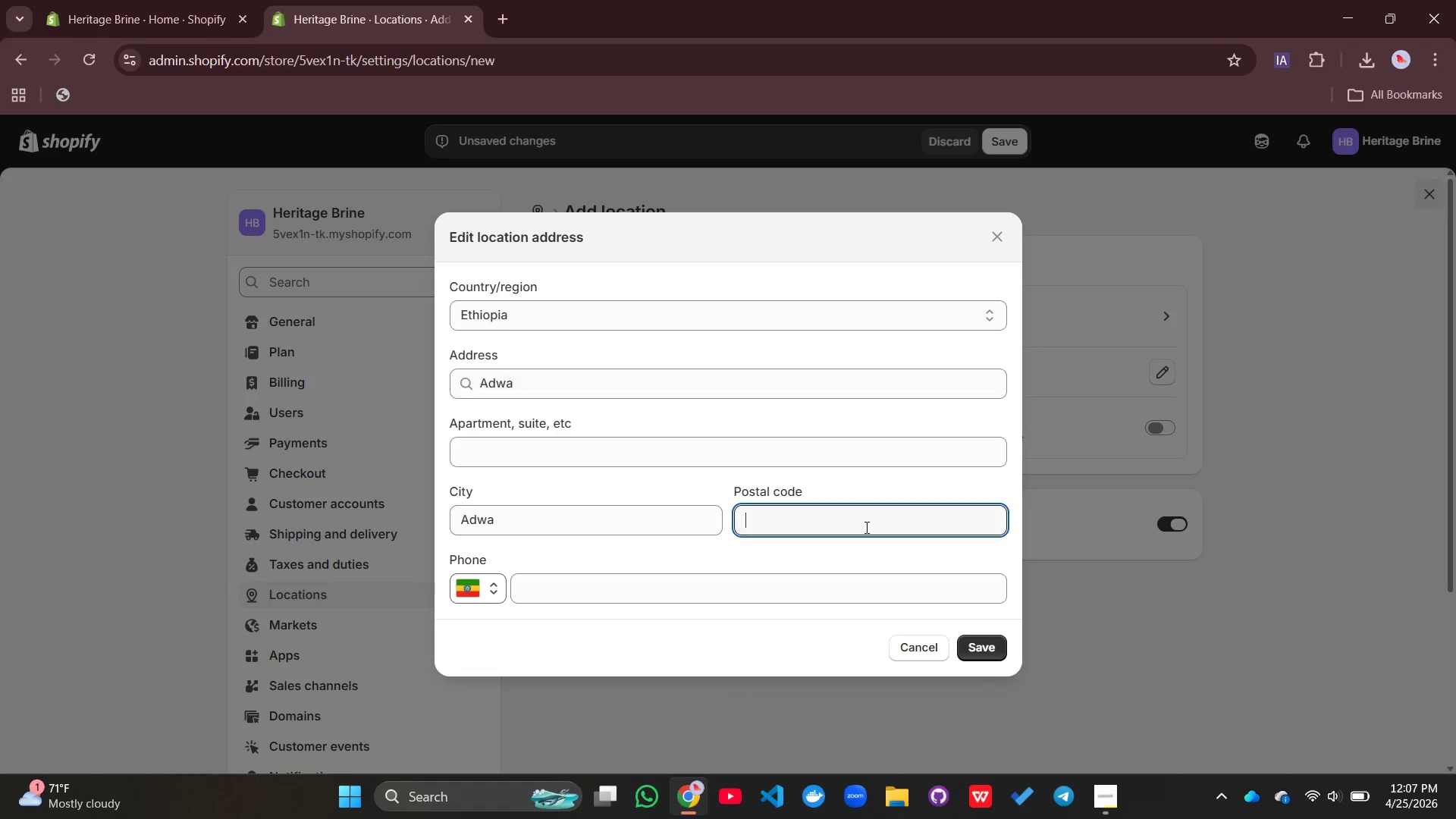 
type(1000)
 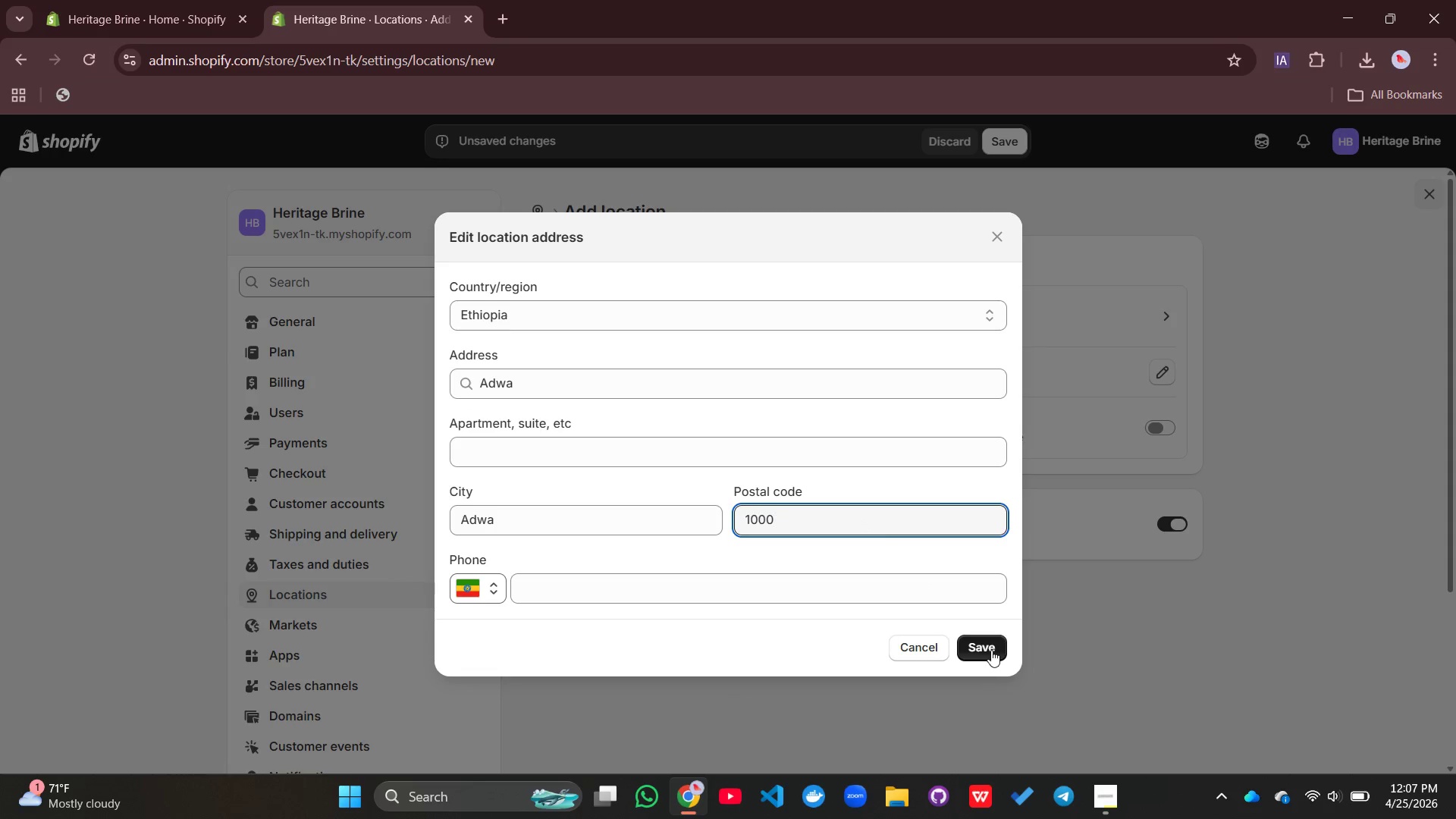 
left_click([991, 650])
 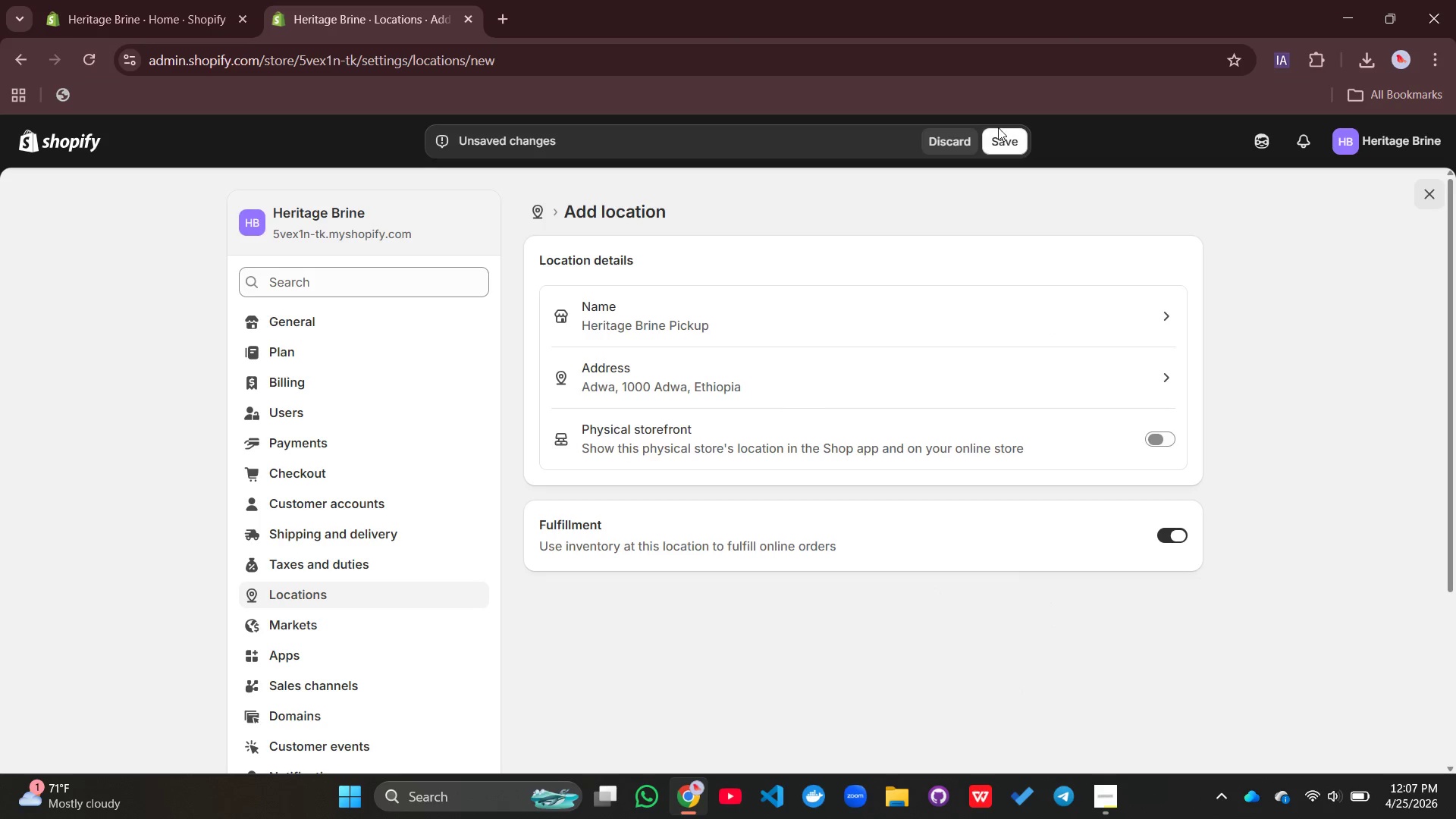 
left_click([1016, 143])
 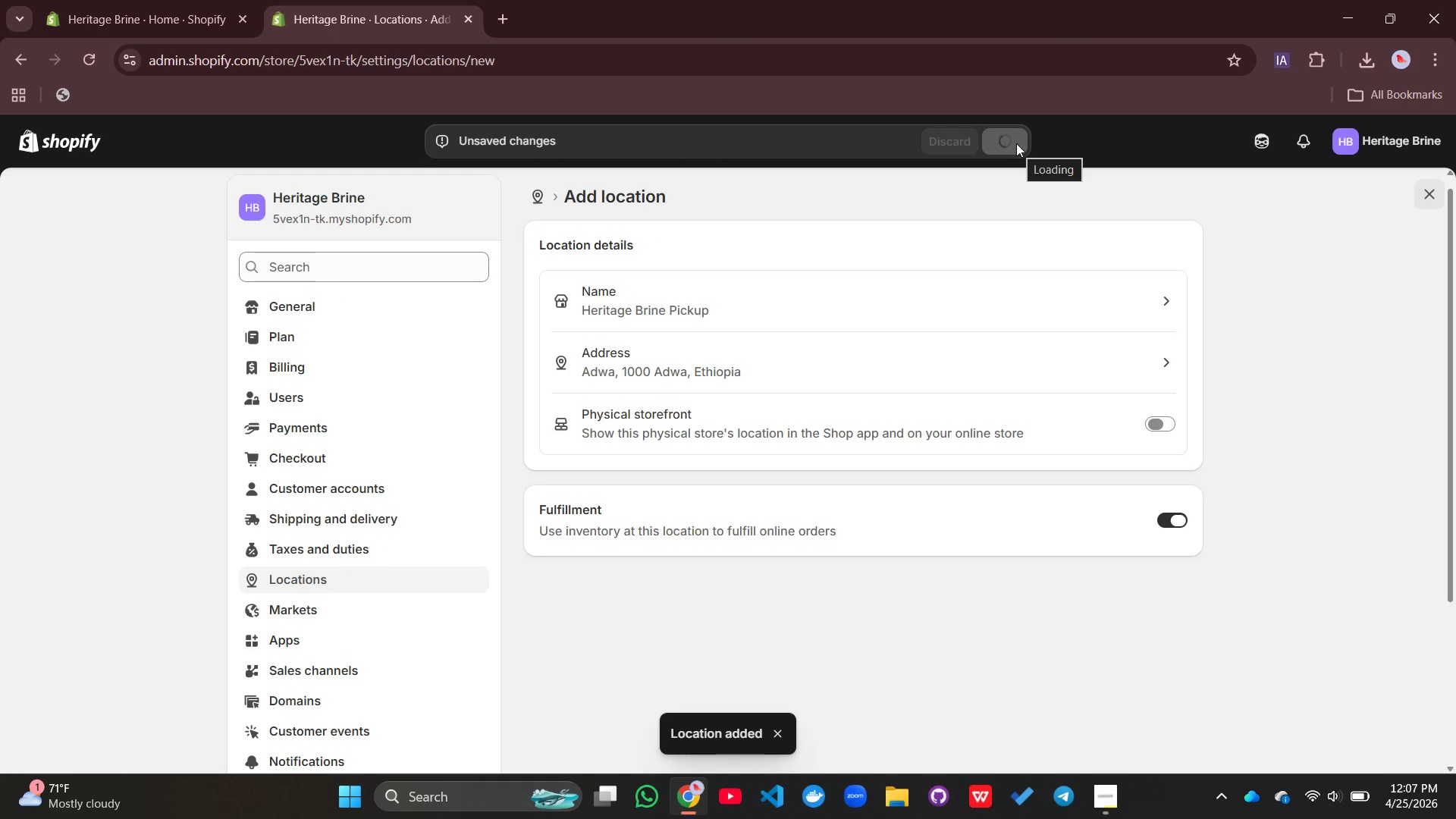 
mouse_move([736, 536])
 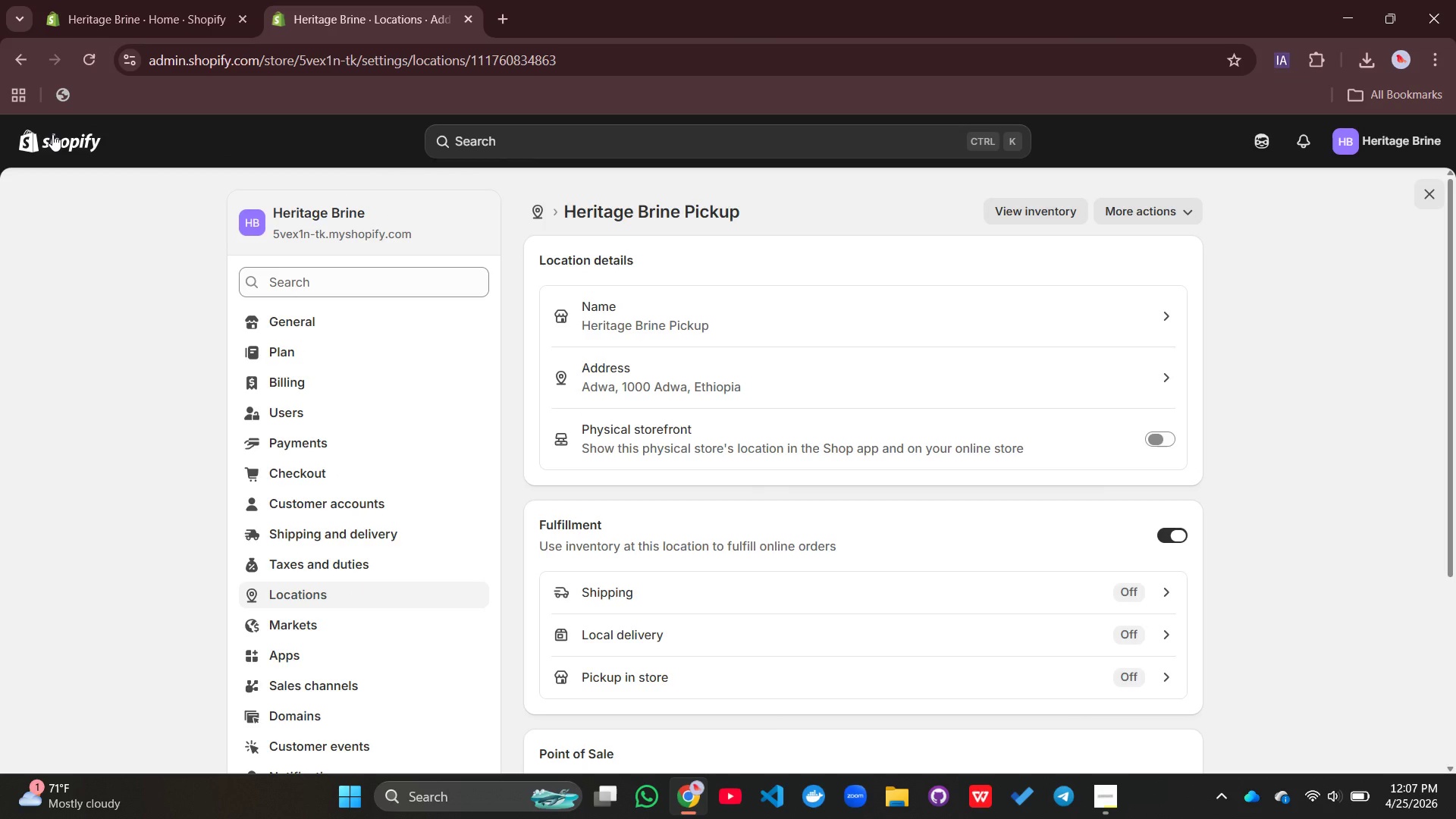 
left_click([52, 134])
 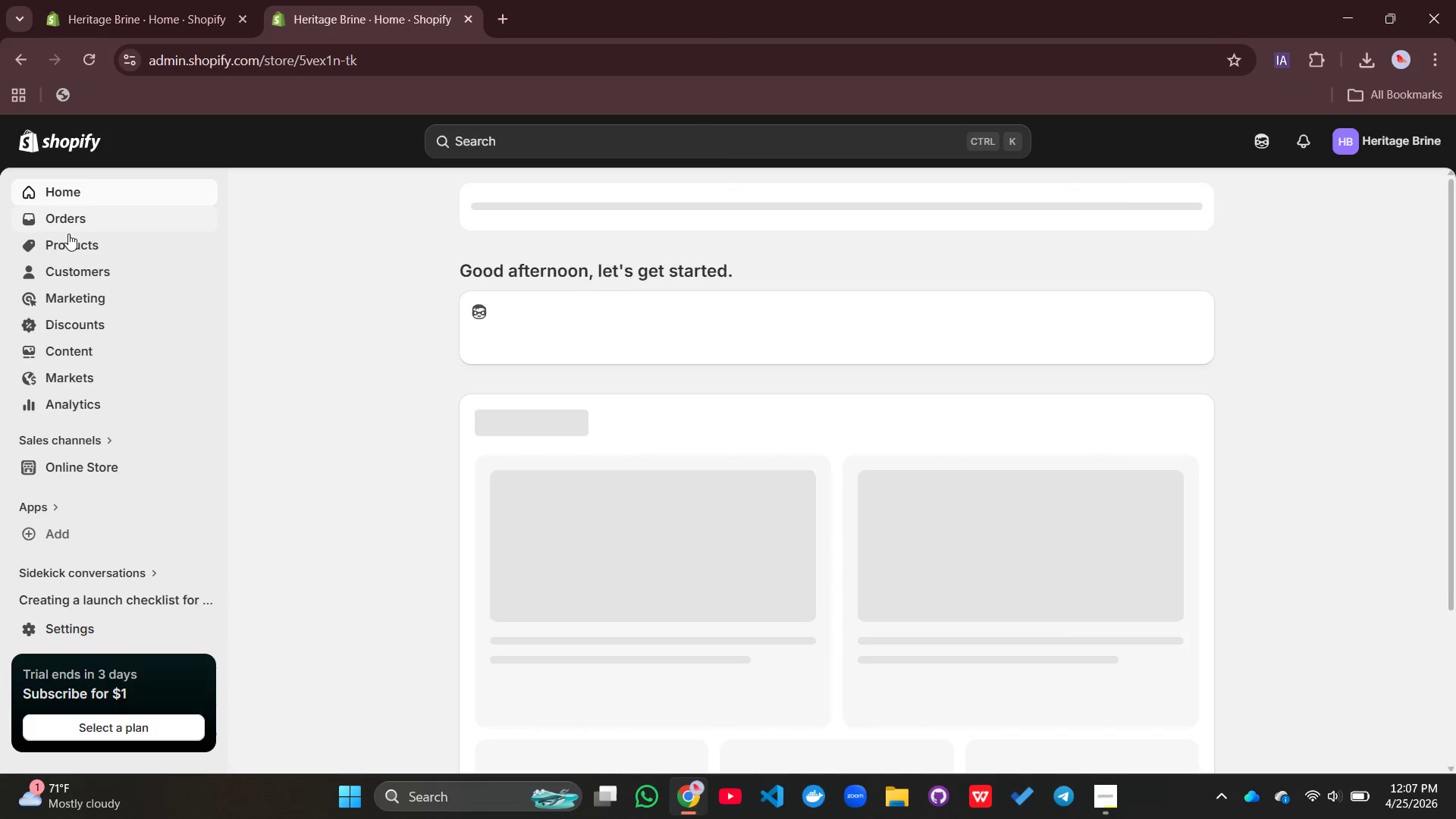 
left_click([64, 250])
 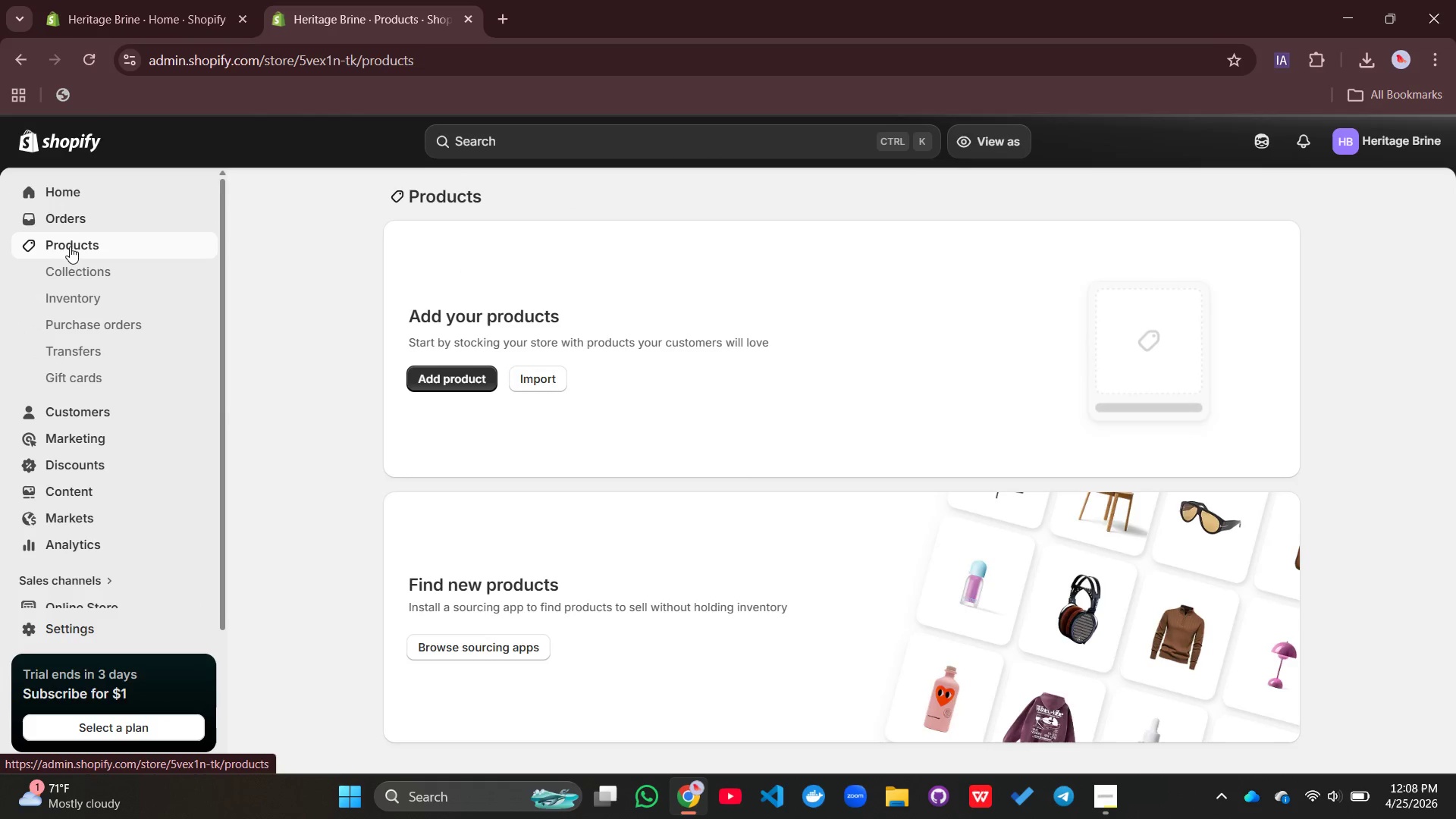 
wait(11.36)
 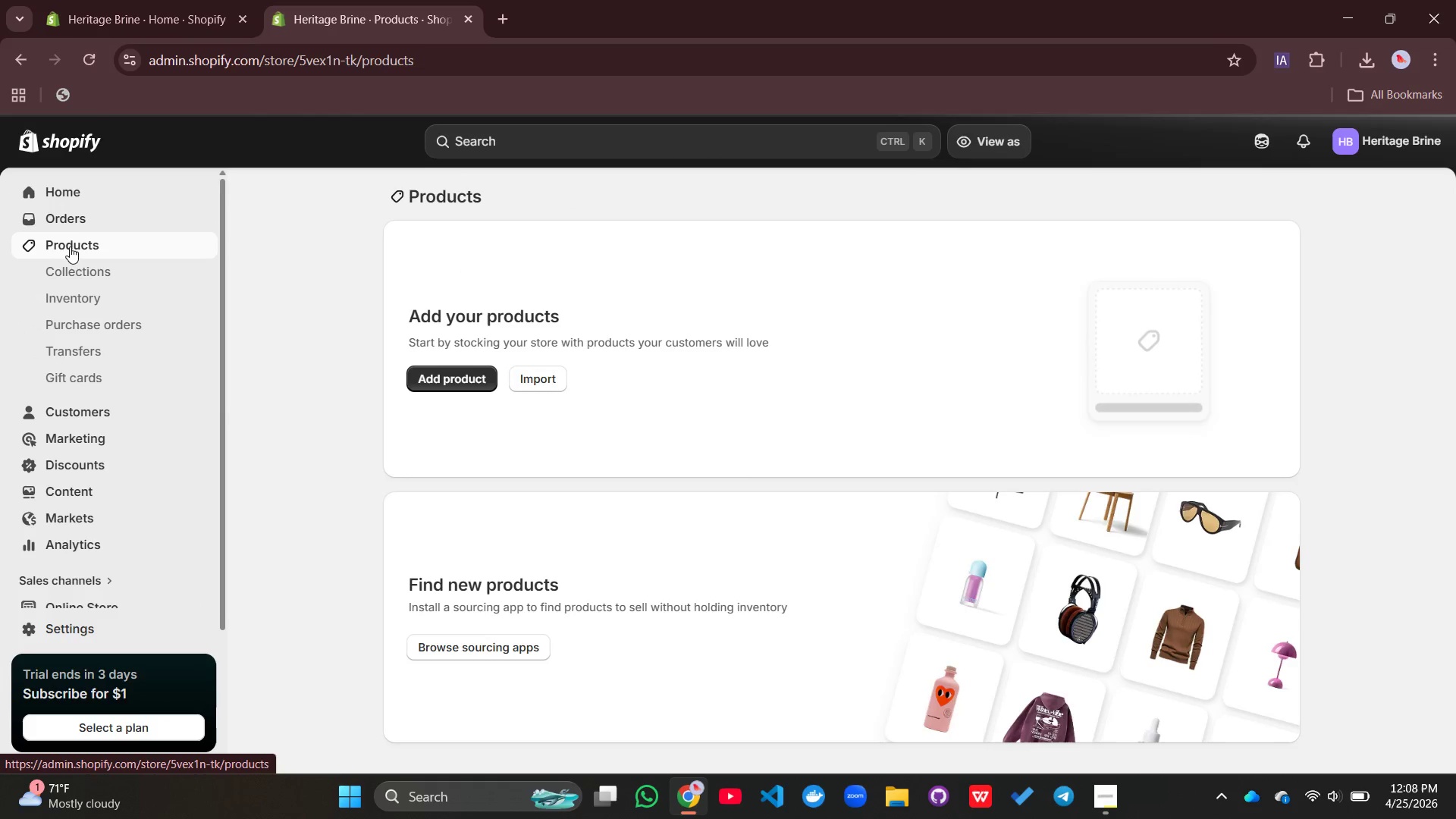 
left_click([442, 383])
 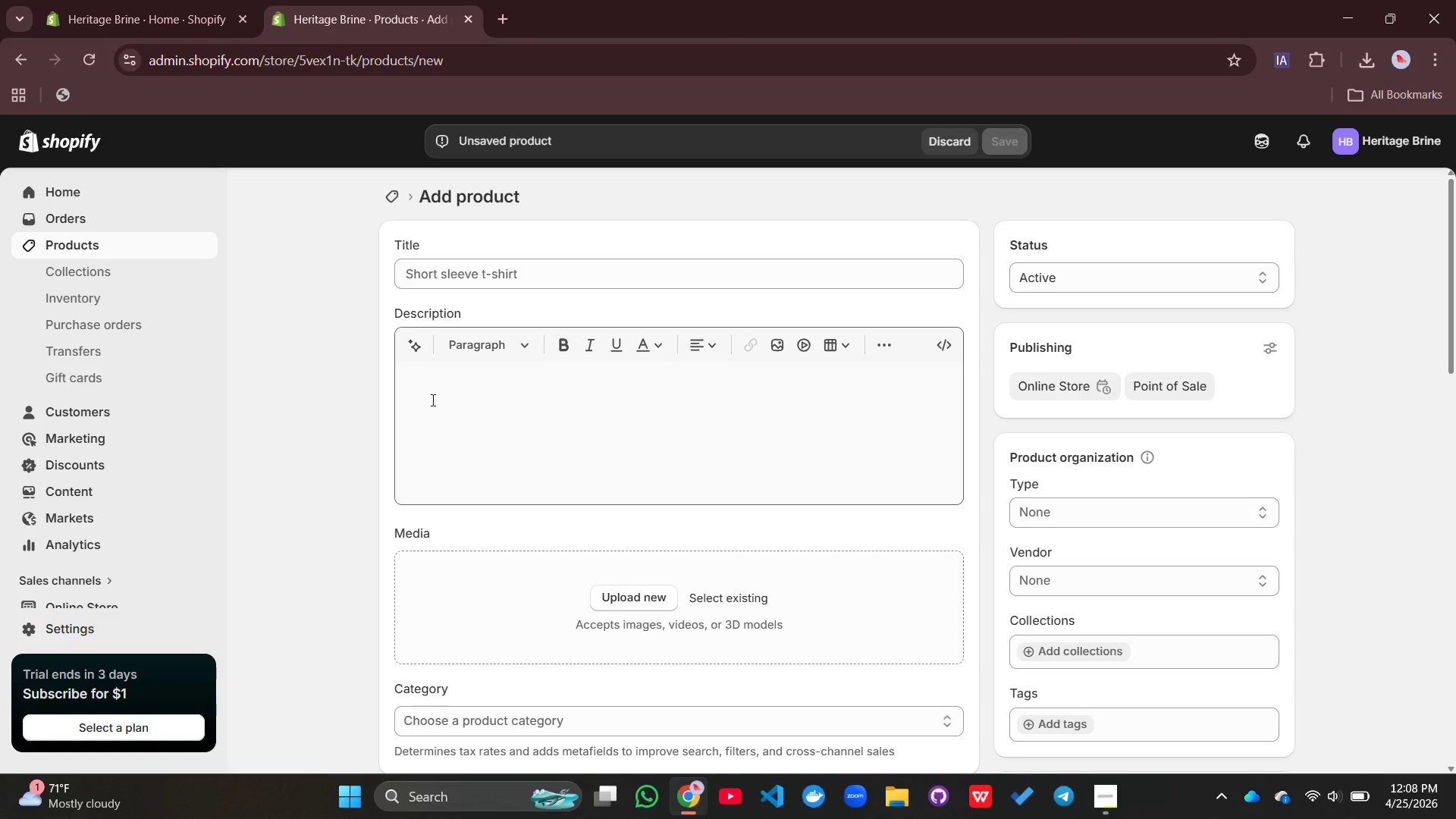 
wait(15.42)
 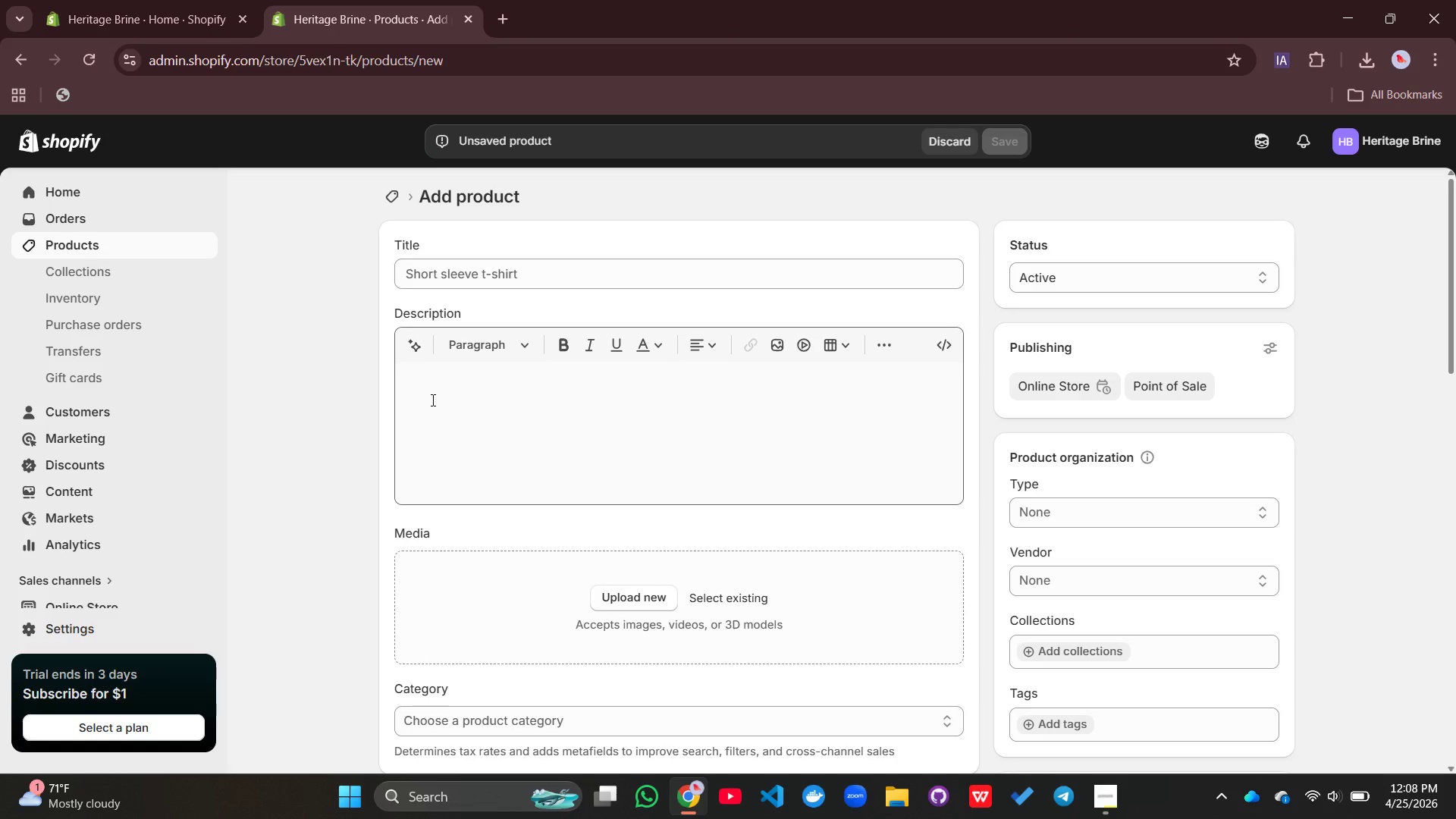 
type(Spicy Garlic S)
key(Backspace)
type(Dill Fermentaed)
 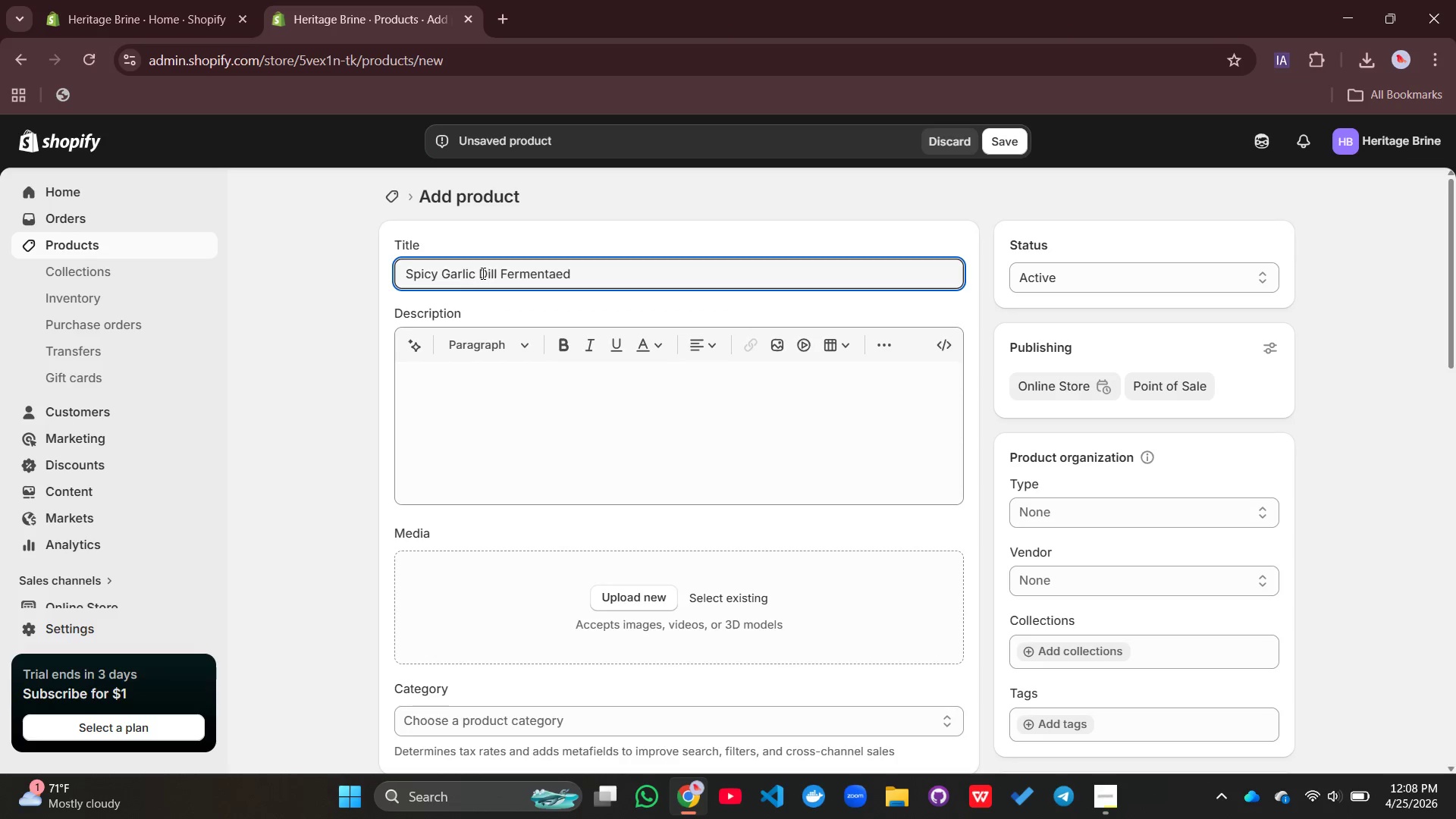 
key(Backspace)
key(Backspace)
key(Backspace)
type(ed )
 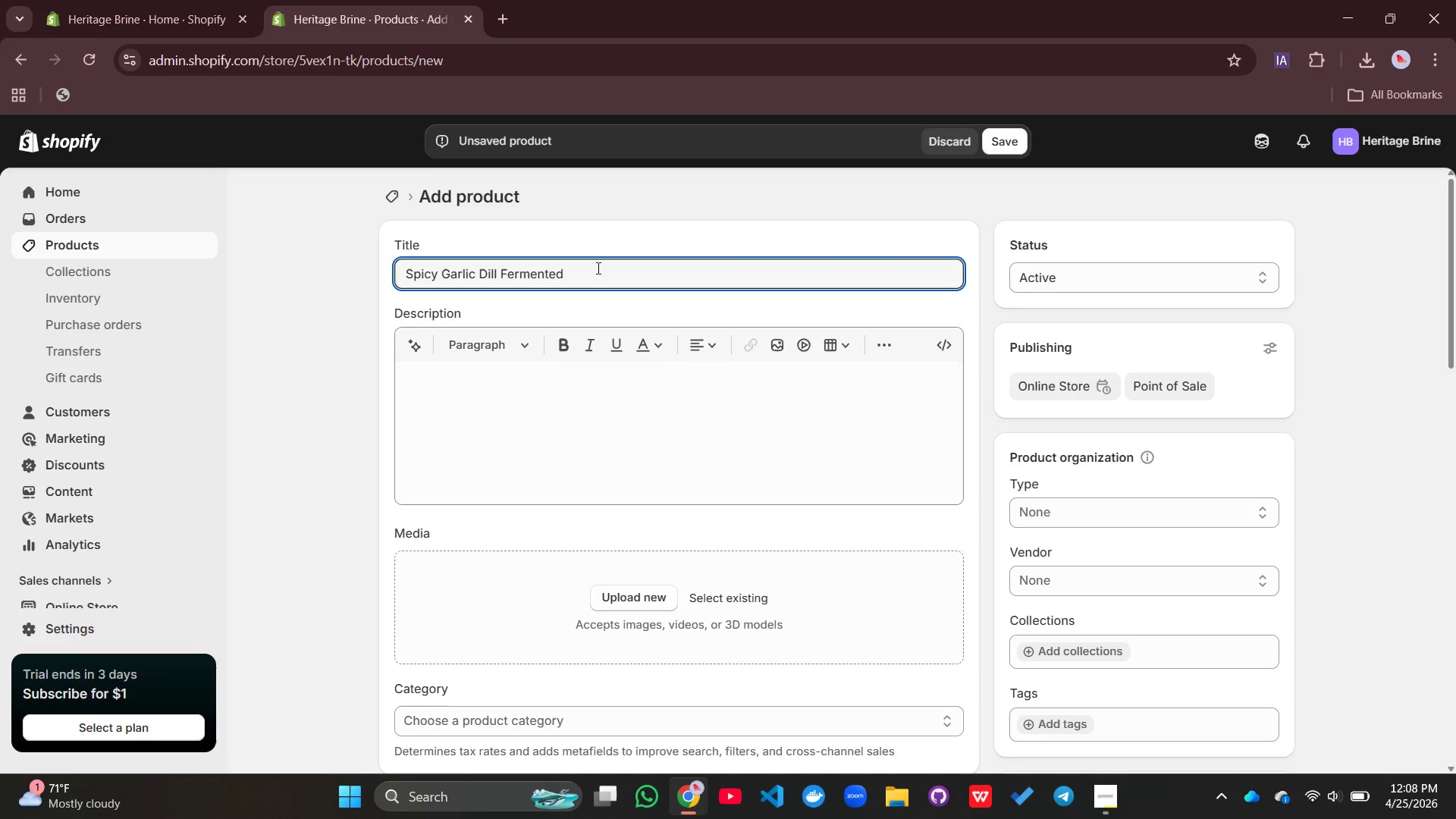 
type(Pickles)
 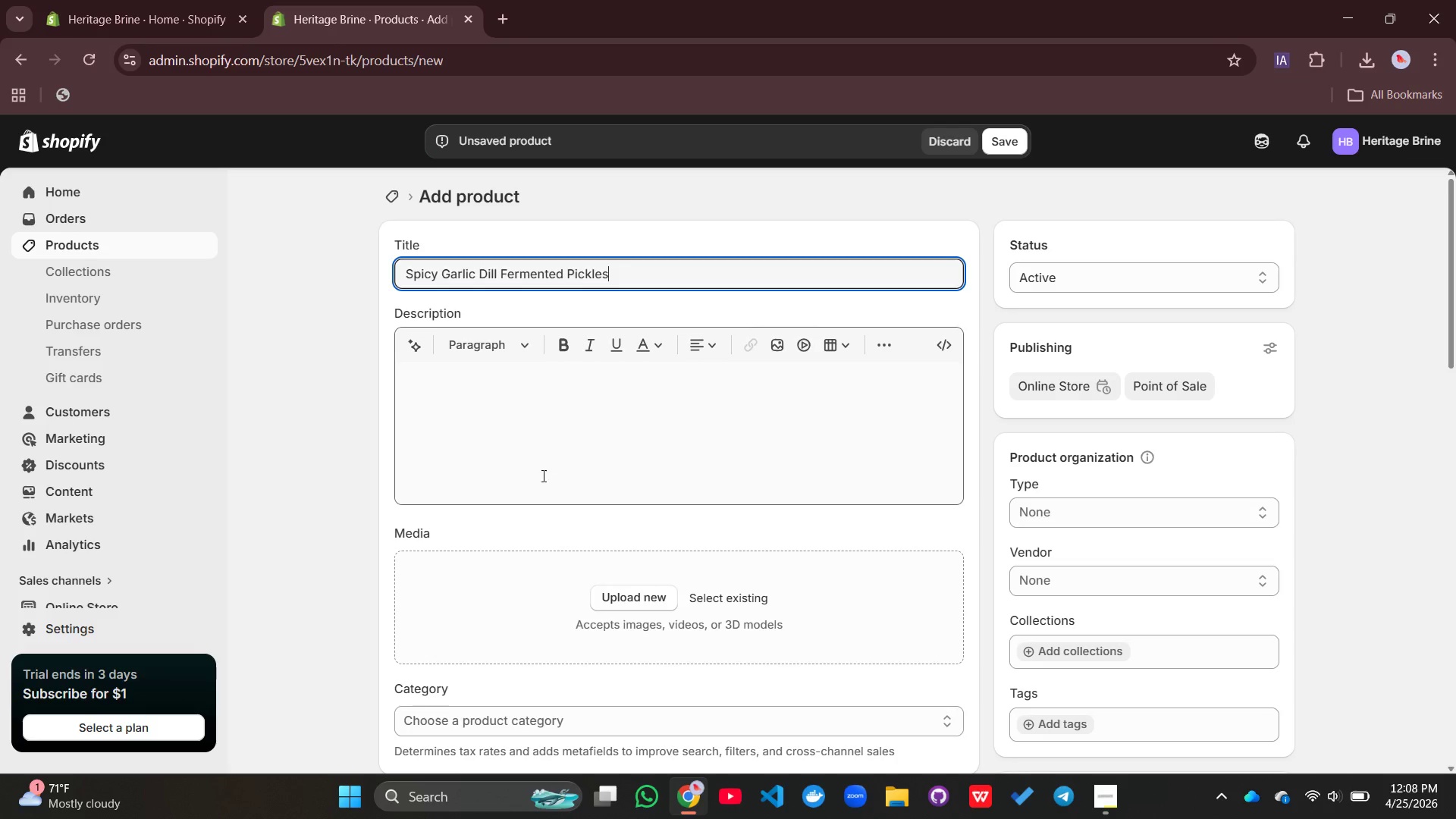 
left_click([526, 434])
 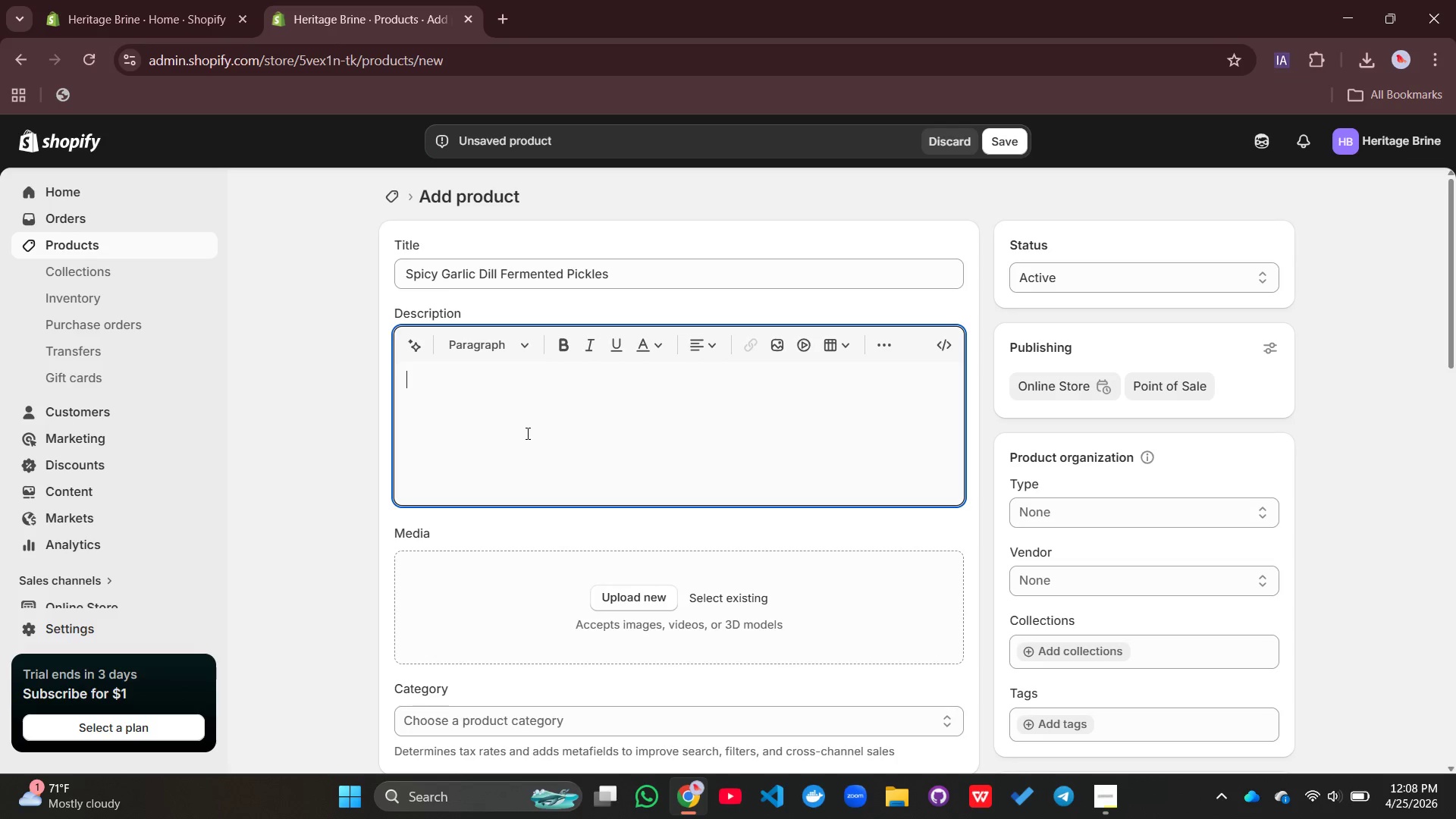 
type(Small )
key(Backspace)
type(-batch fermented ci)
key(Backspace)
type(ucmbers made using )
 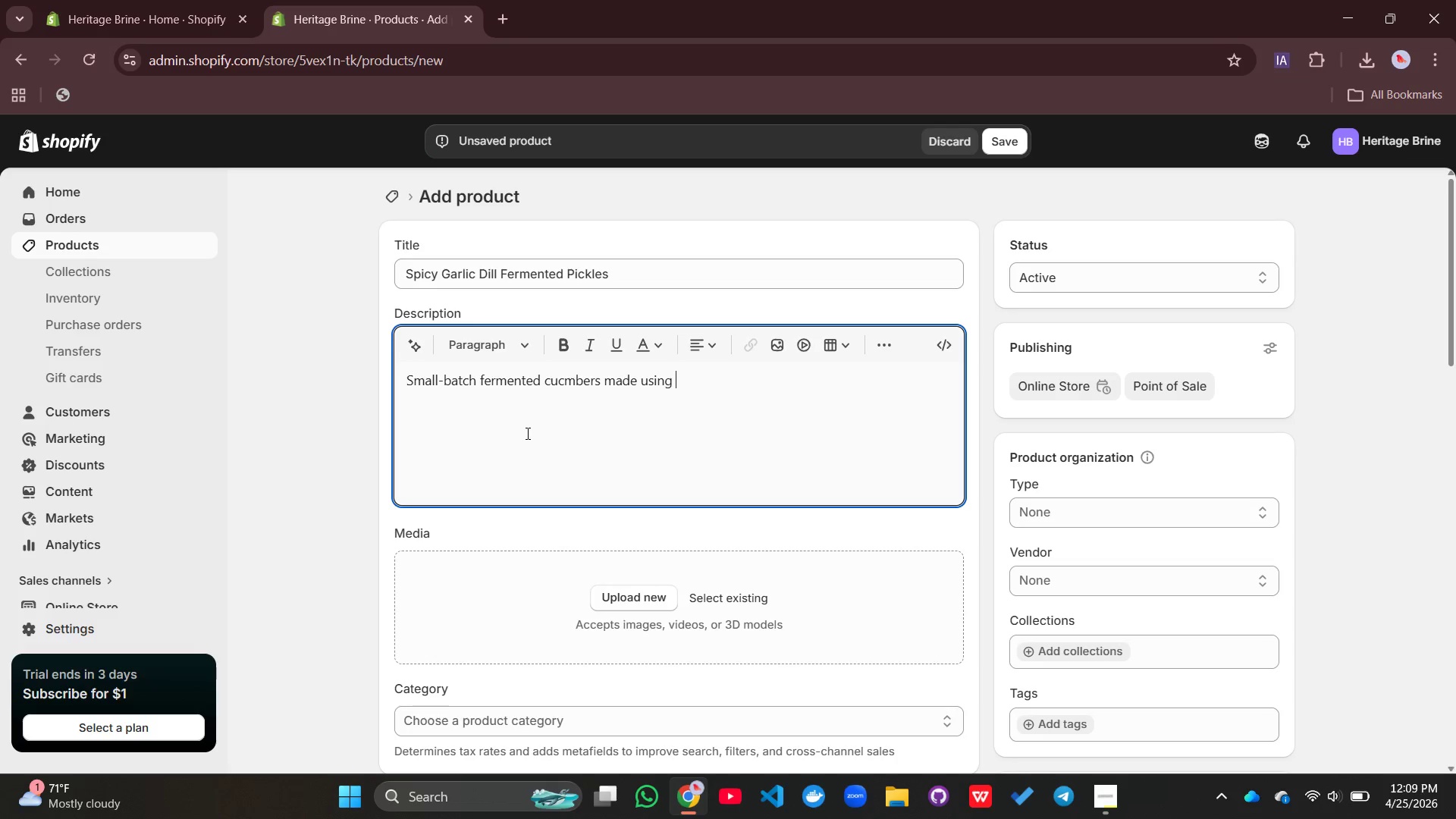 
type(trra)
key(Backspace)
key(Backspace)
type(aditional brine fermentation methods.)
 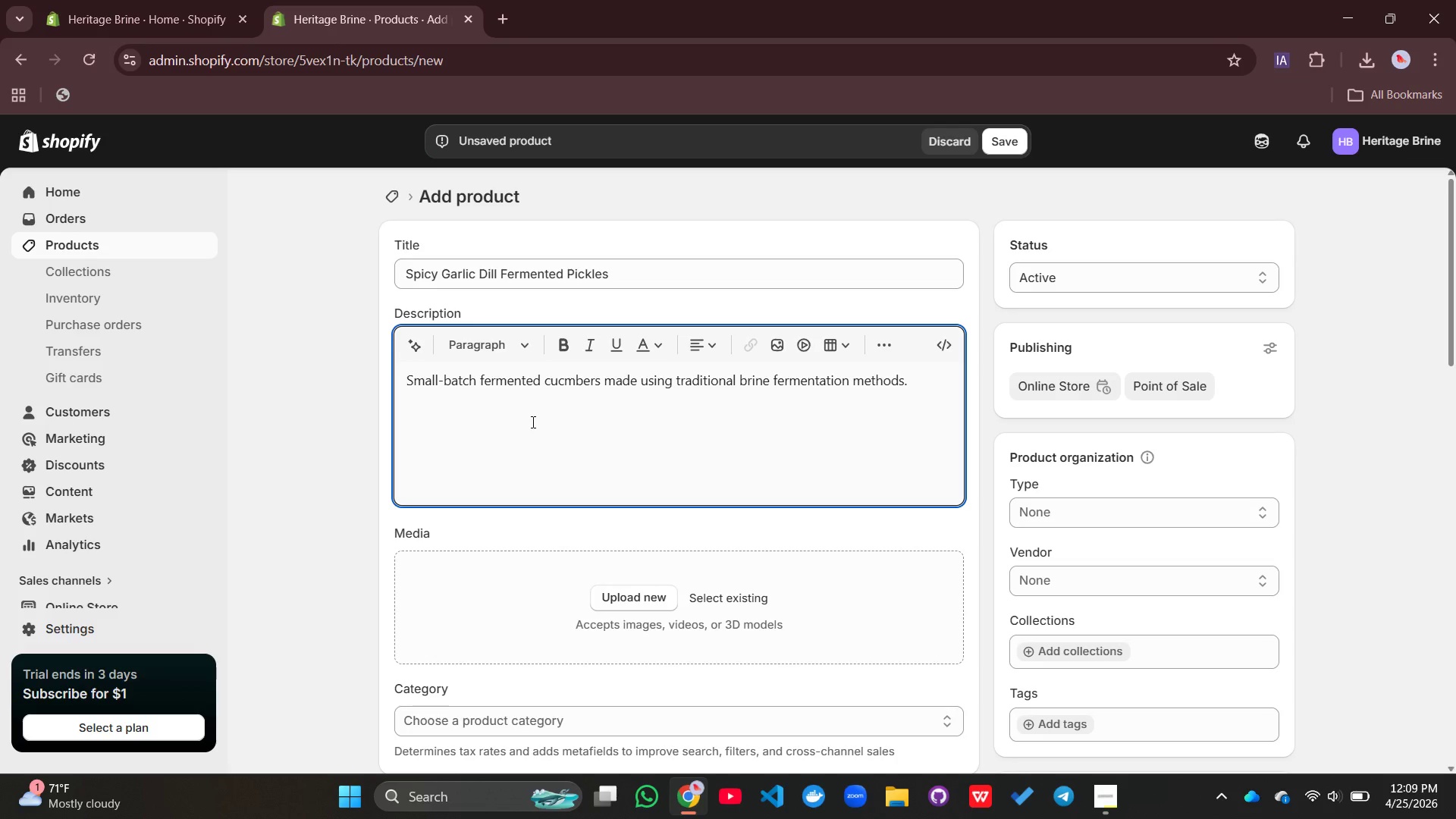 
key(Enter)
 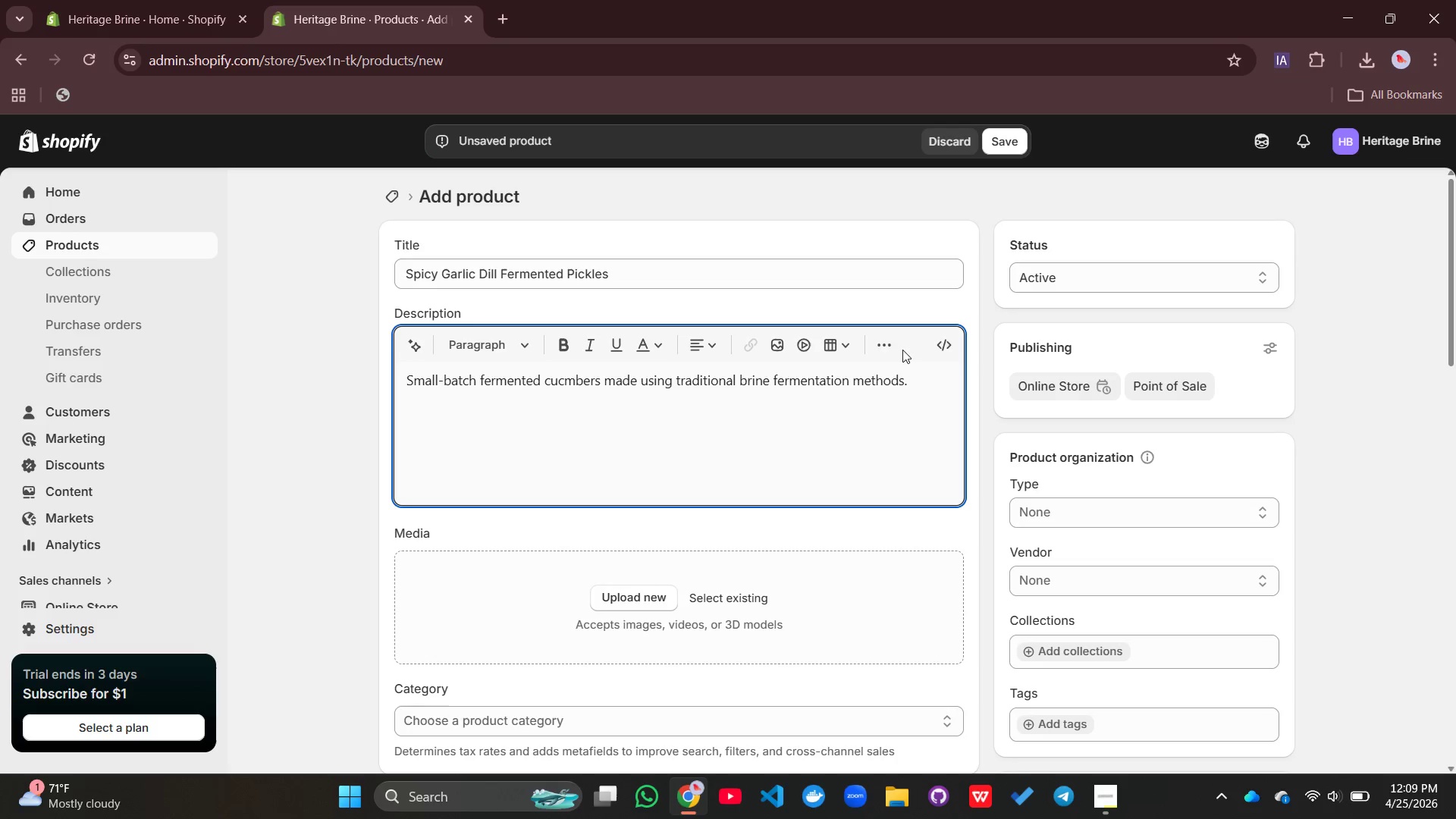 
left_click([878, 336])
 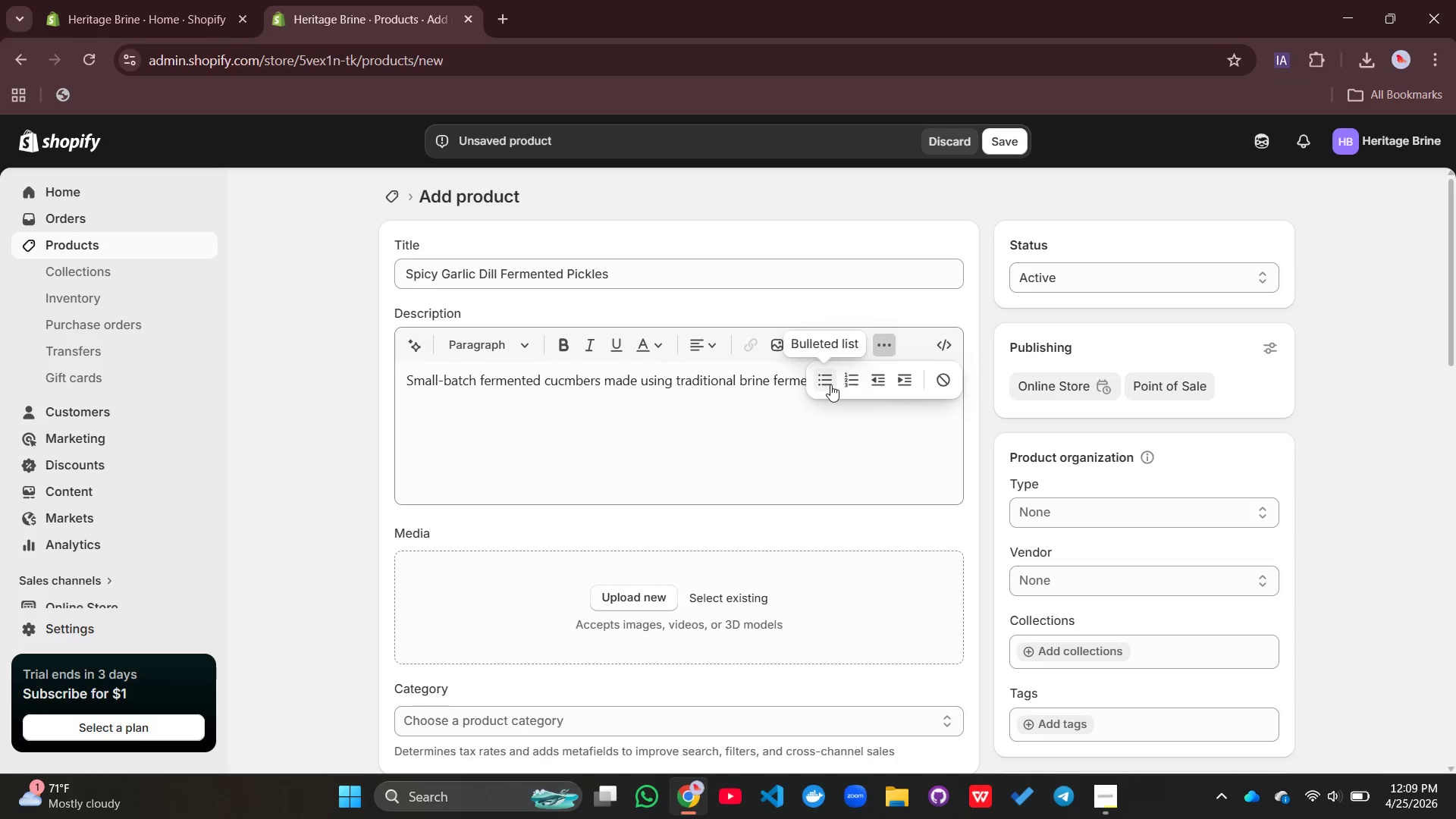 
left_click([829, 385])
 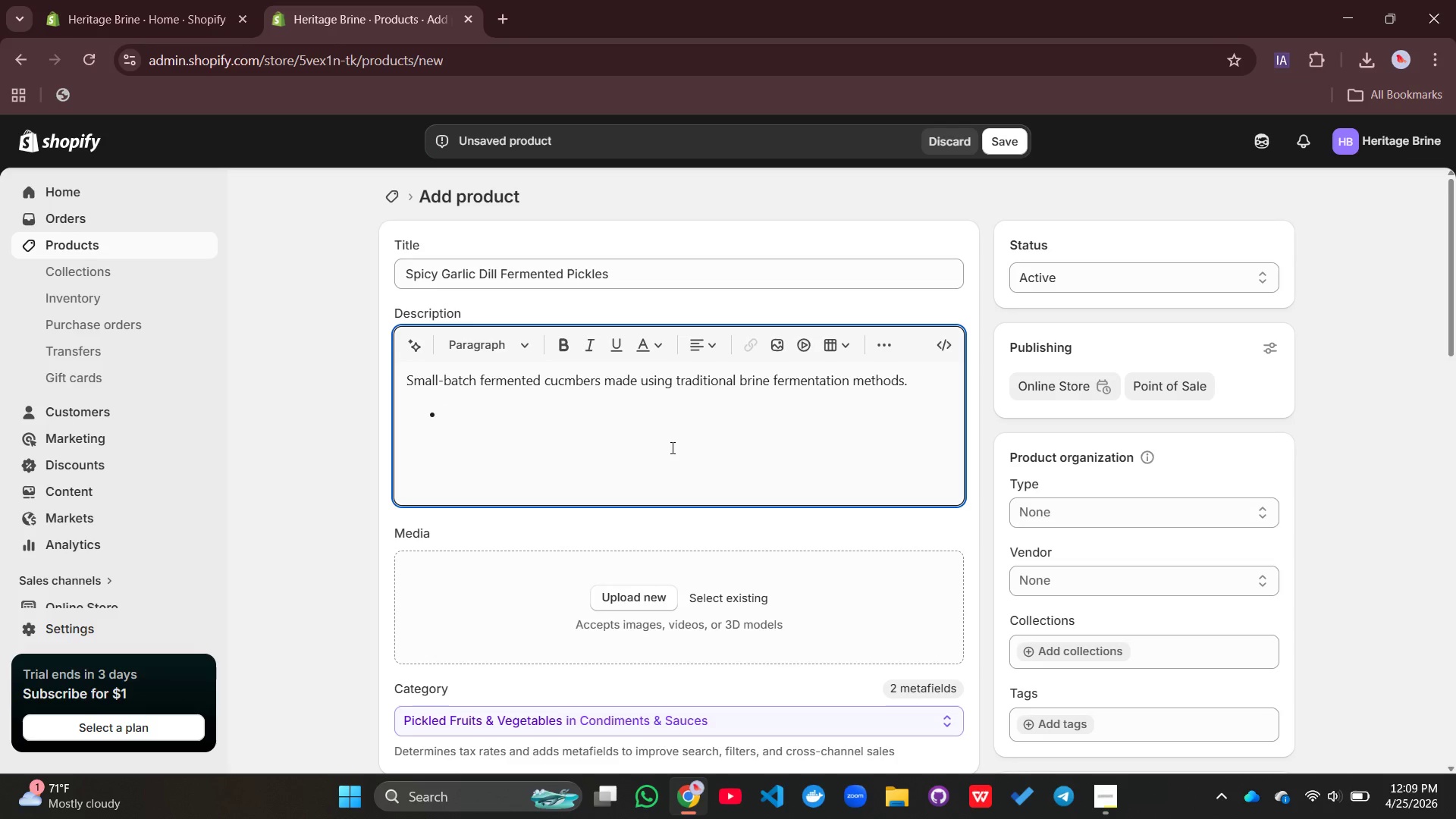 
type(Batch Date: 2026-04-18)
 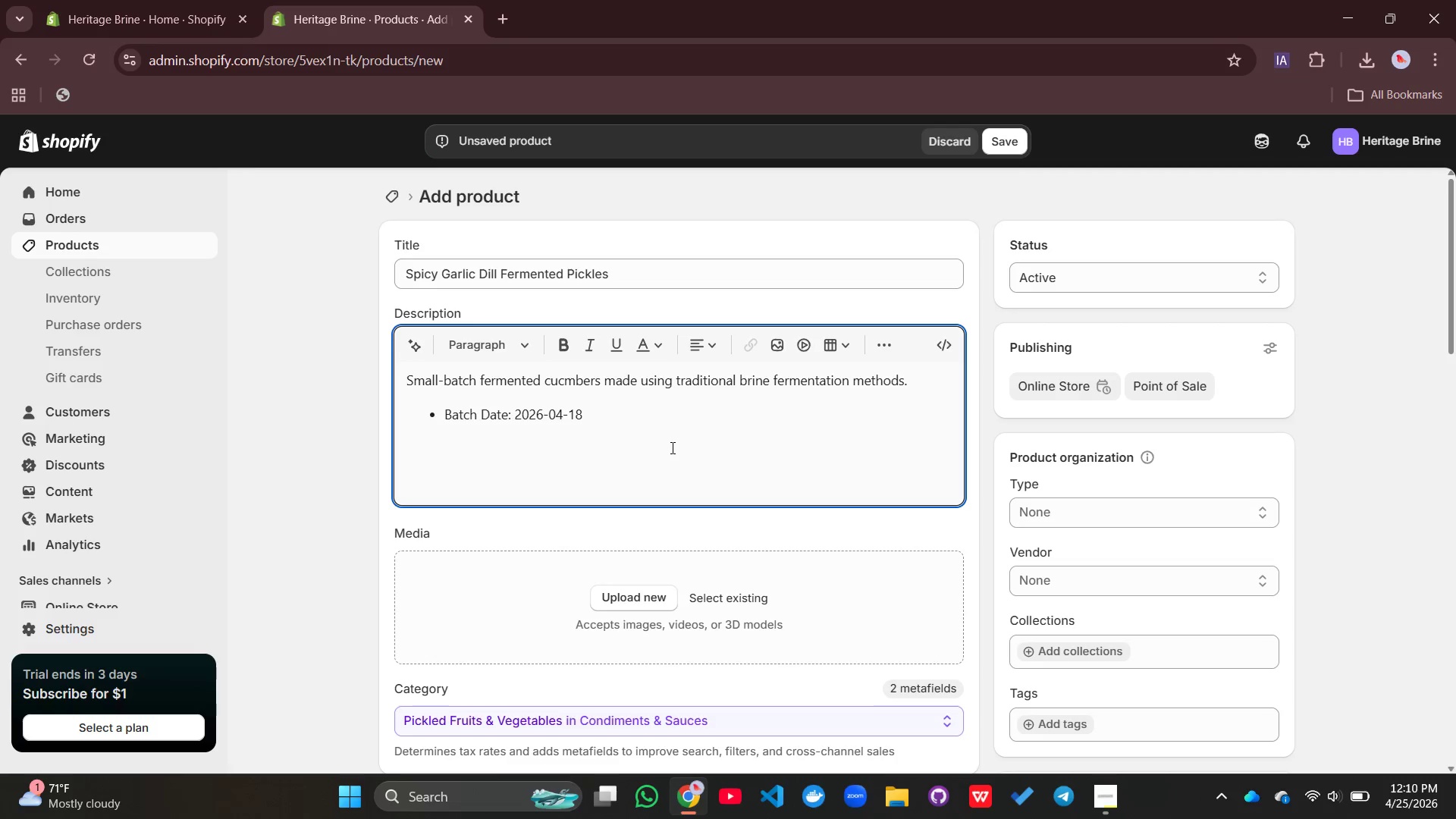 
key(Enter)
 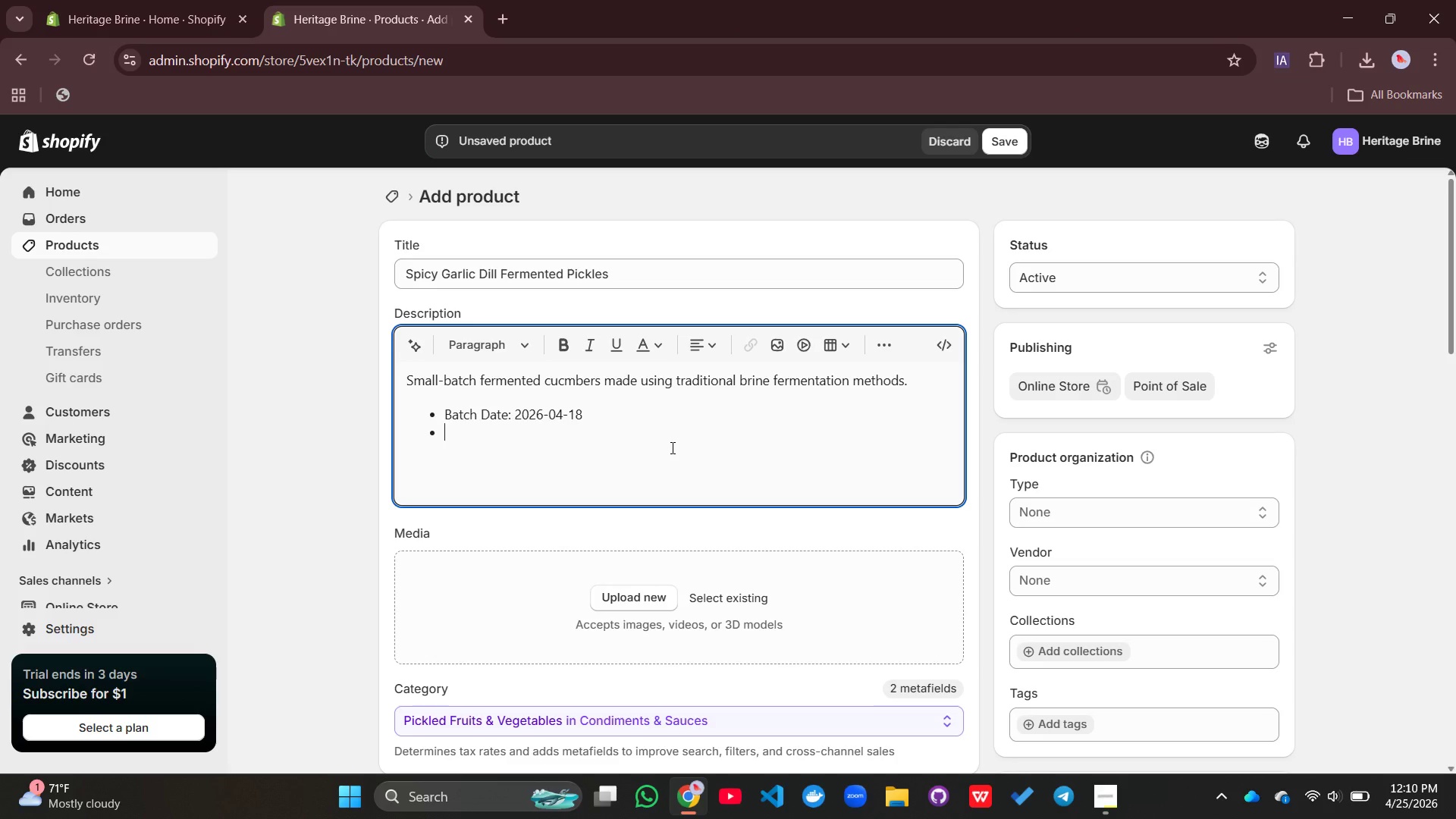 
type(Farm Source )
key(Backspace)
type(: Local Cuc)
 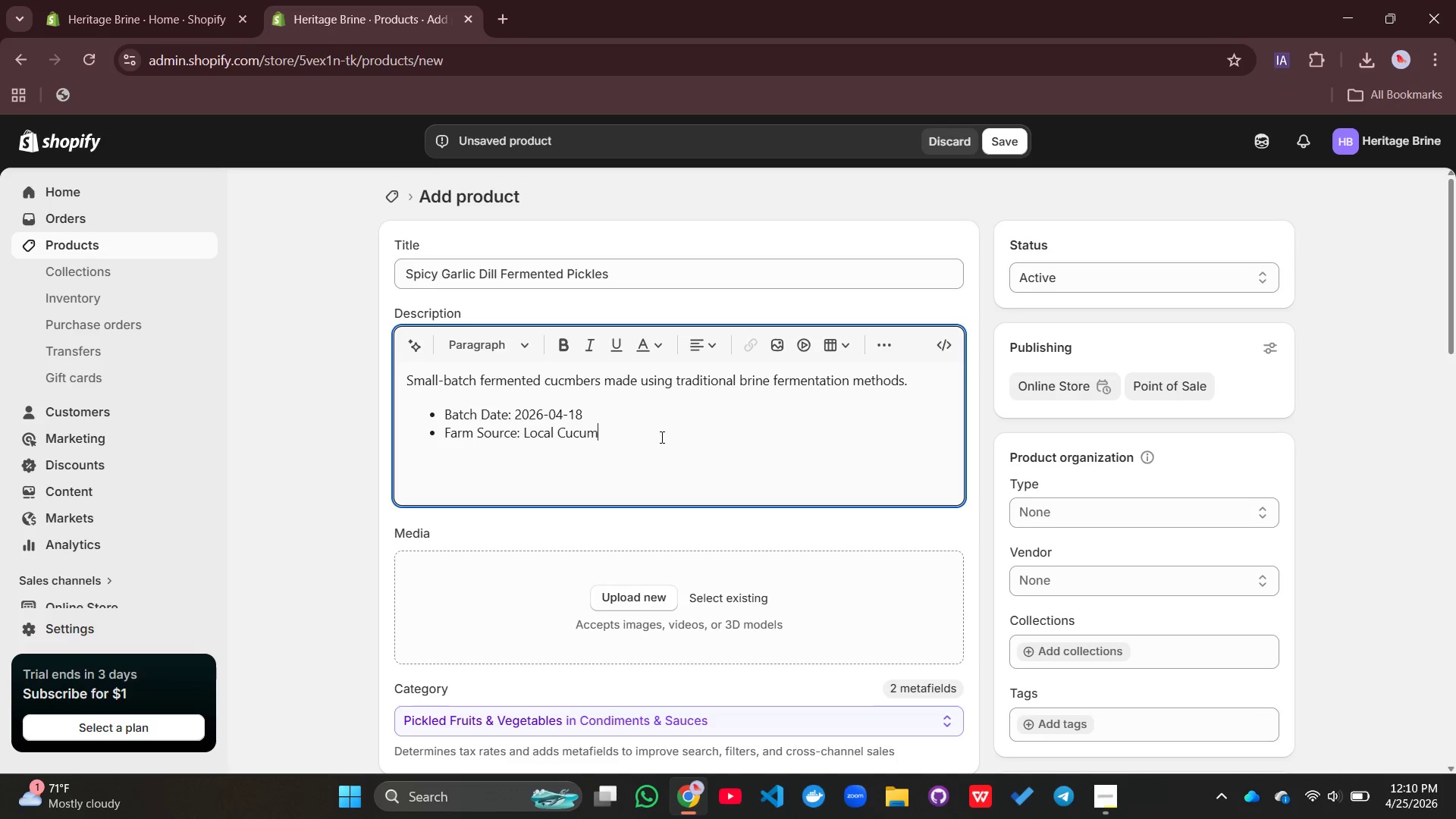 
 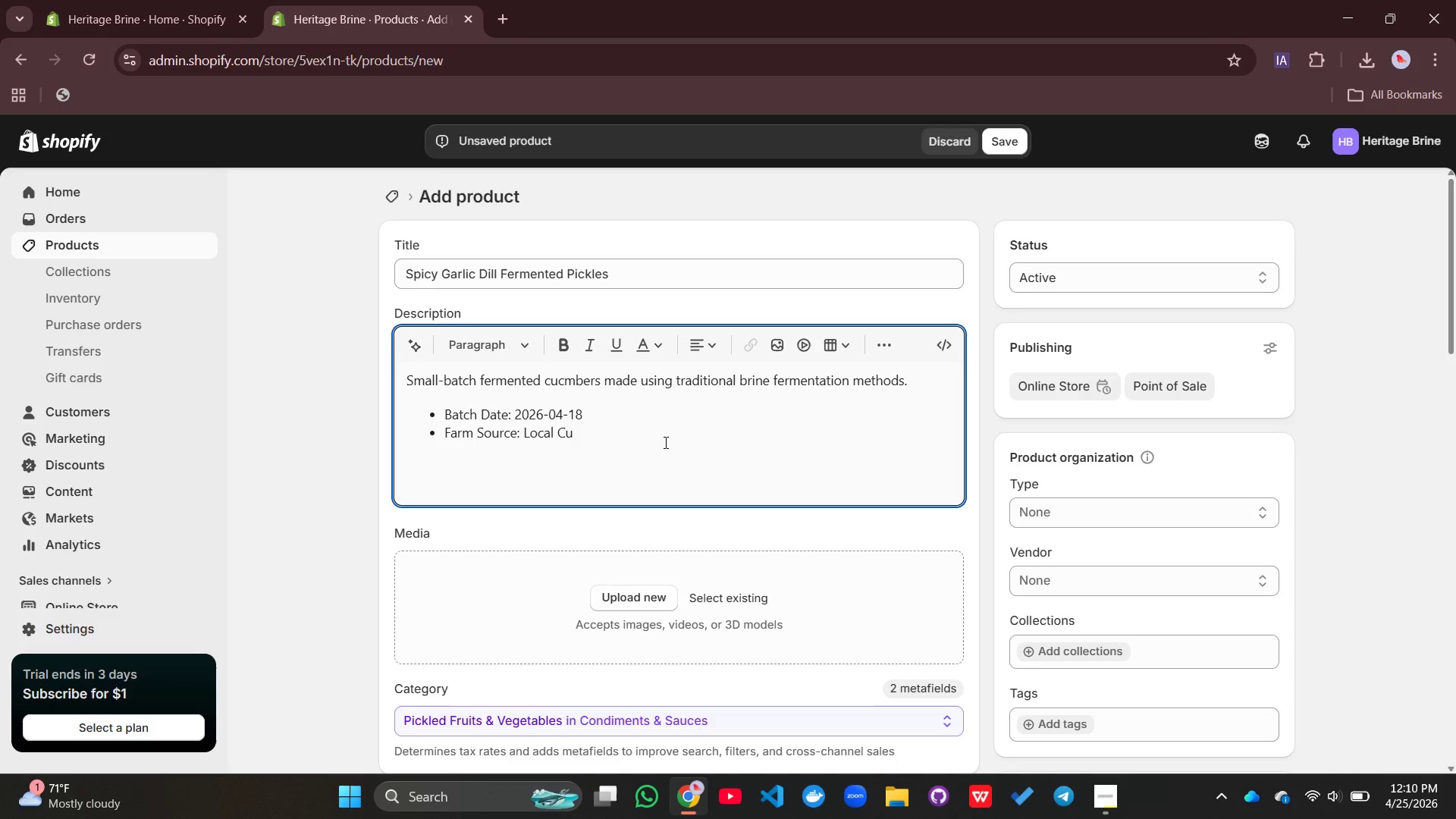 
type(umber farms)
 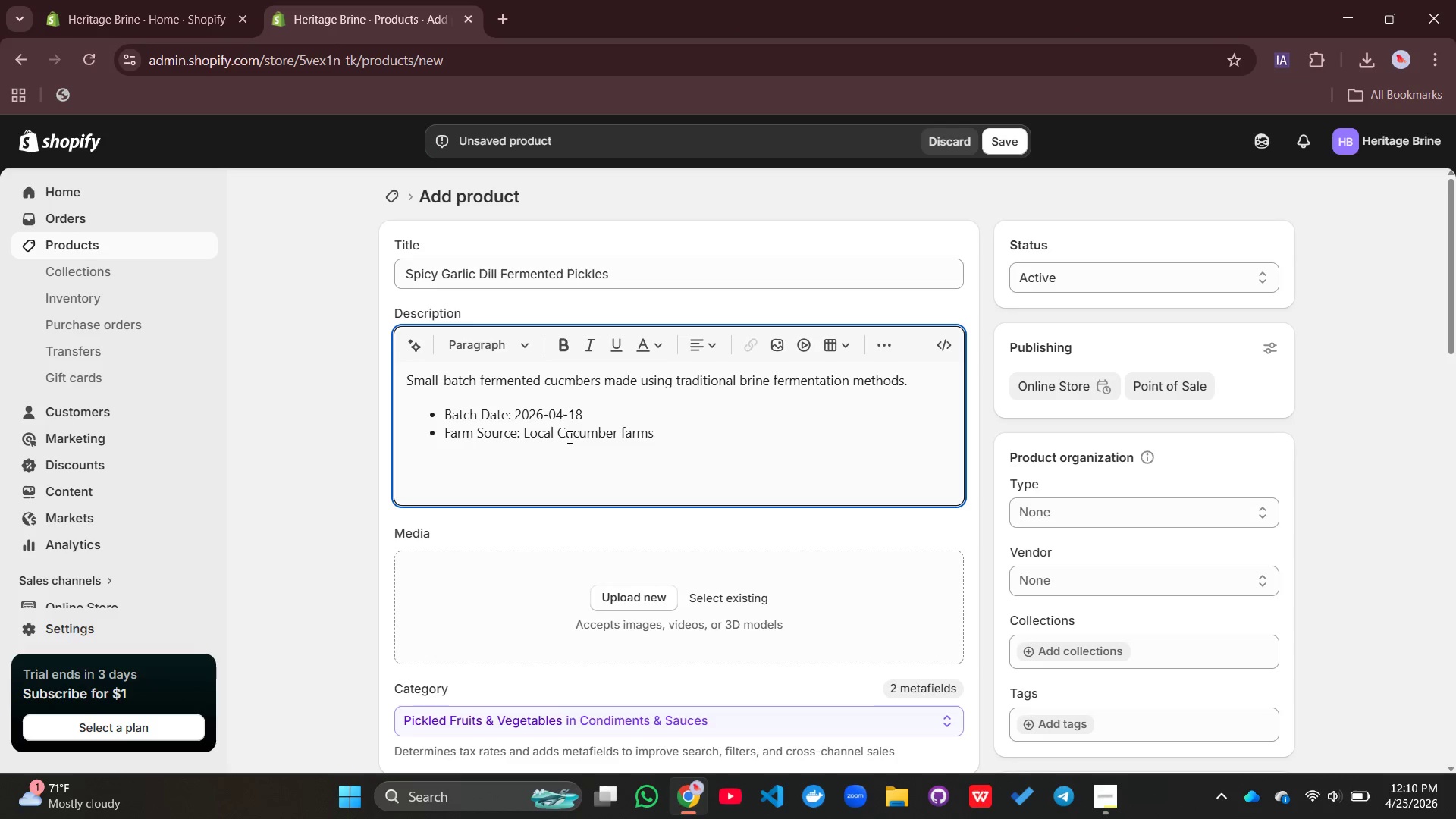 
left_click([565, 435])
 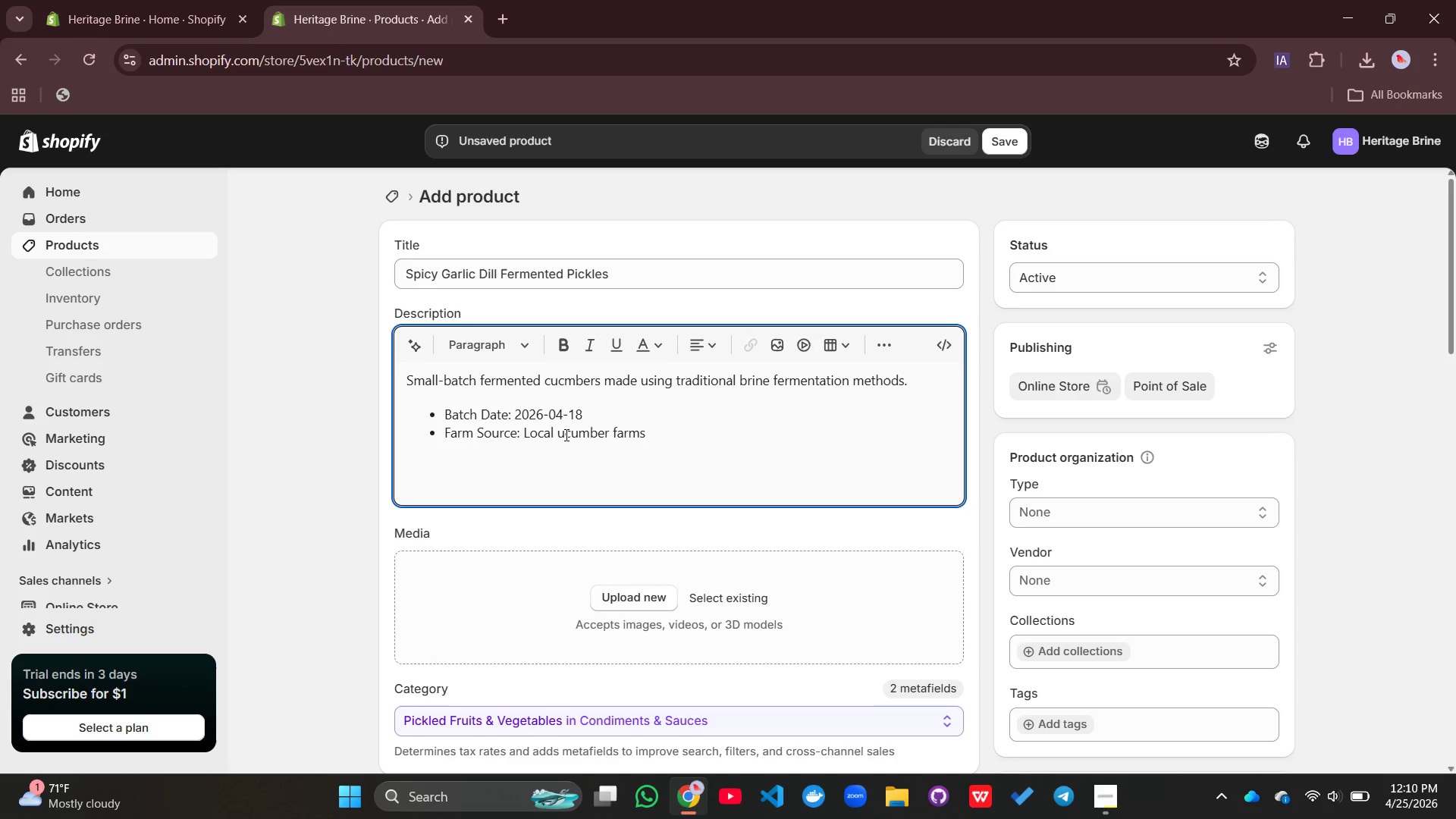 
key(Backspace)
 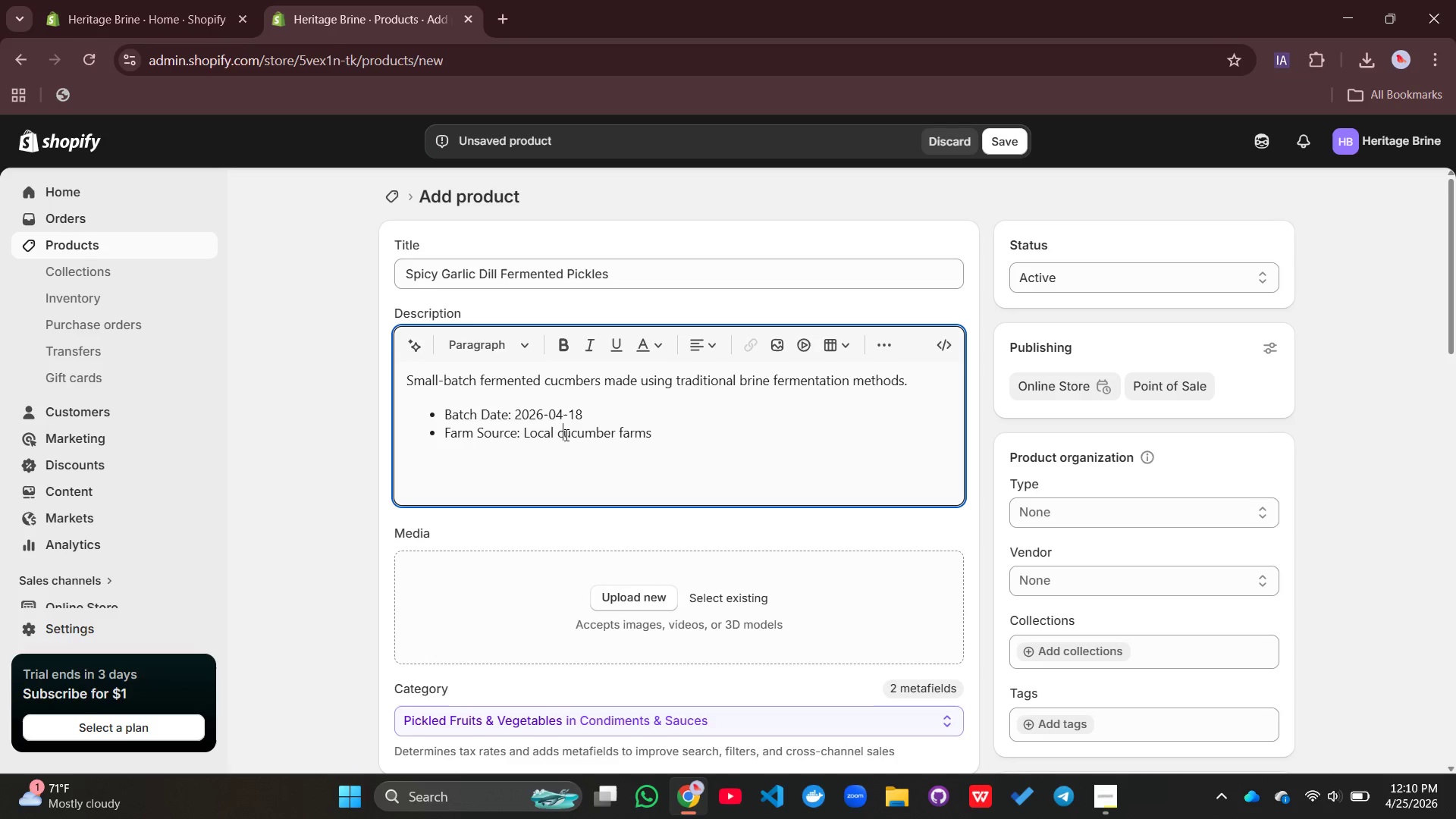 
key(C)
 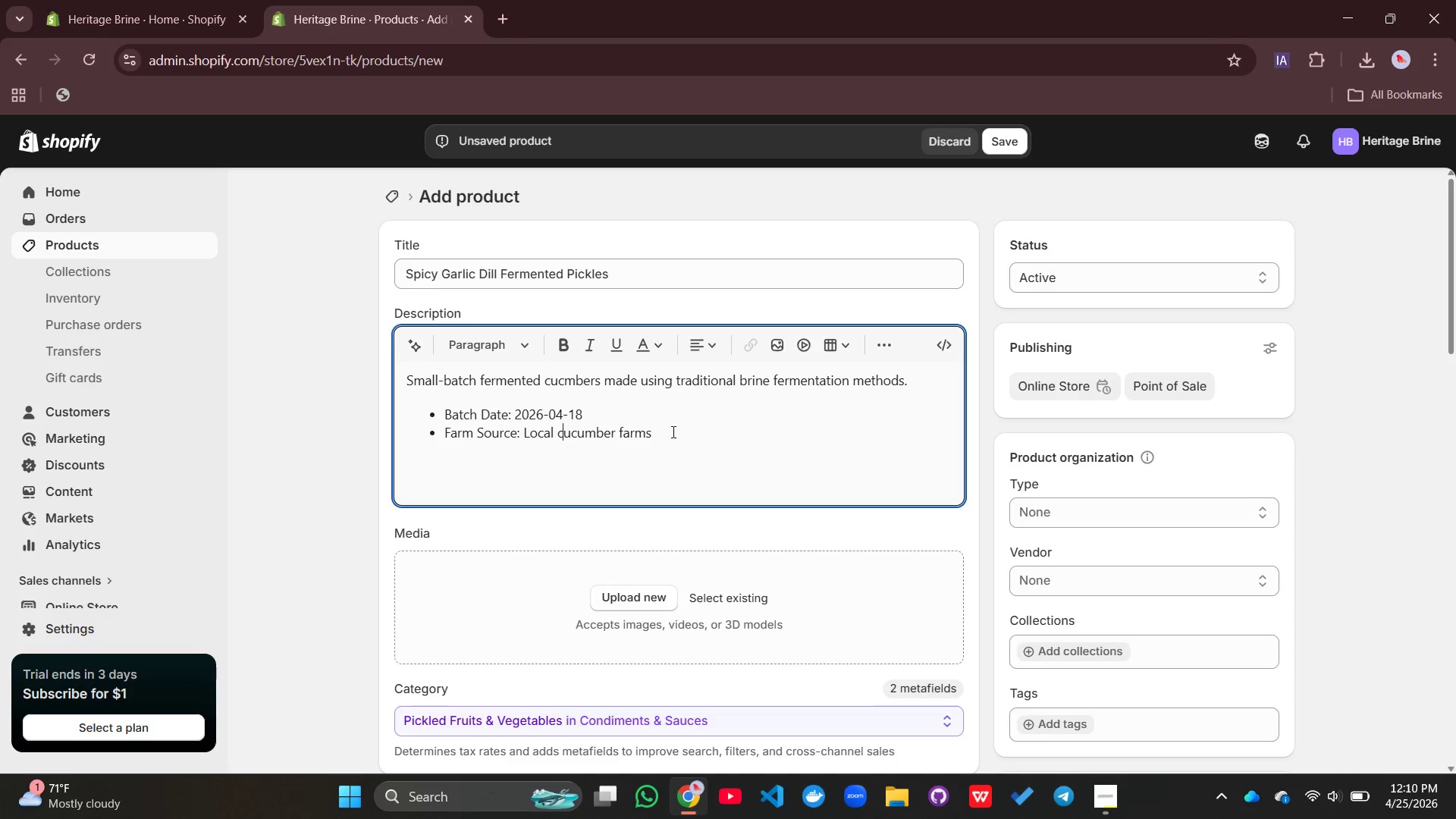 
left_click([672, 431])
 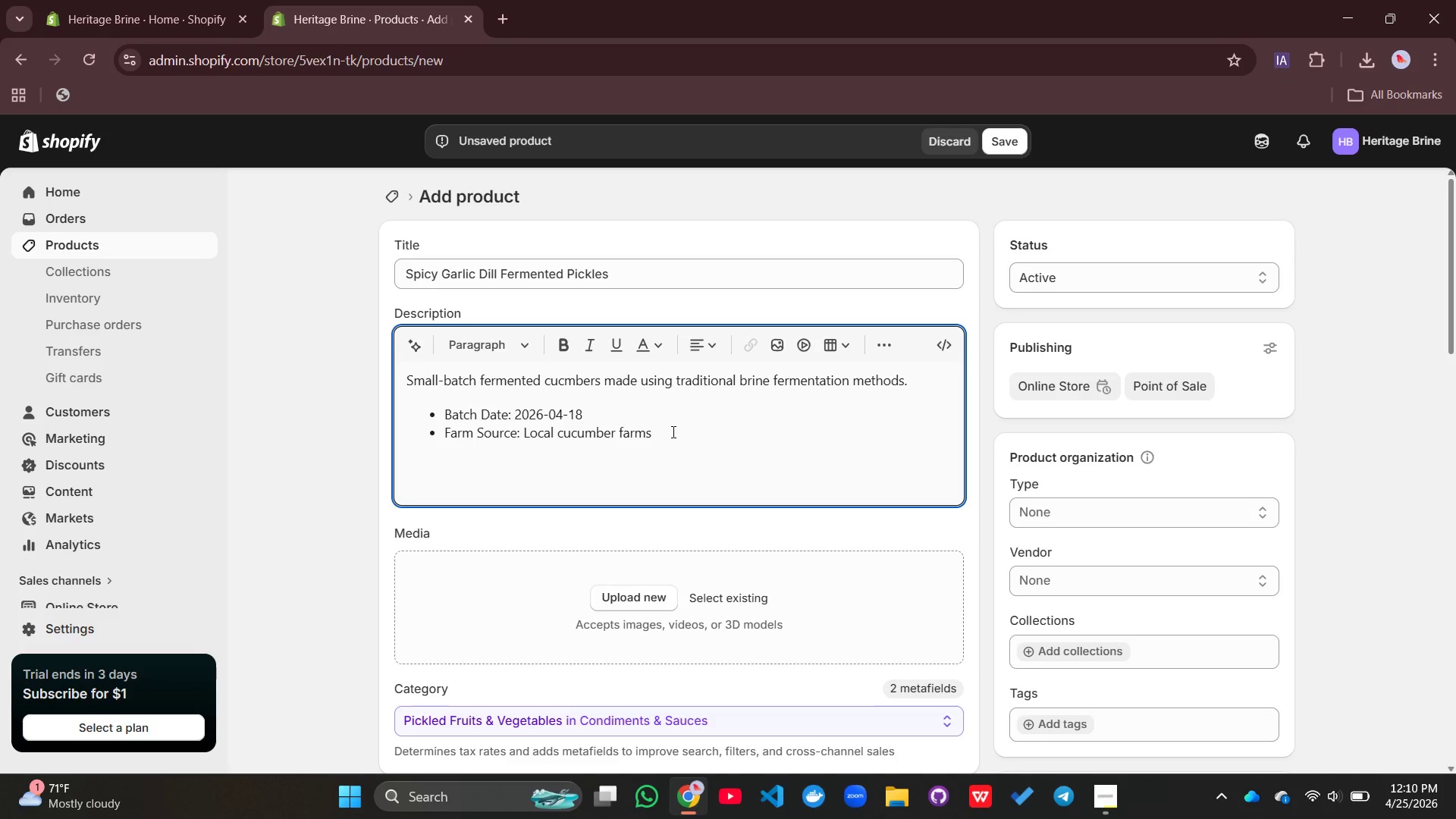 
key(Enter)
 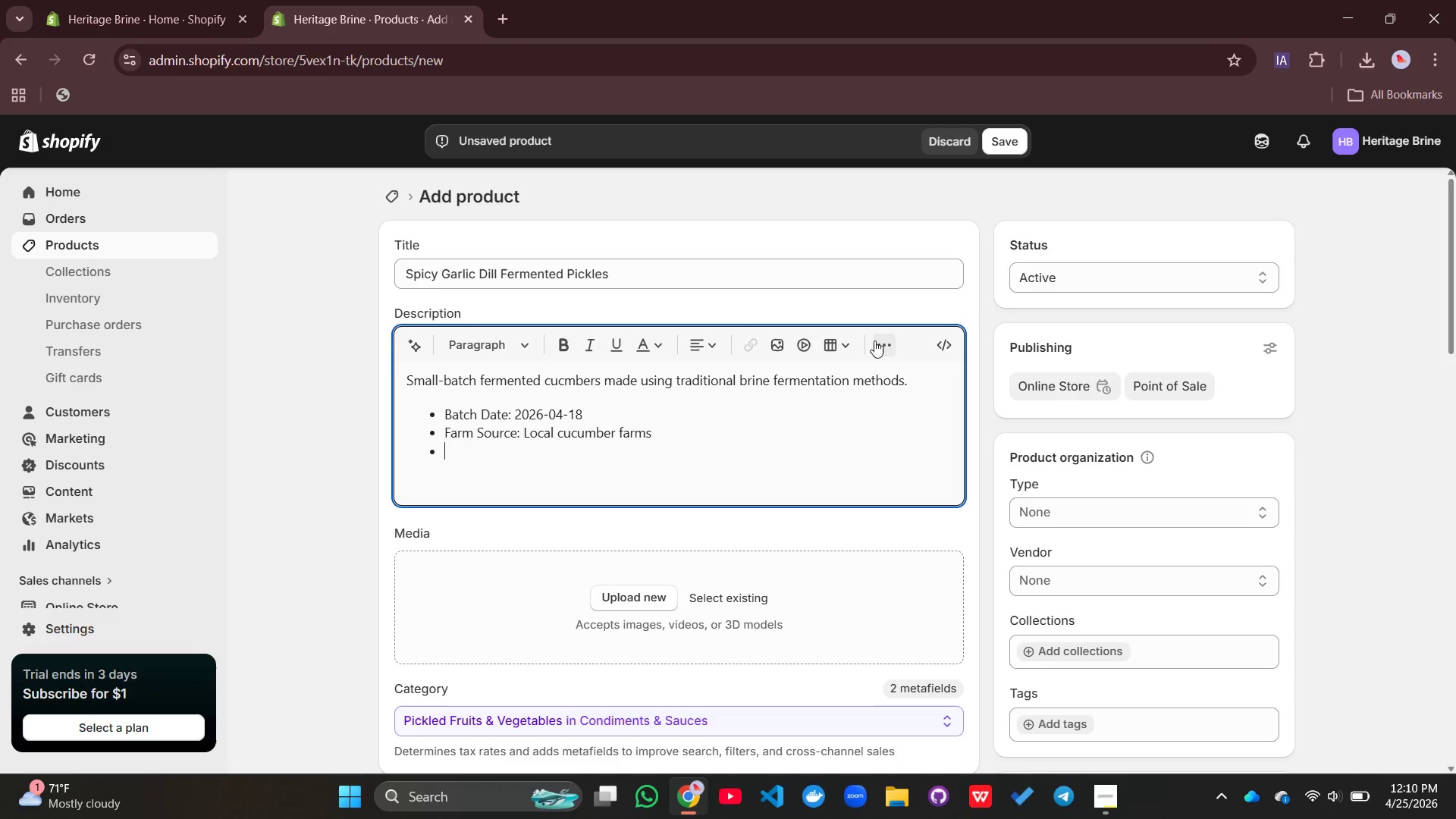 
left_click([883, 339])
 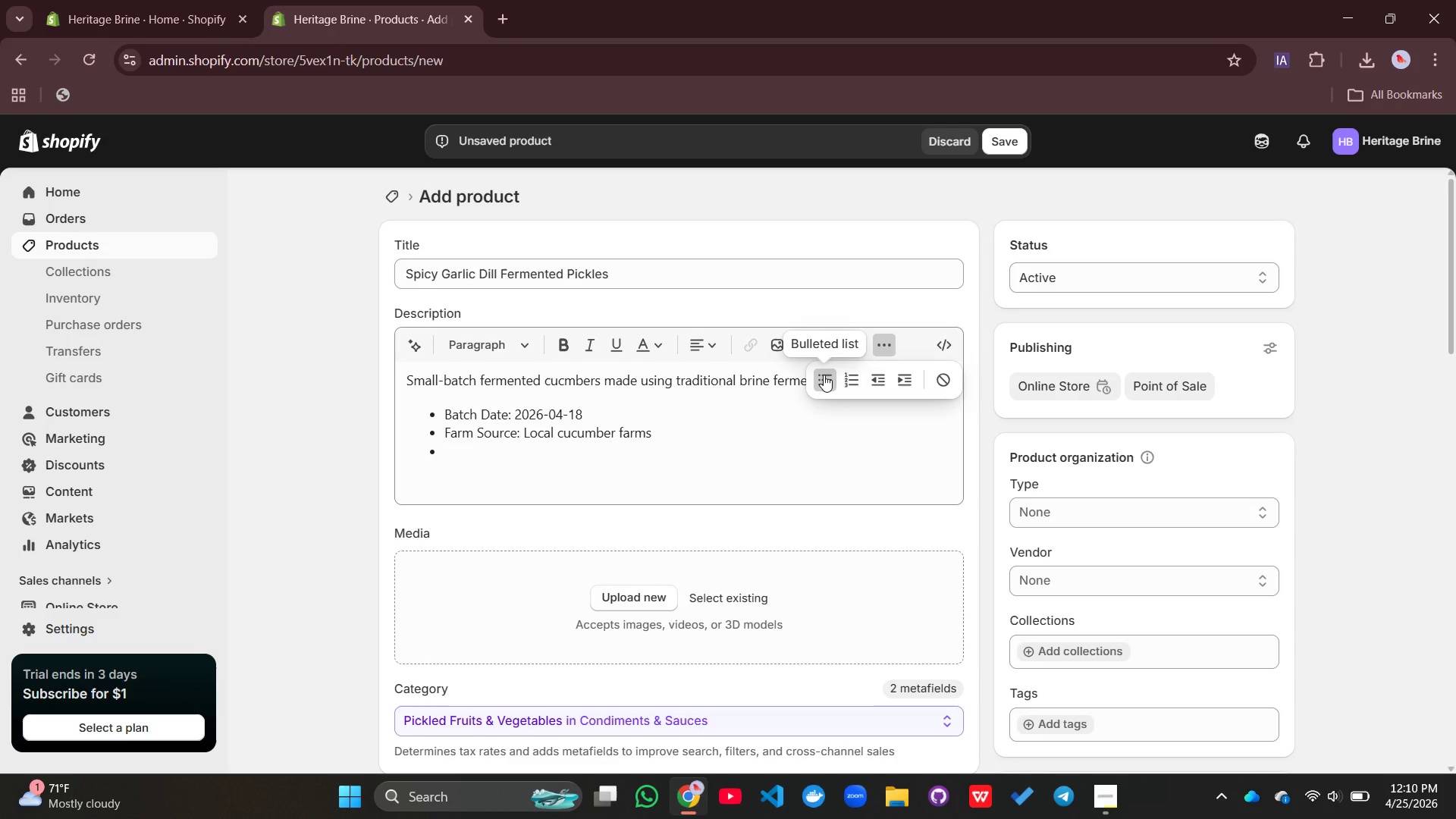 
left_click([824, 375])
 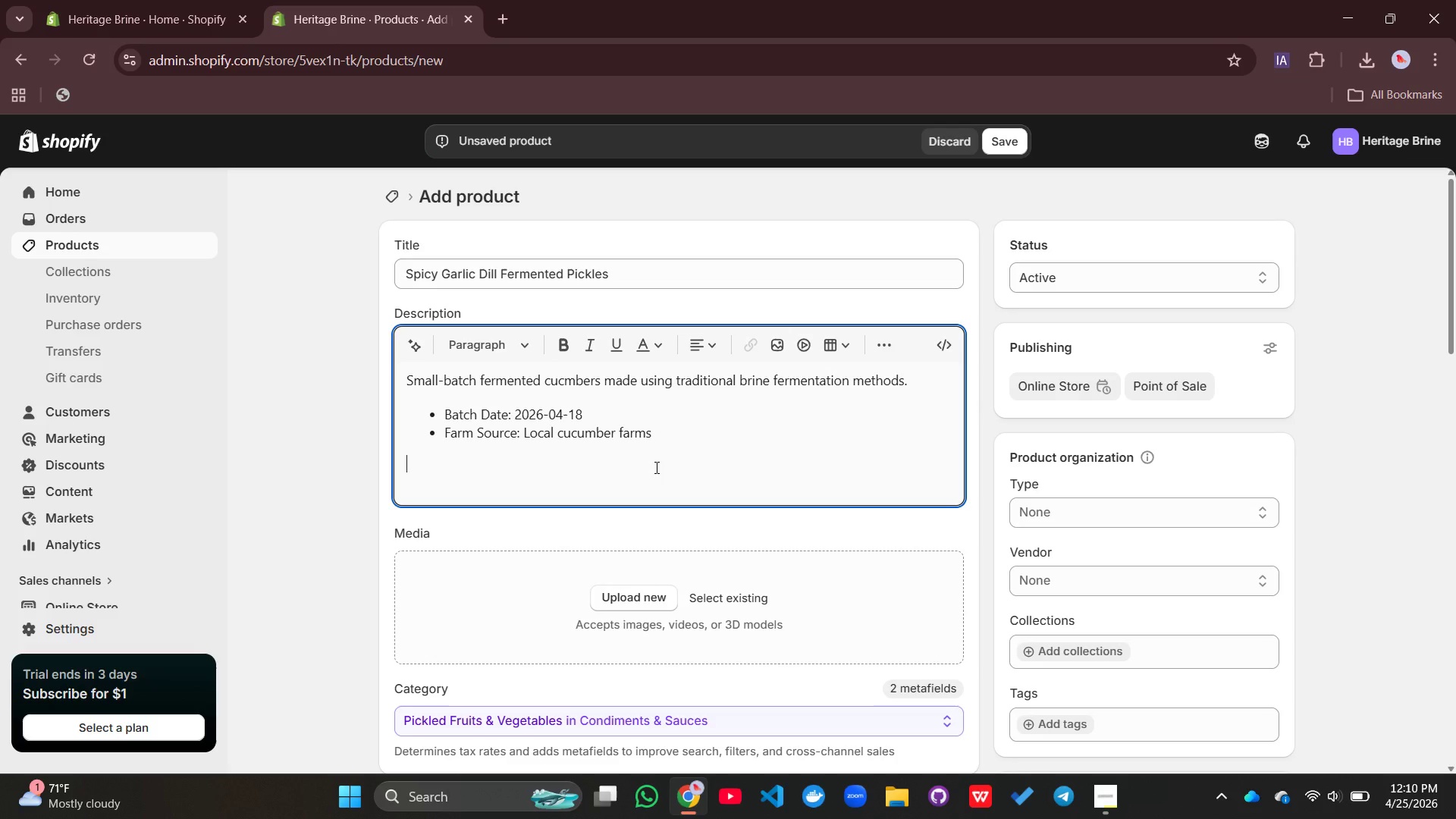 
type(Nturally)
key(Backspace)
key(Backspace)
key(Backspace)
key(Backspace)
key(Backspace)
key(Backspace)
key(Backspace)
type(aturally fermented for probiotti)
key(Backspace)
key(Backspace)
type(ic richness)
 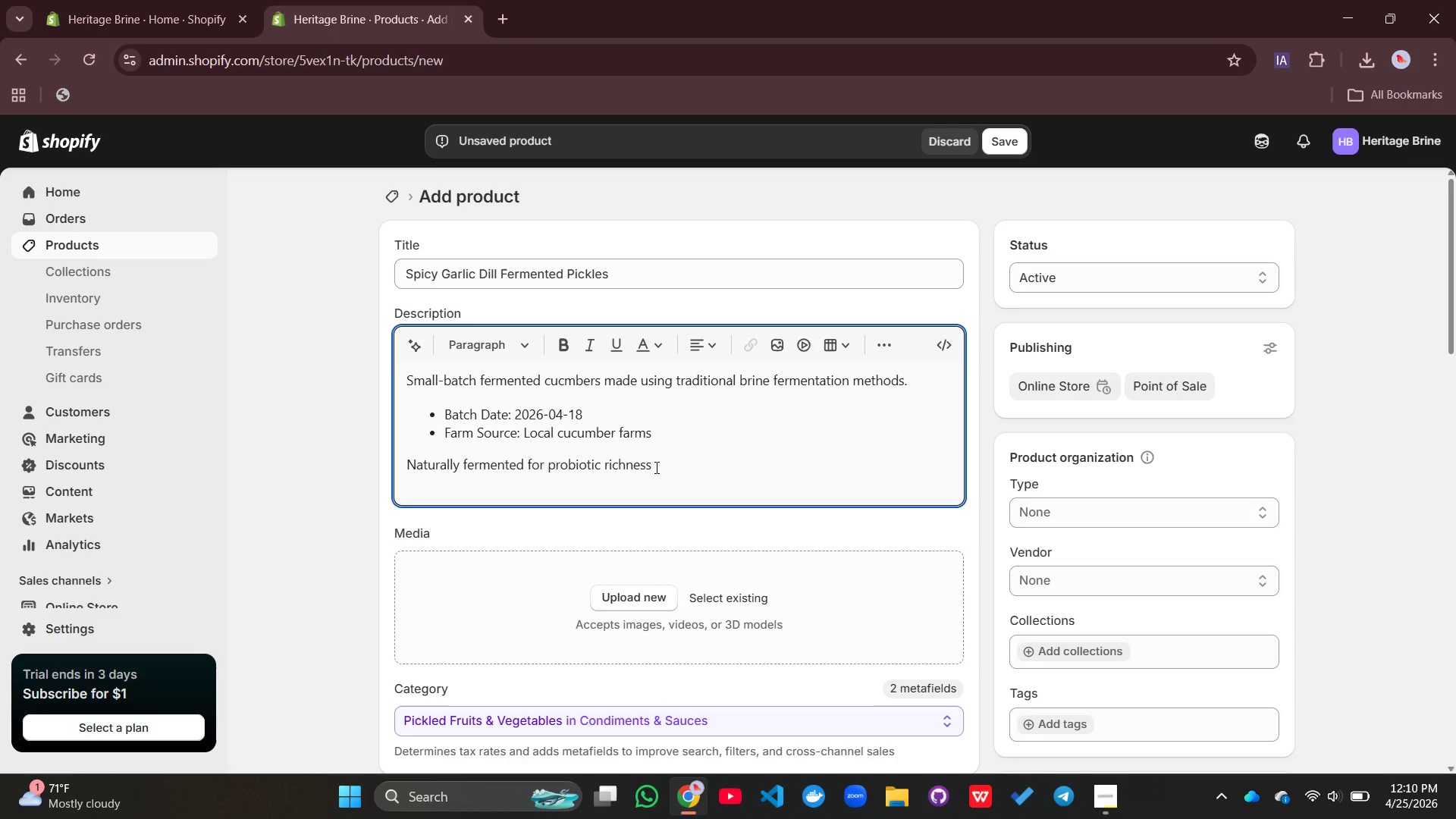 
left_click([655, 467])
 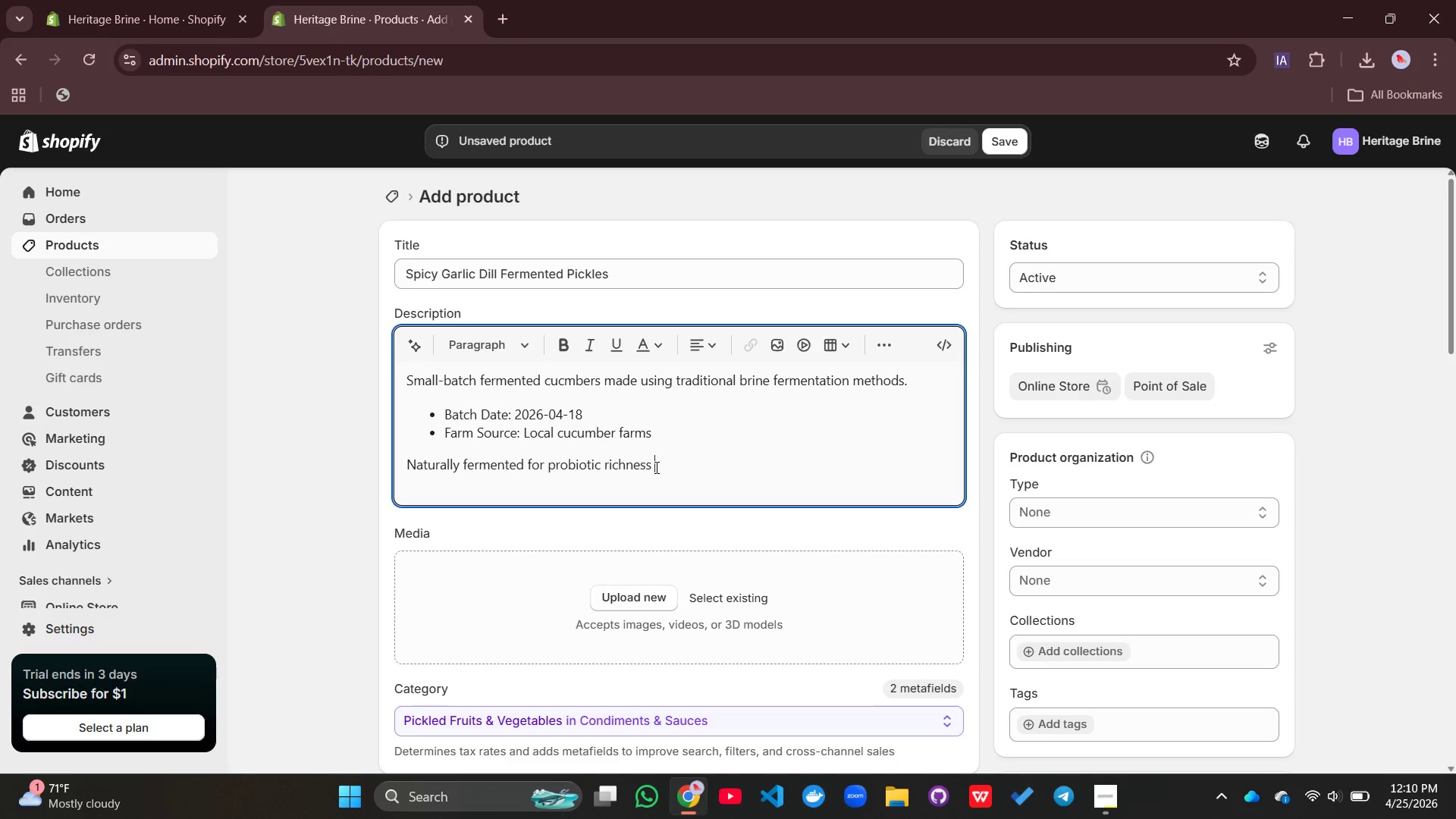 
type( and blod)
key(Backspace)
key(Backspace)
key(Backspace)
type(old flavor.)
 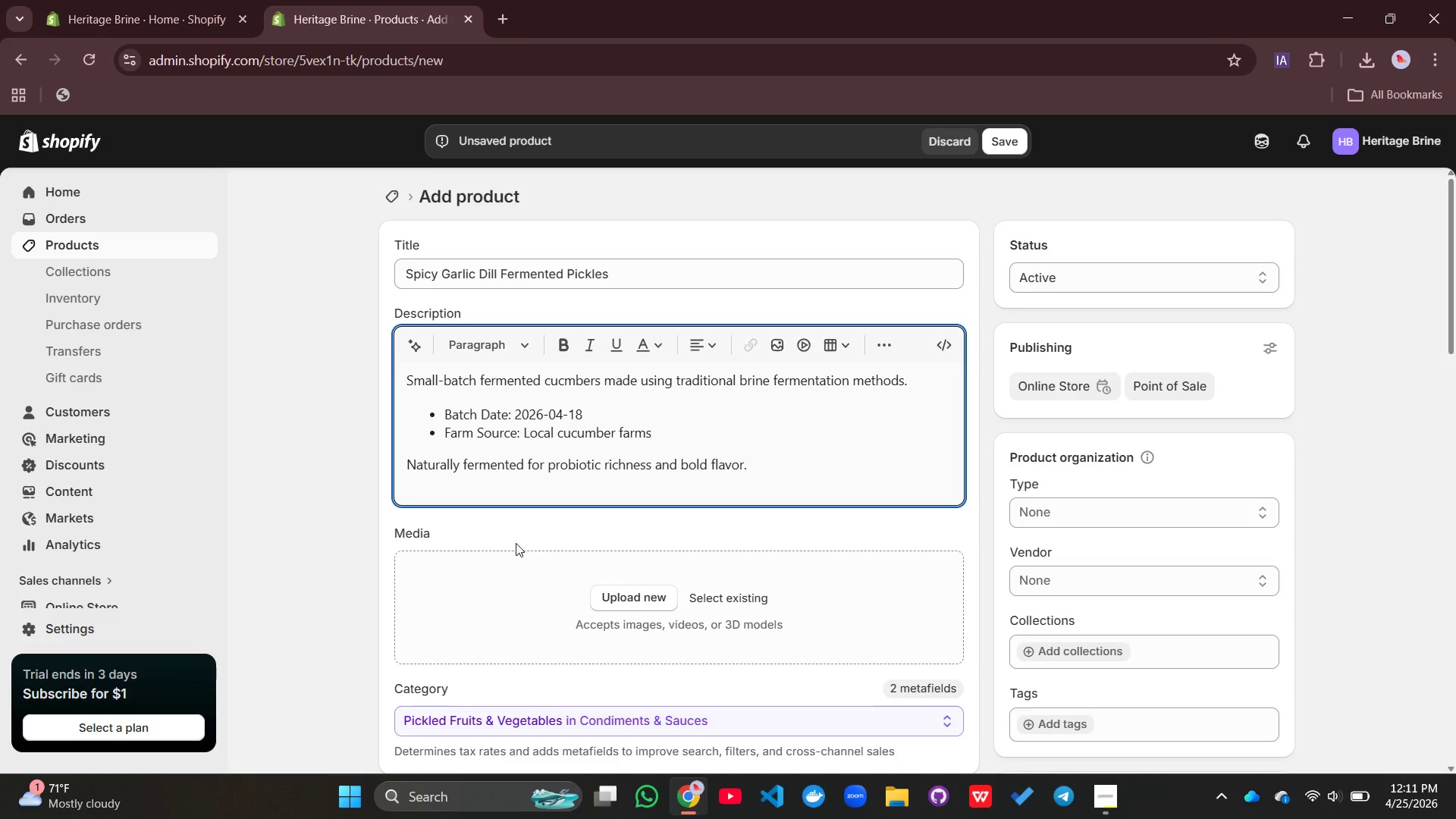 
scroll: coordinate [517, 544], scroll_direction: down, amount: 2.0
 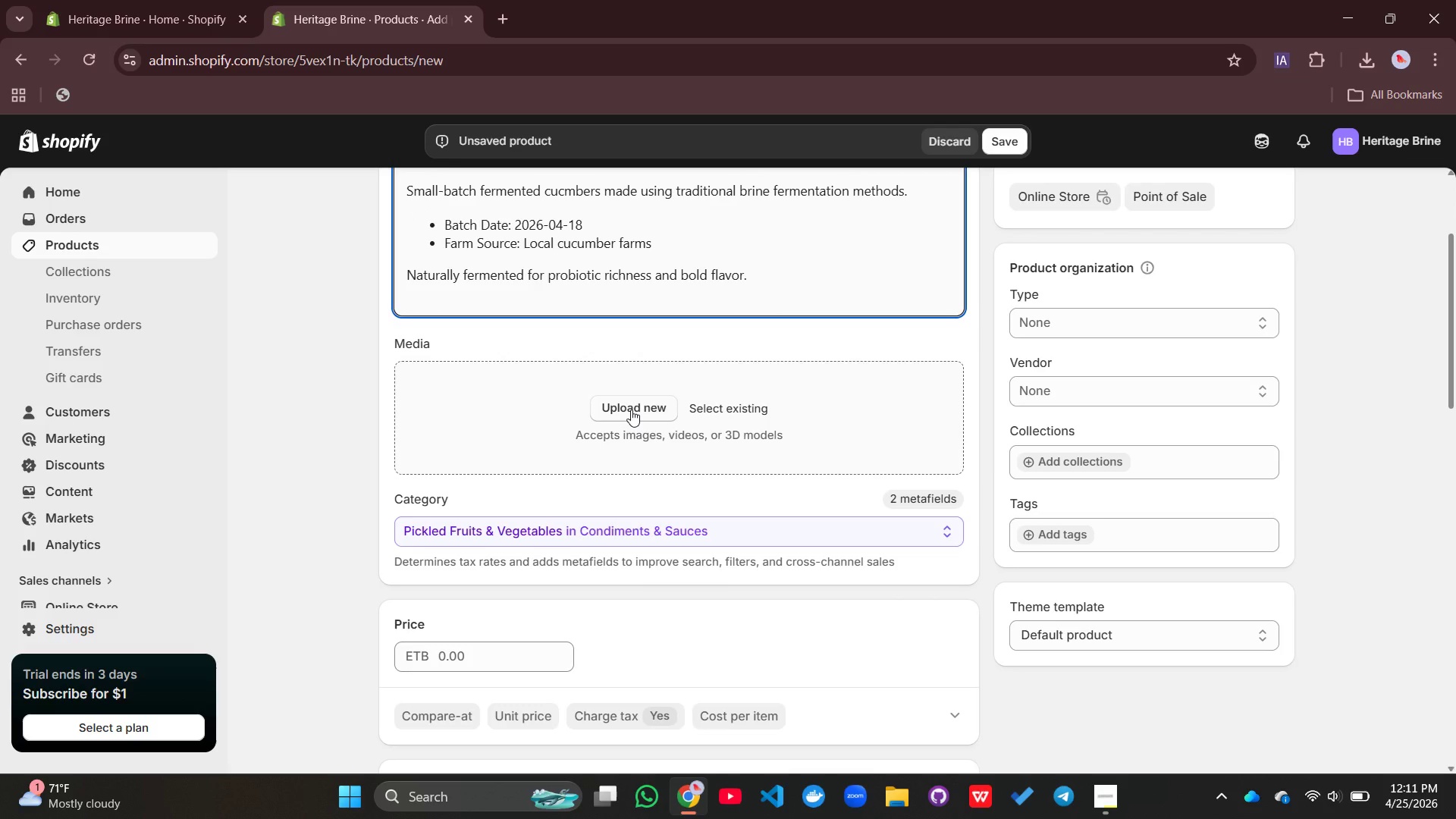 
left_click([631, 410])
 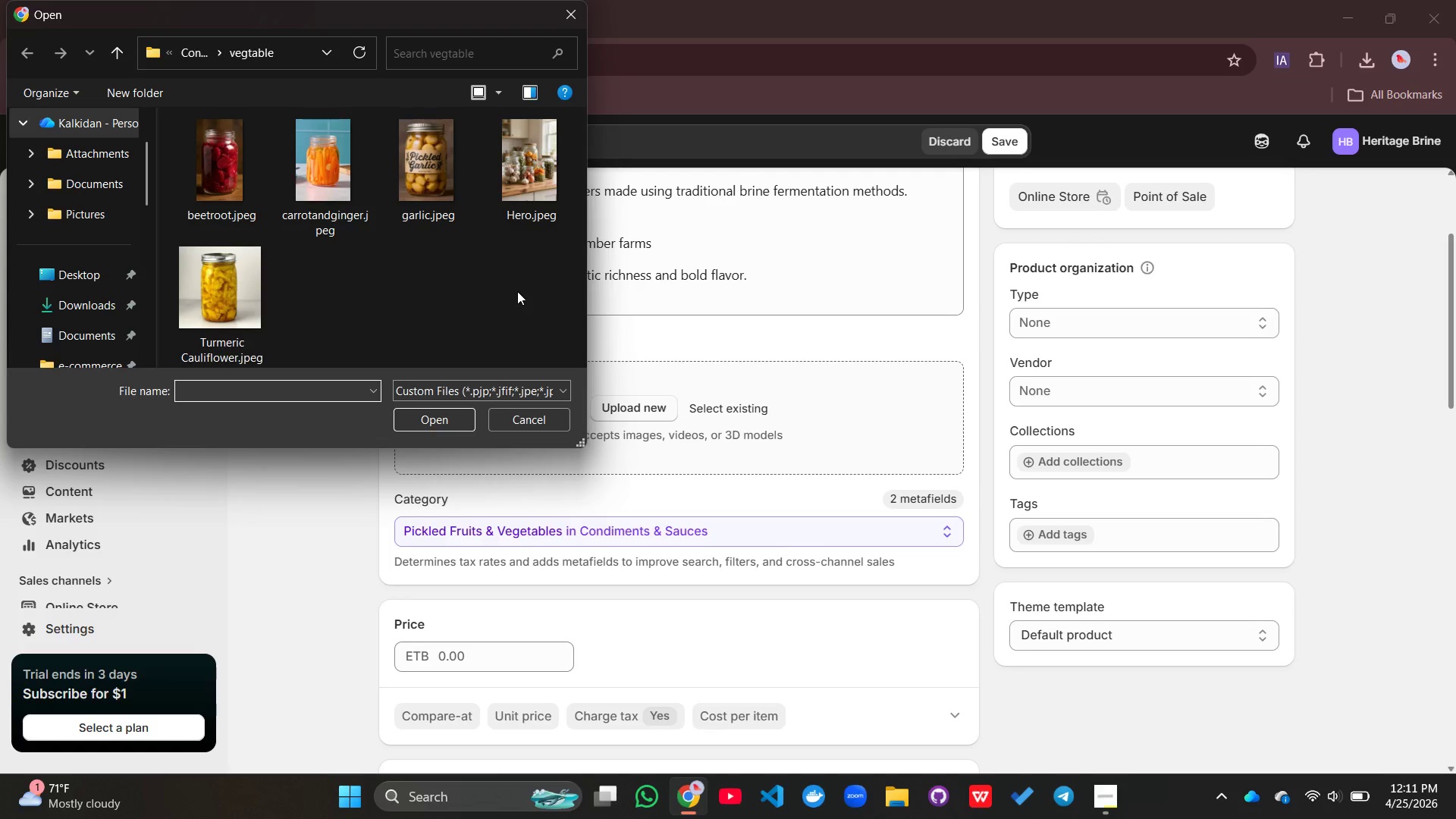 
wait(5.92)
 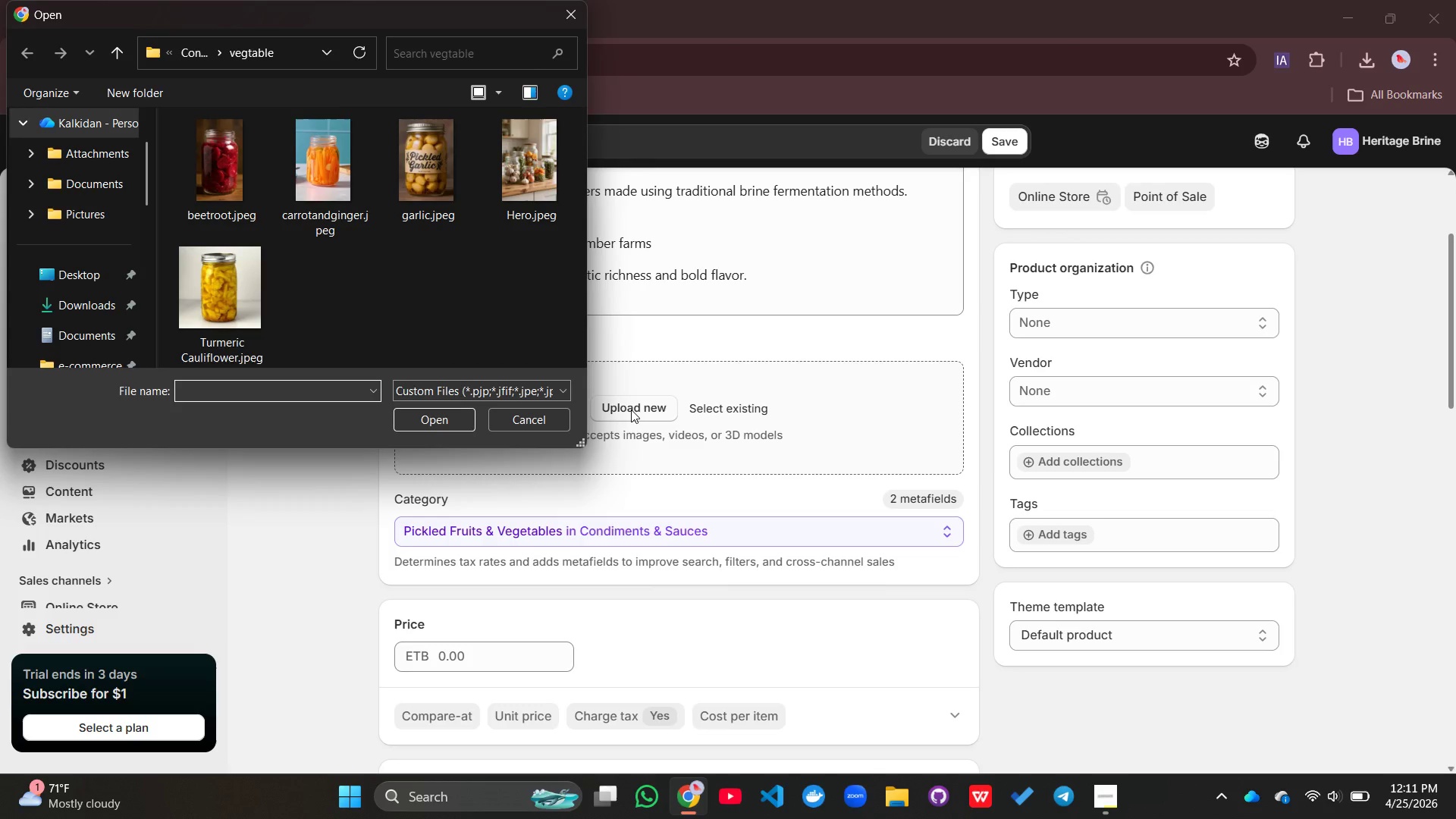 
left_click([426, 153])
 